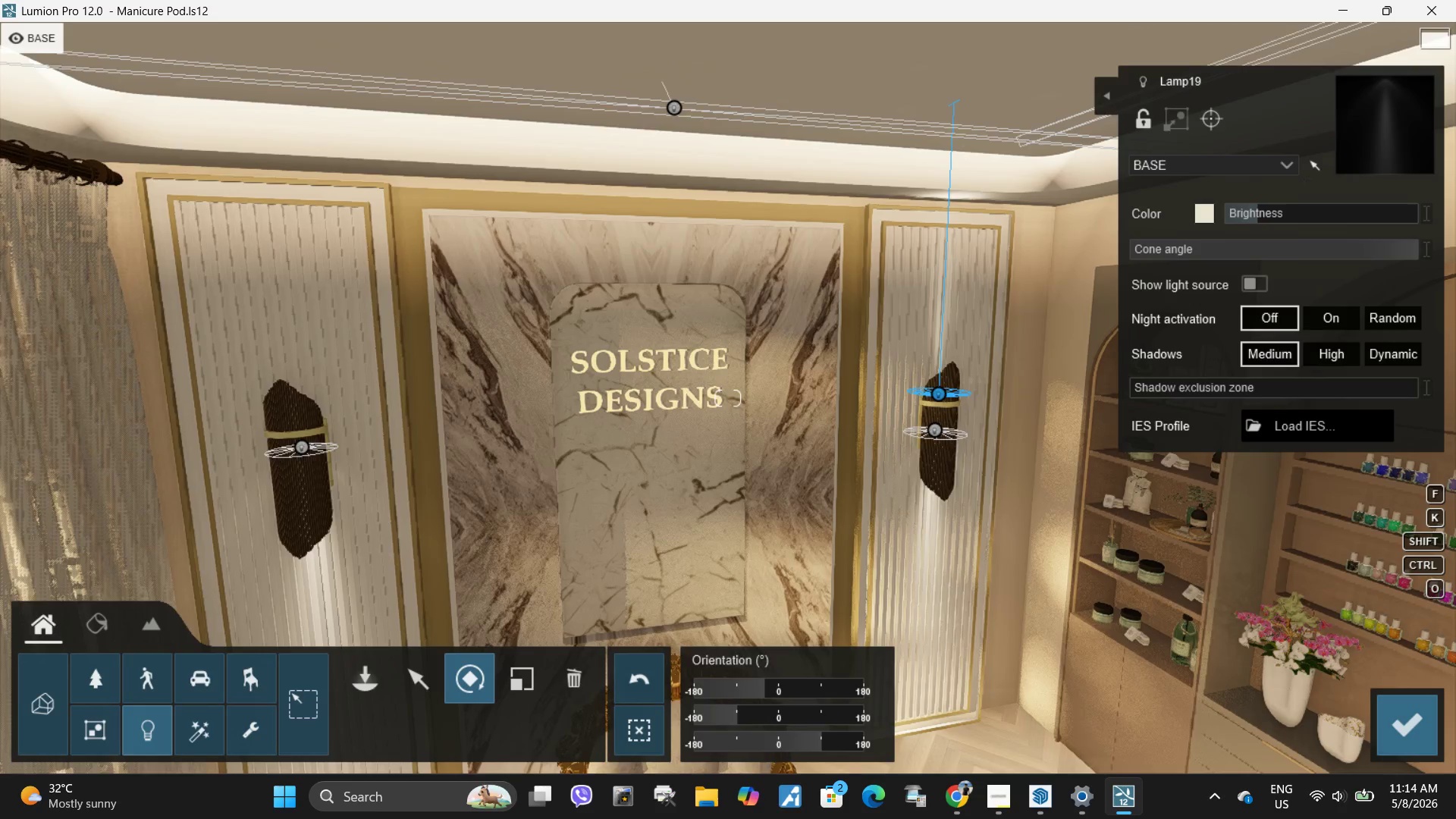 
type(deda)
 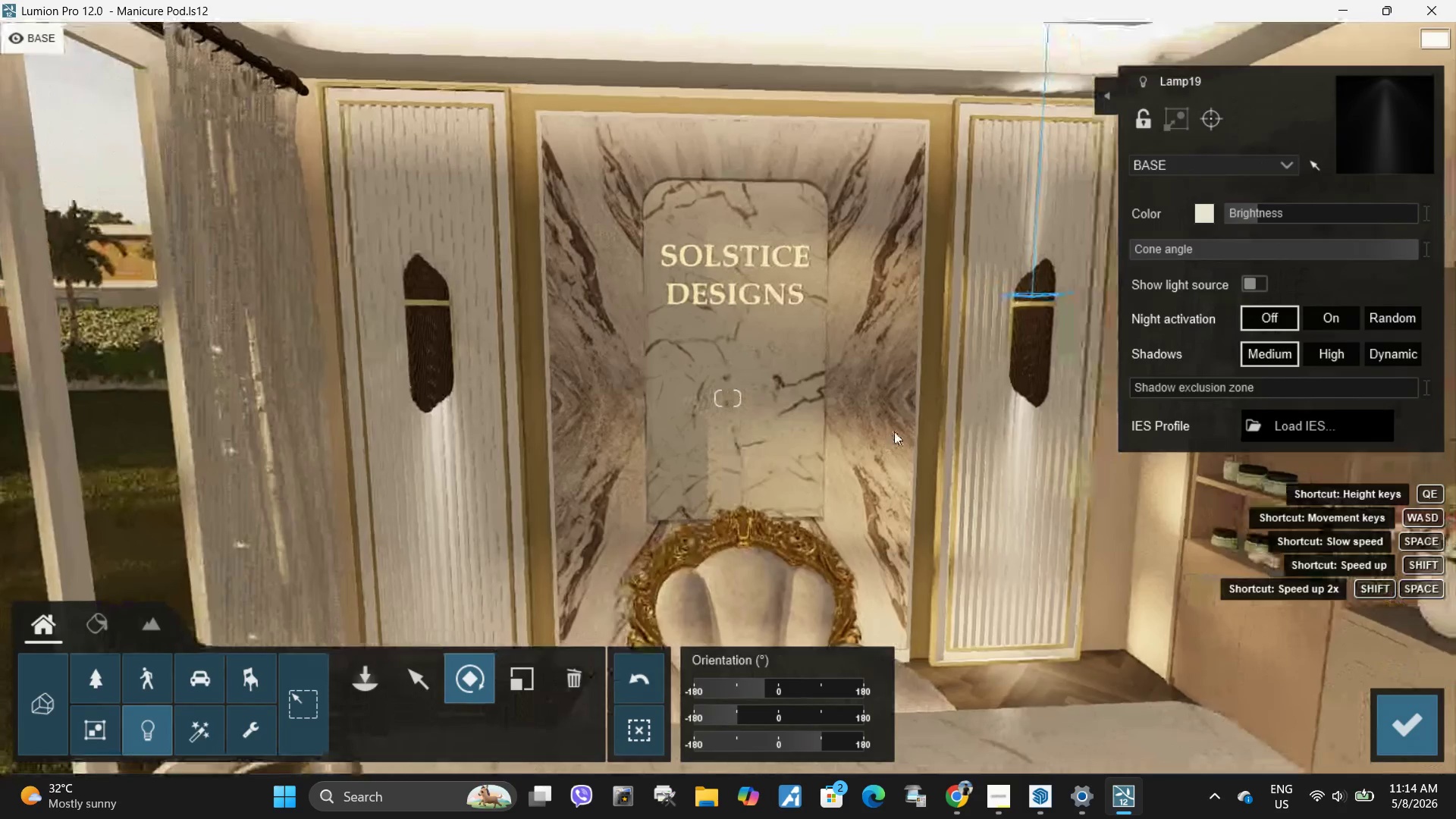 
right_click([894, 431])
 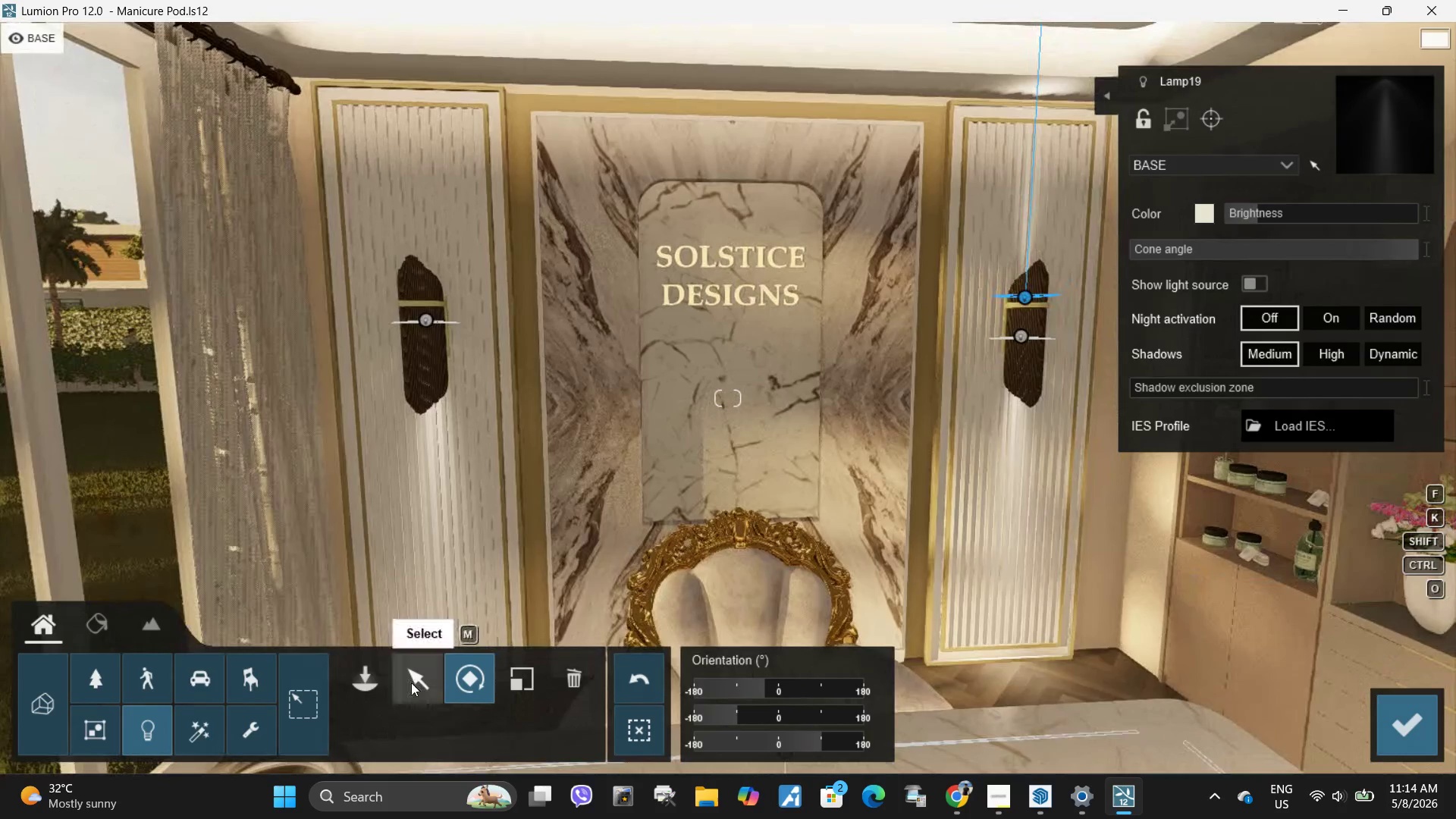 
left_click([411, 682])
 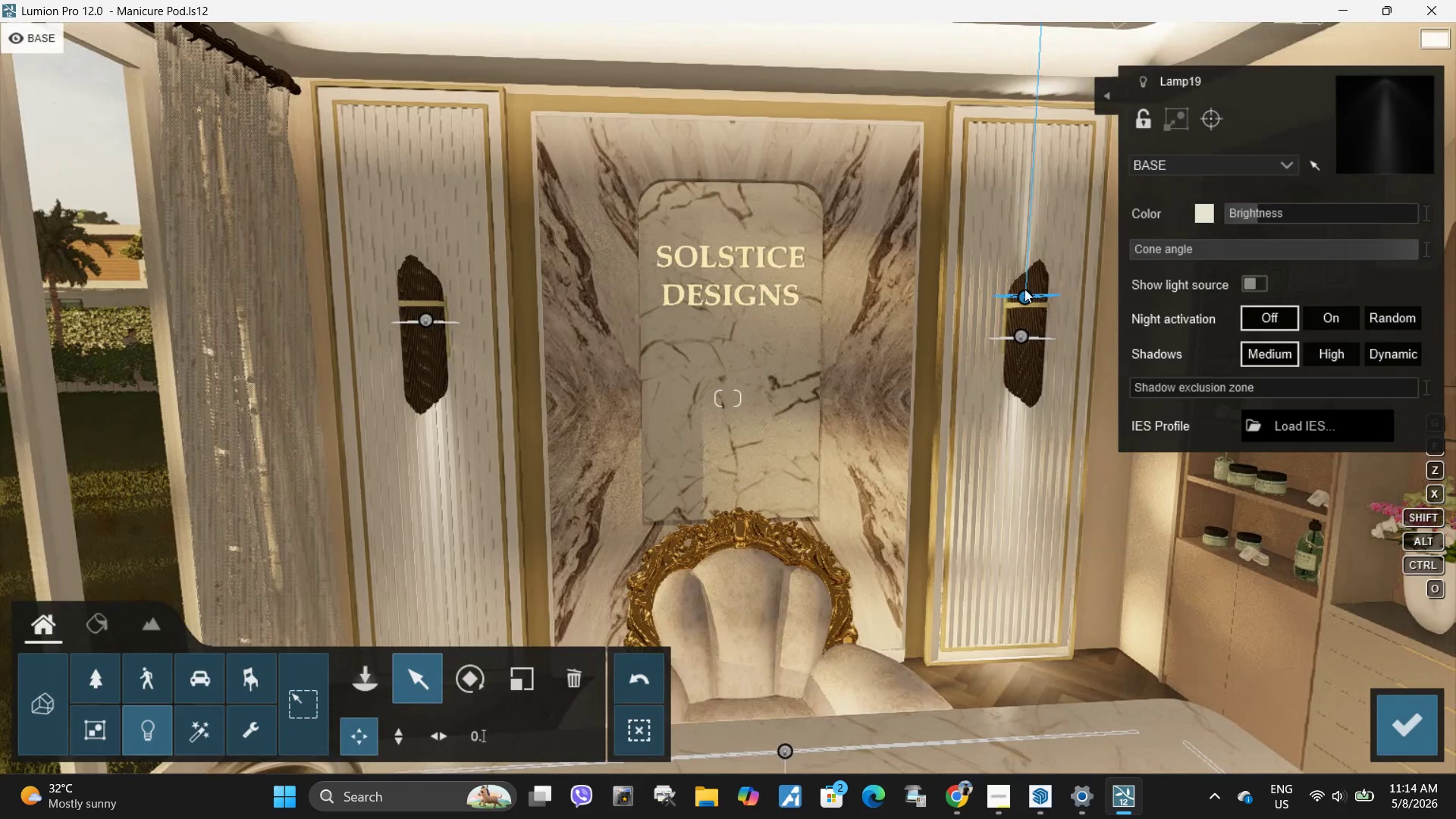 
hold_key(key=AltLeft, duration=1.94)
left_click_drag(start_coordinate=[1025, 297], to_coordinate=[414, 288])
 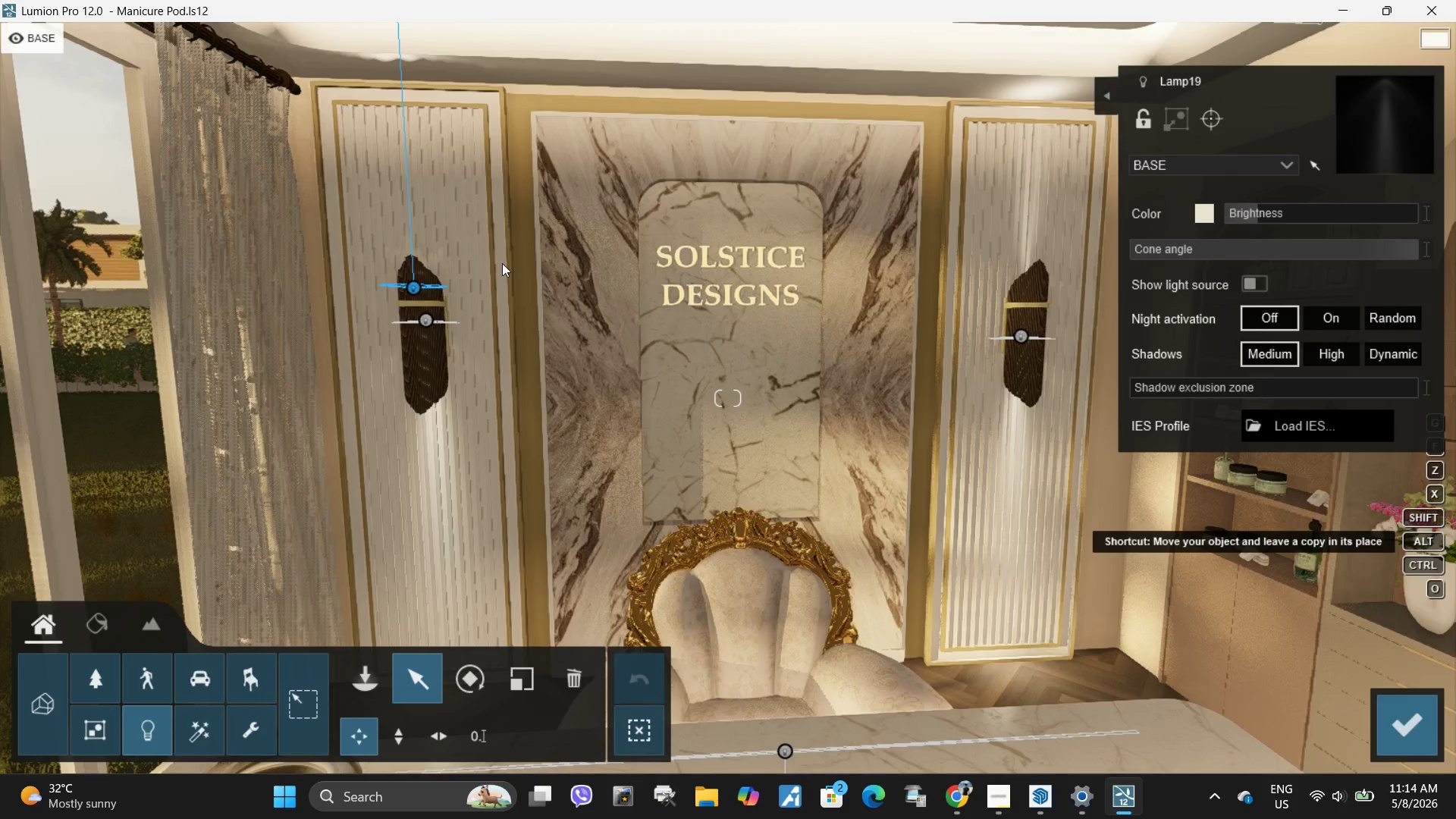 
type(wwwqqqwwq)
 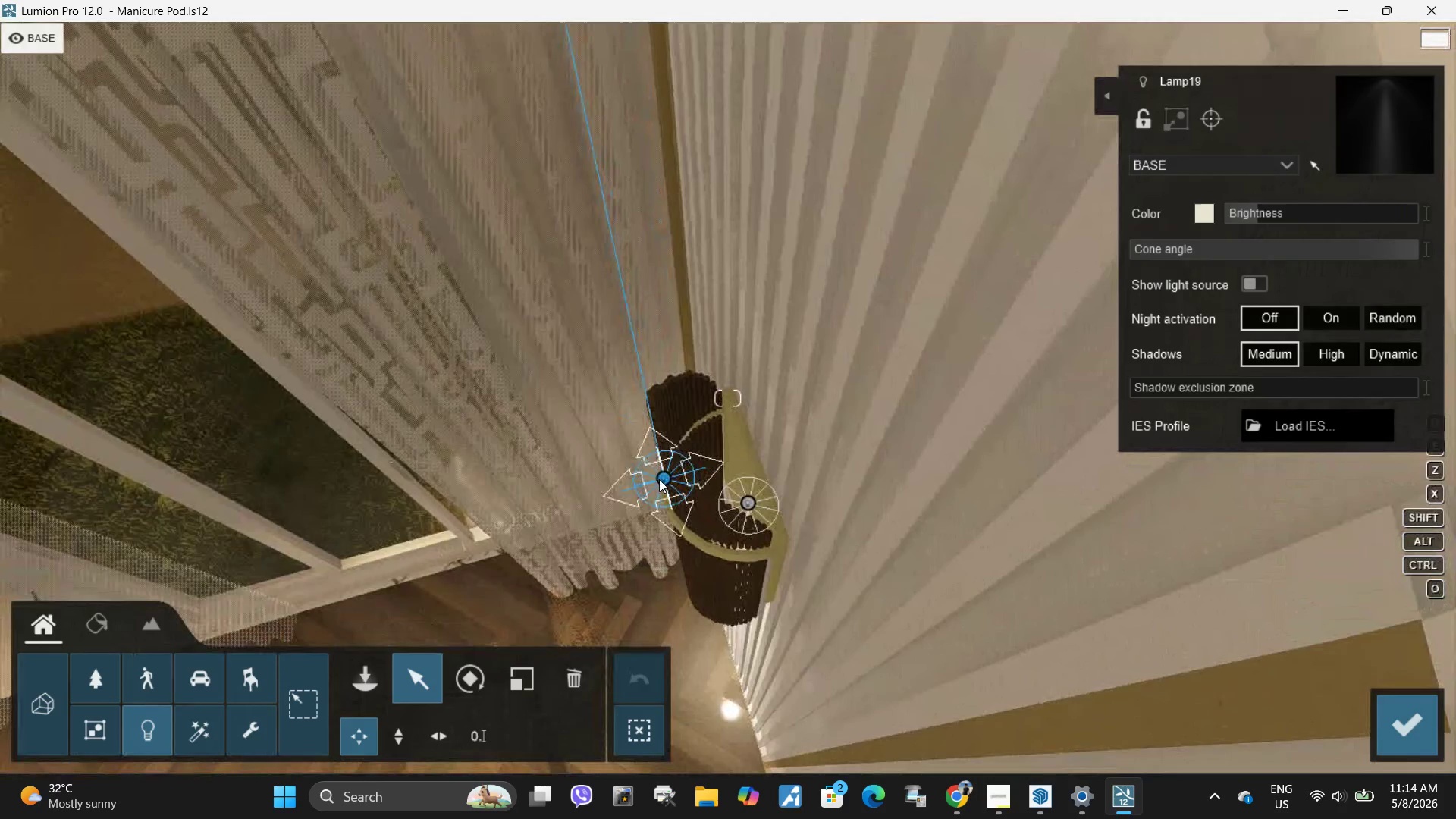 
left_click_drag(start_coordinate=[661, 479], to_coordinate=[748, 475])
 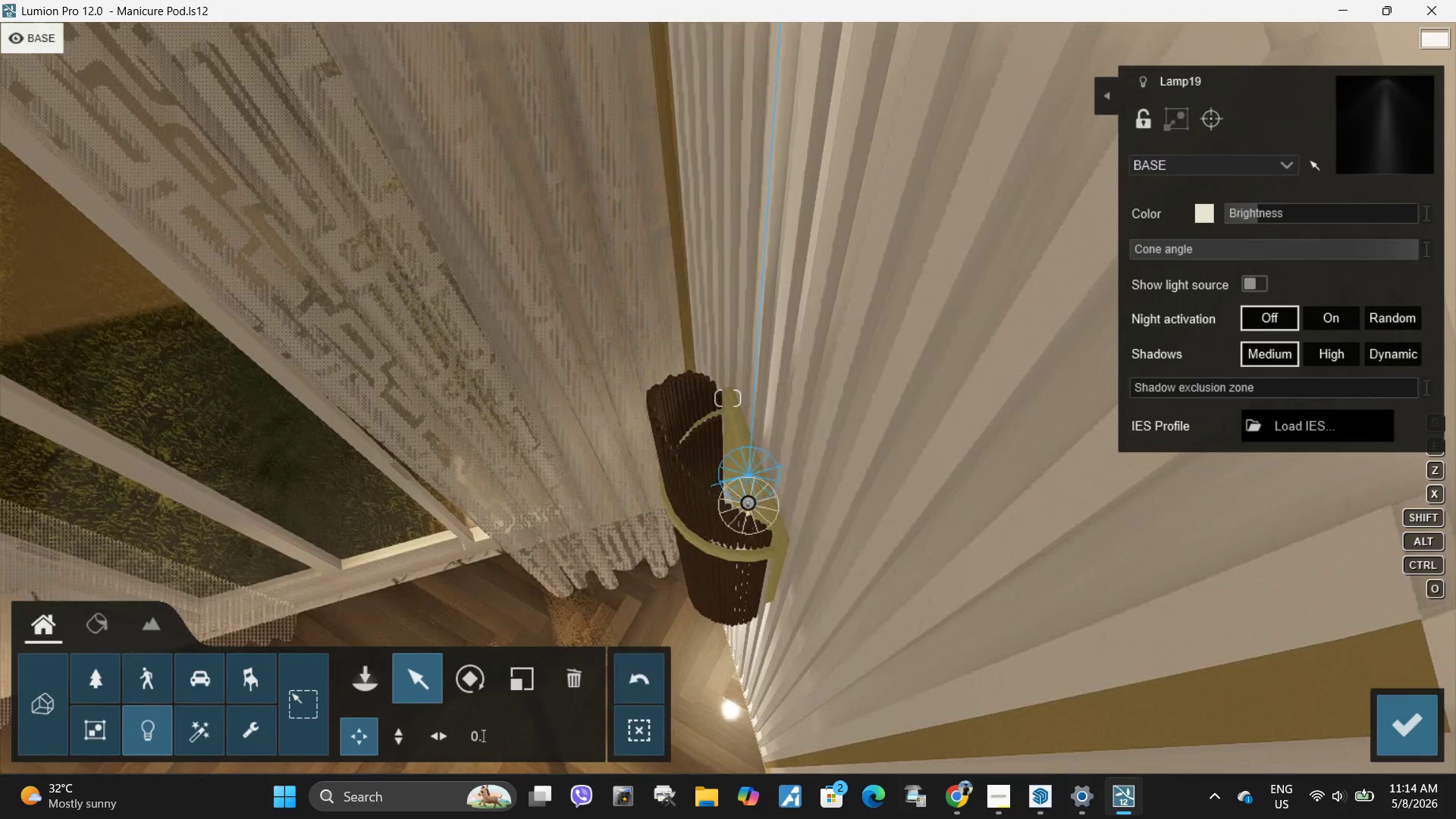 
type(wadqqq)
 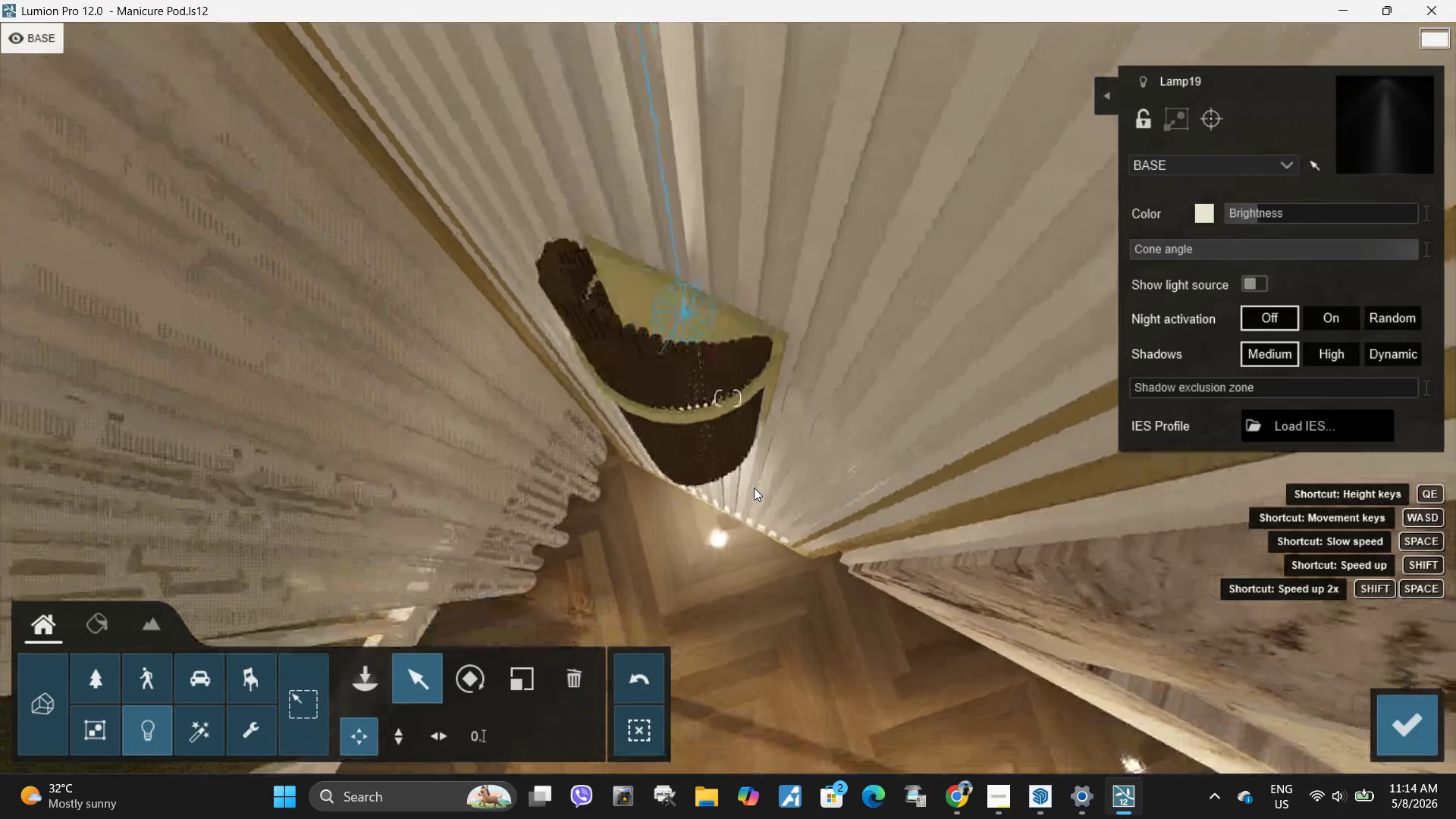 
hold_key(key=Space, duration=1.86)
 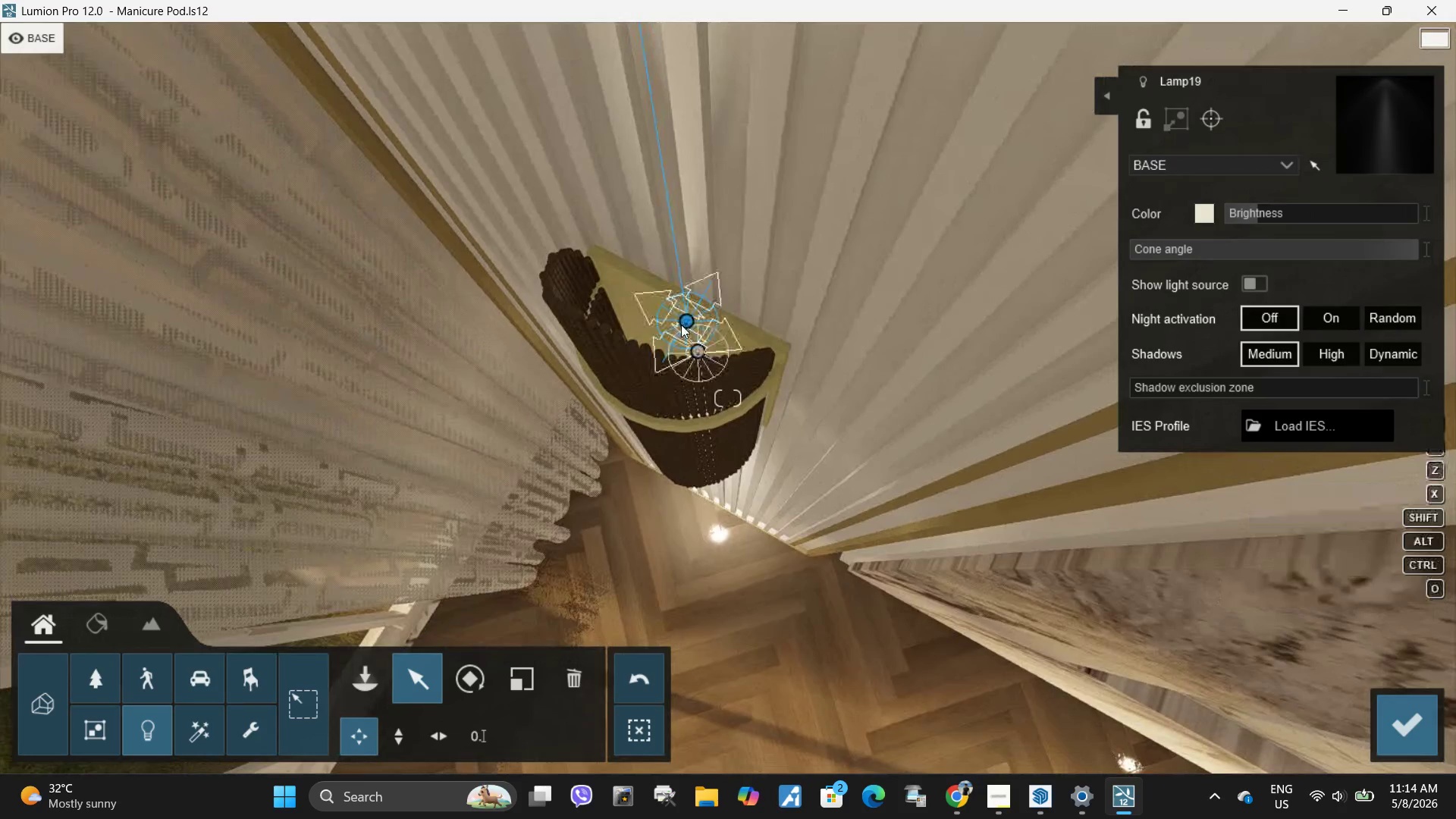 
right_click([753, 486])
 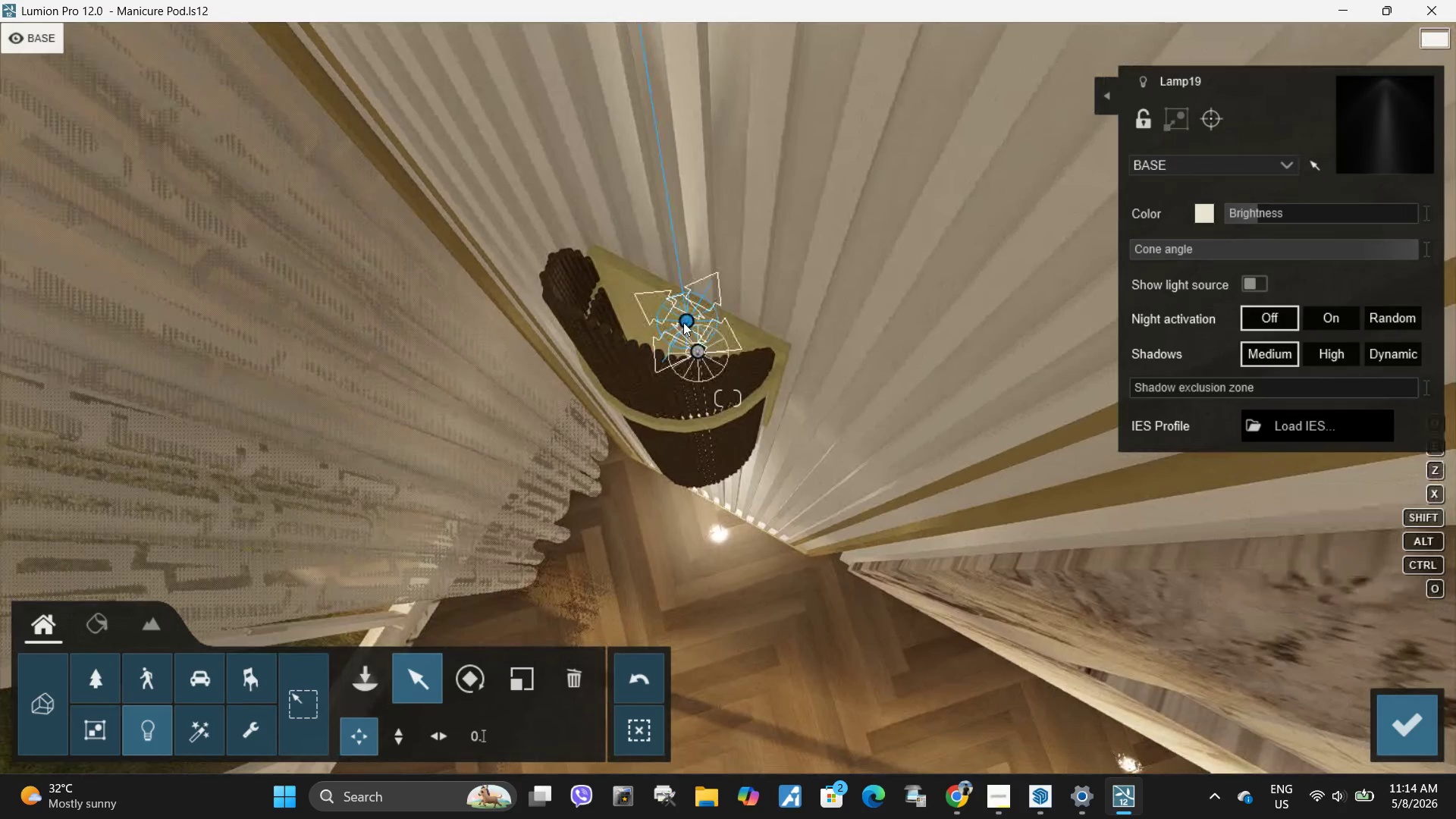 
left_click_drag(start_coordinate=[685, 319], to_coordinate=[678, 304])
 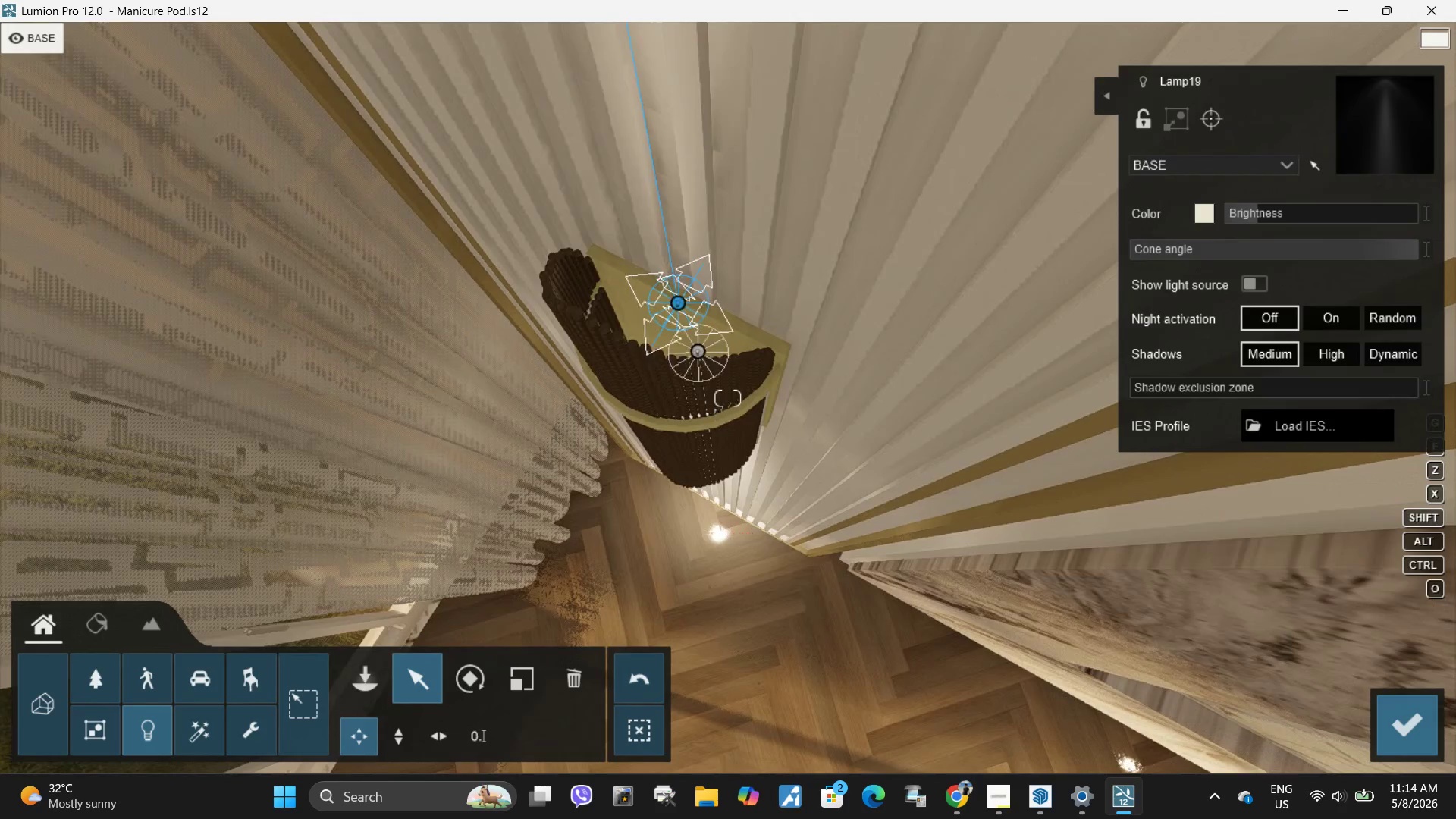 
type(ssdds)
 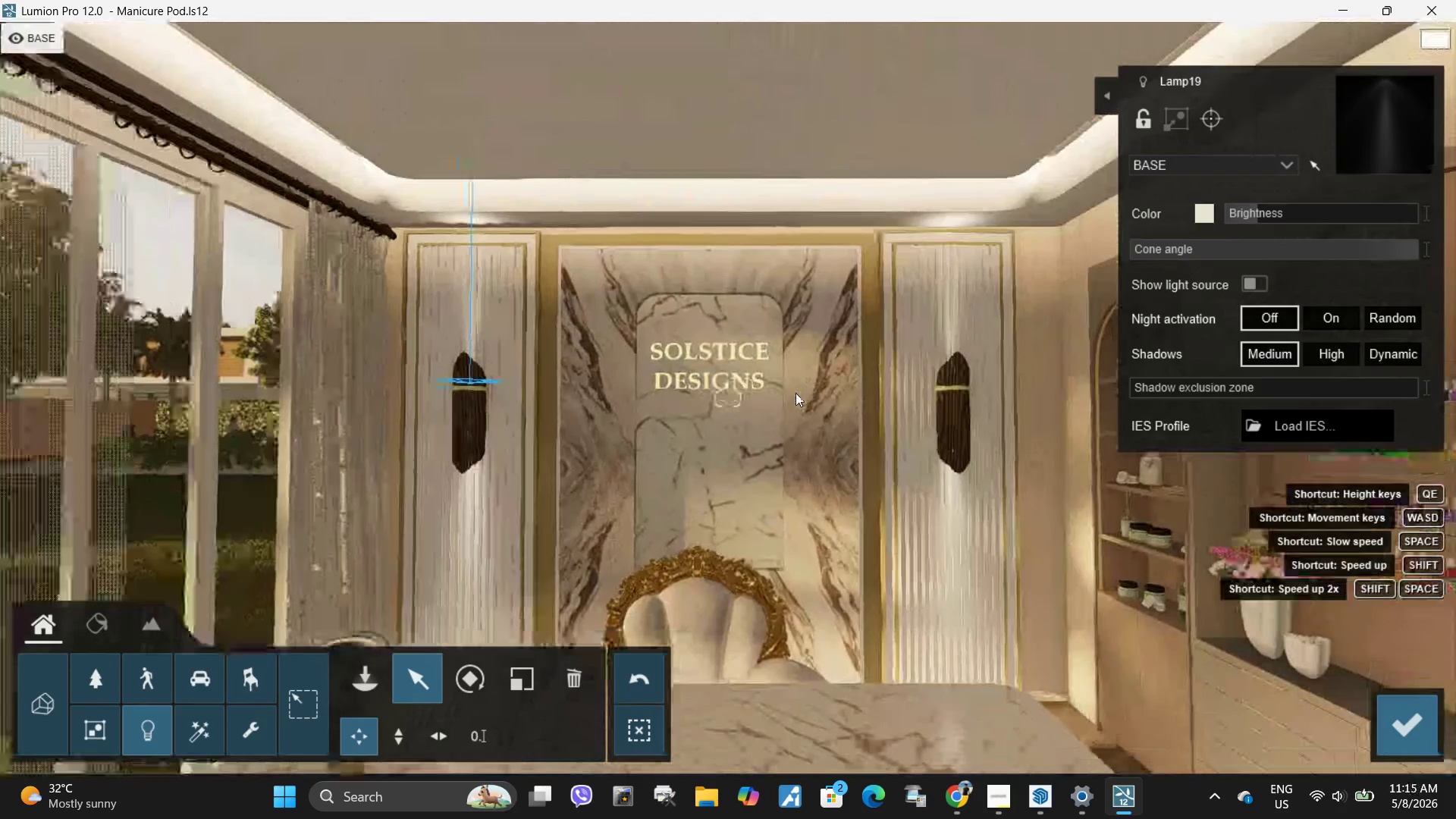 
hold_key(key=E, duration=0.53)
 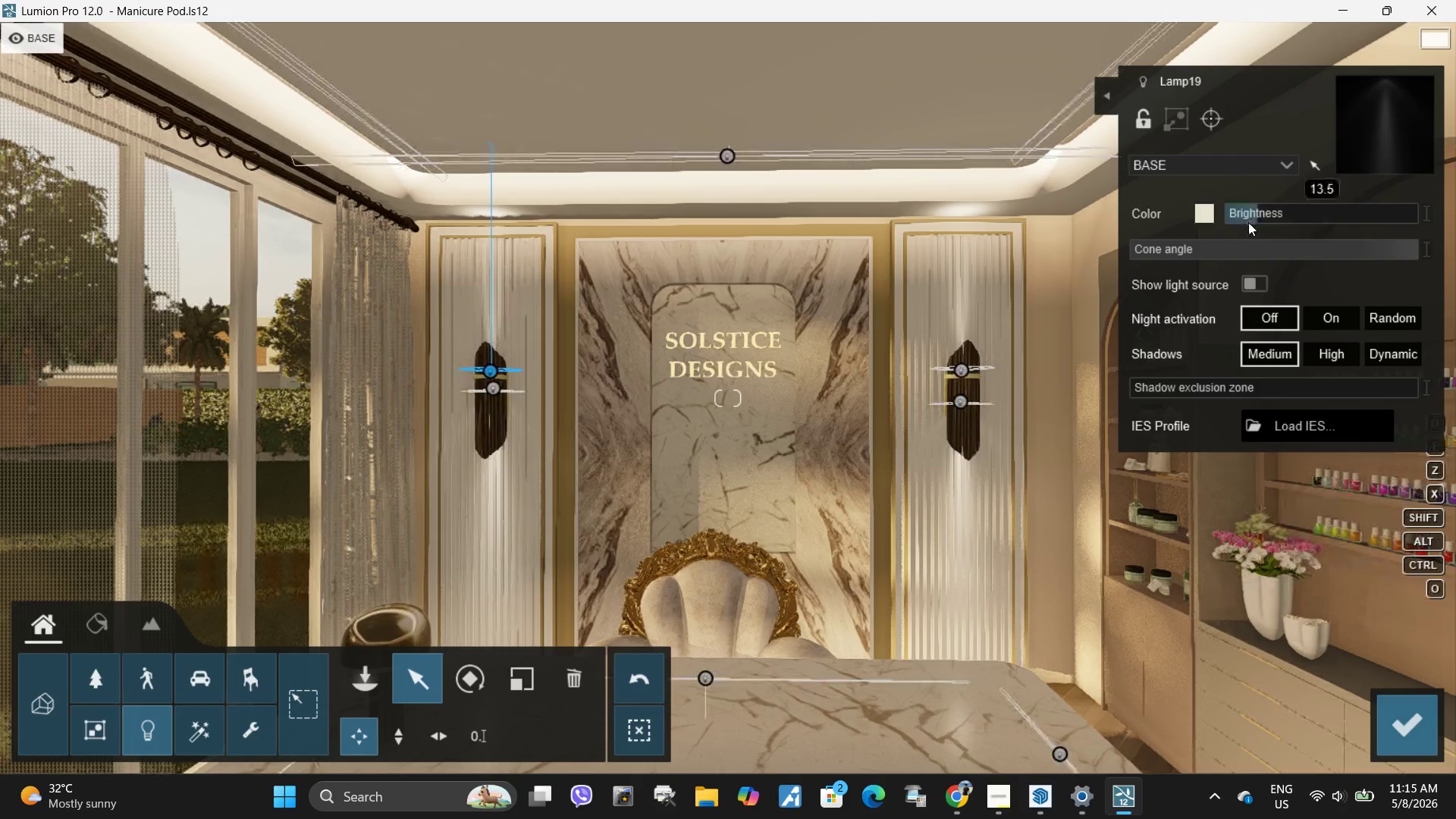 
left_click([1407, 733])
 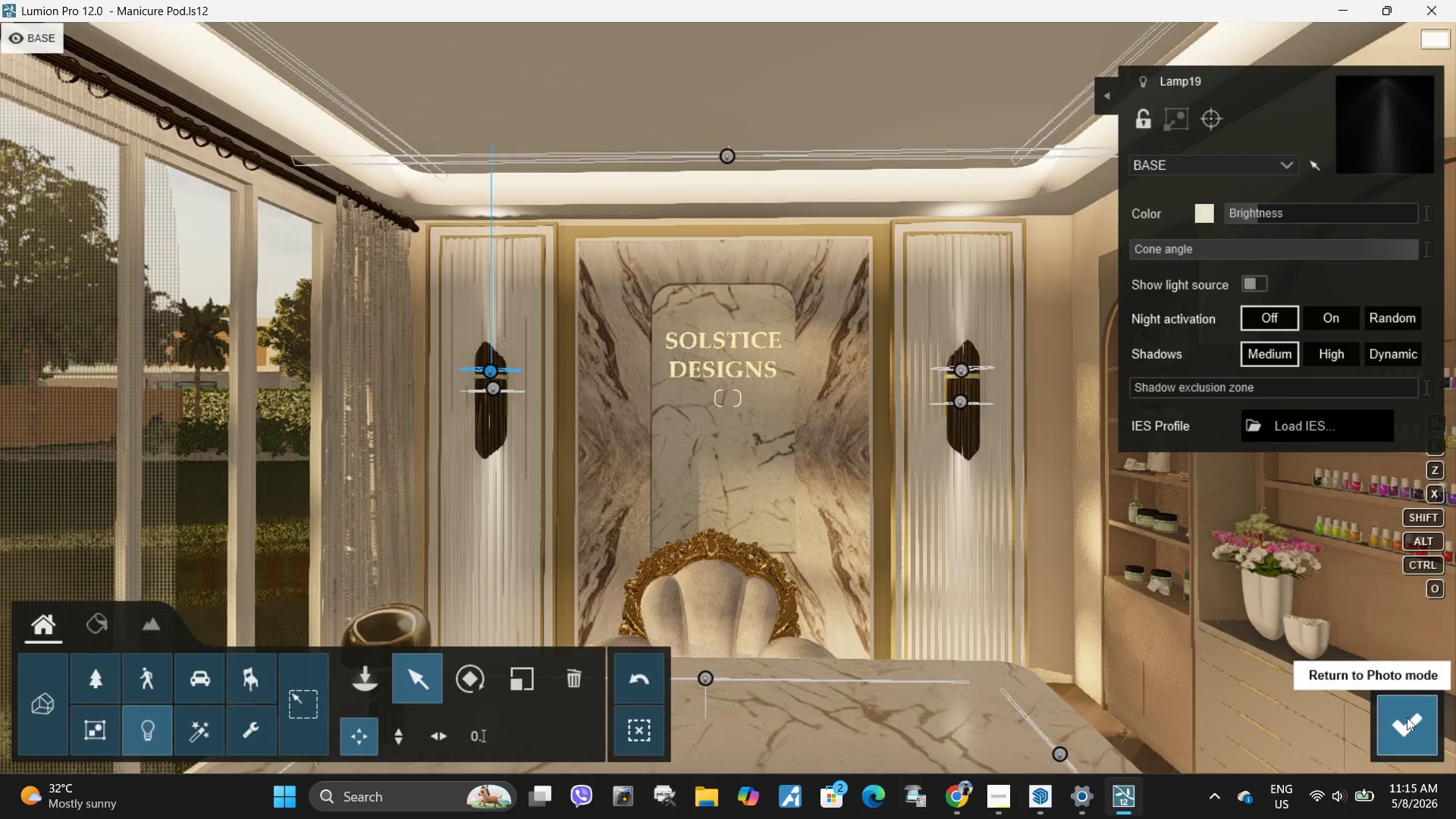 
mouse_move([1412, 661])
 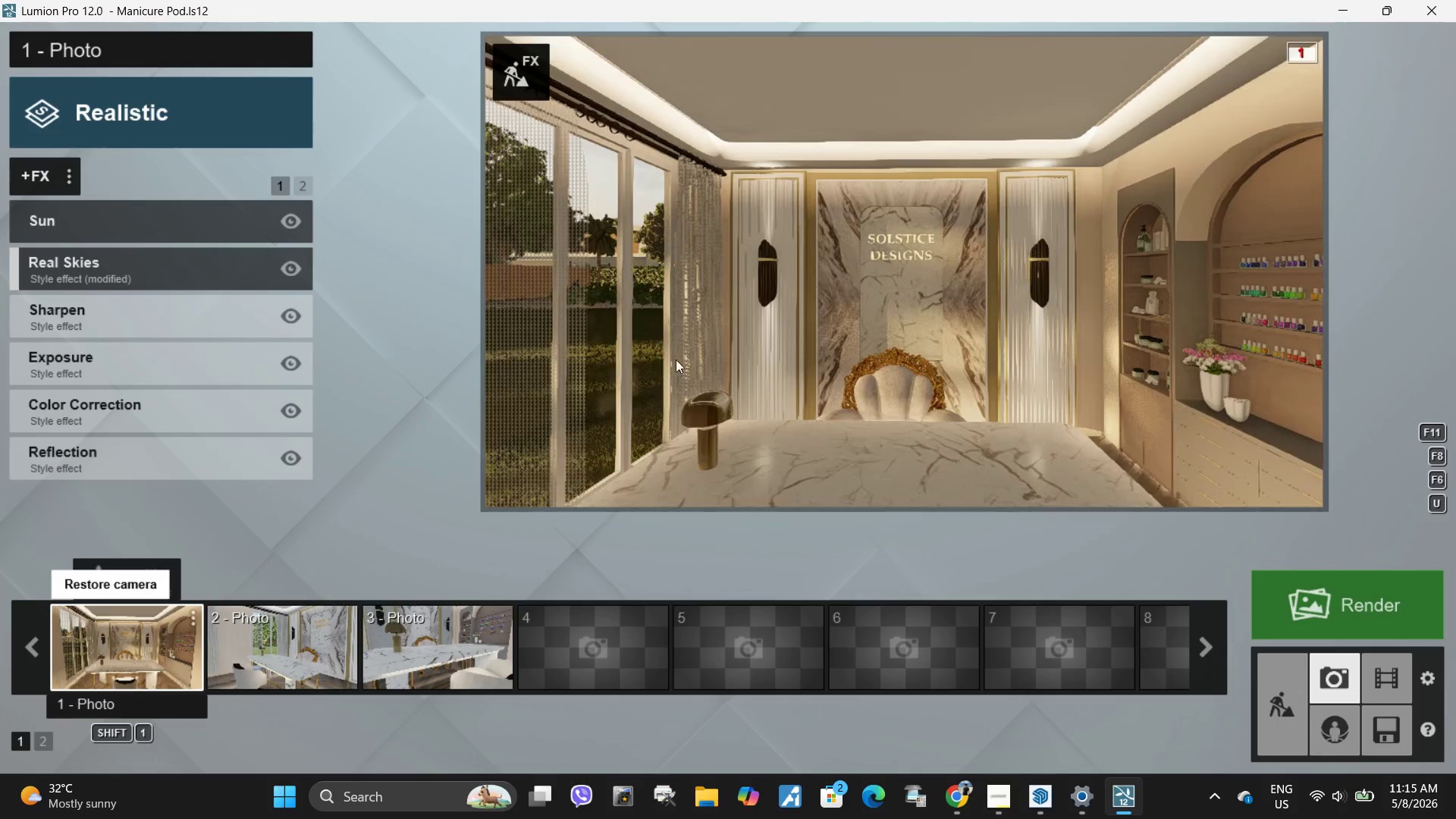 
left_click([849, 331])
 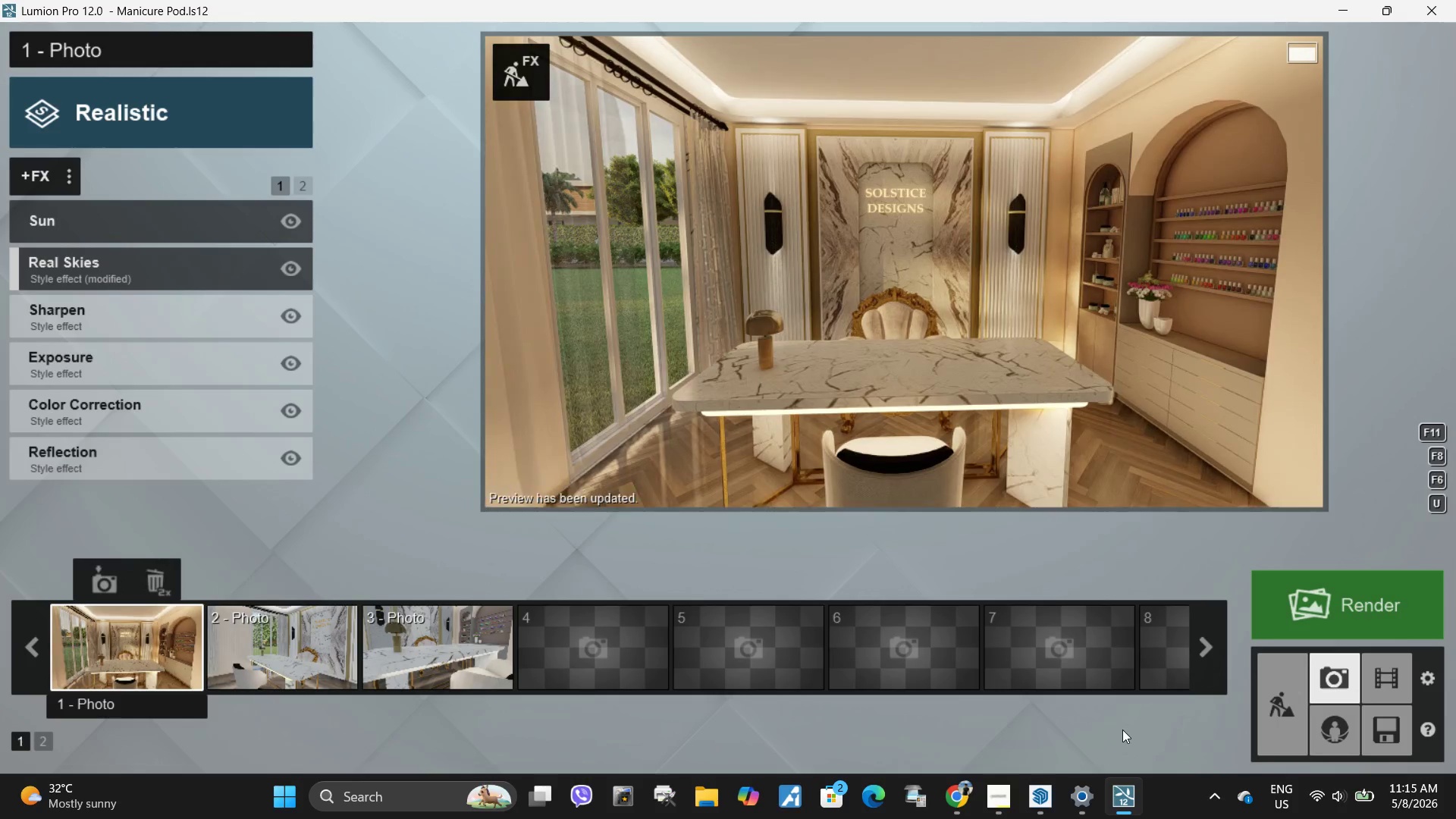 
wait(5.23)
 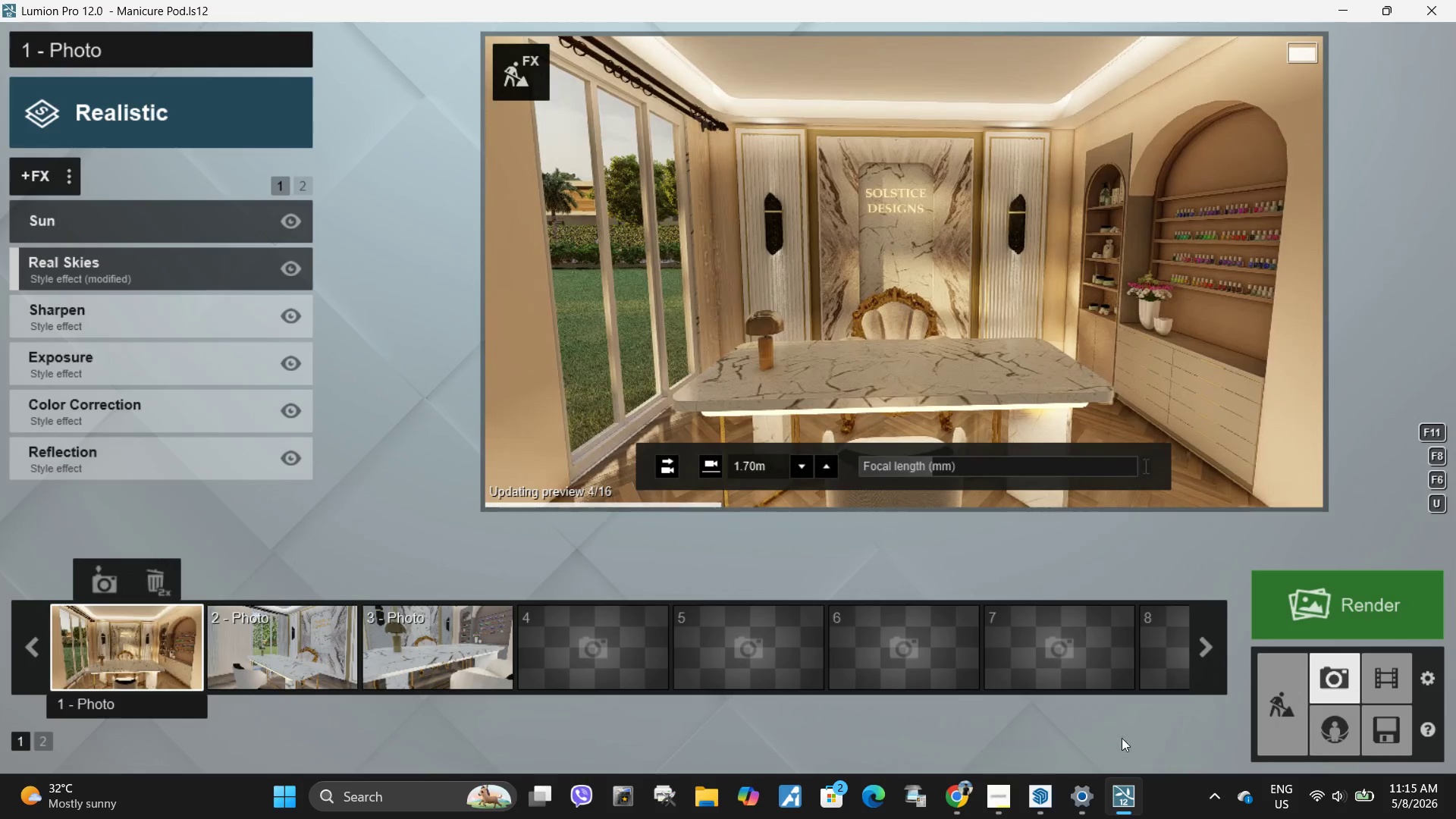 
left_click([520, 73])
 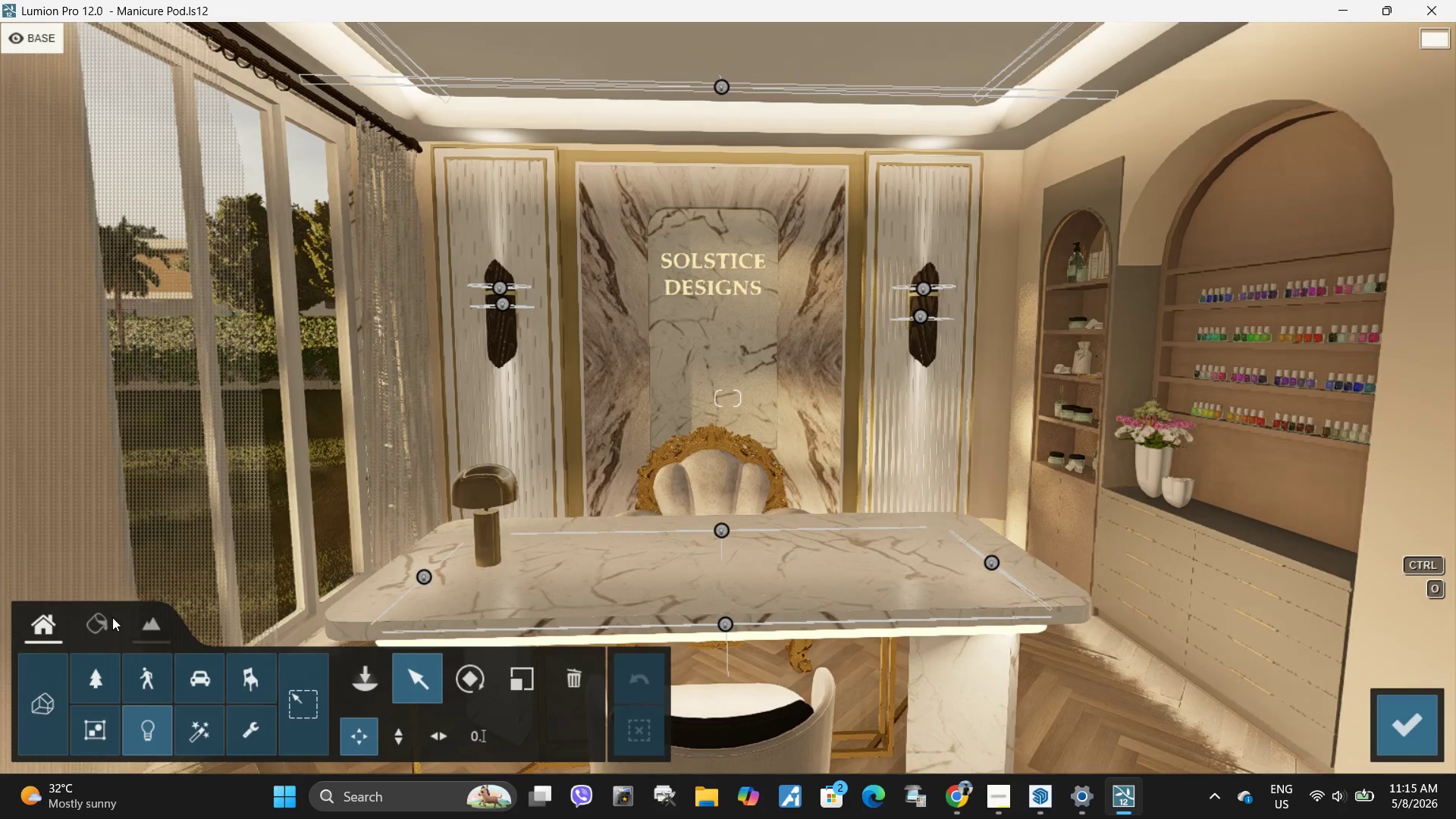 
left_click([102, 619])
 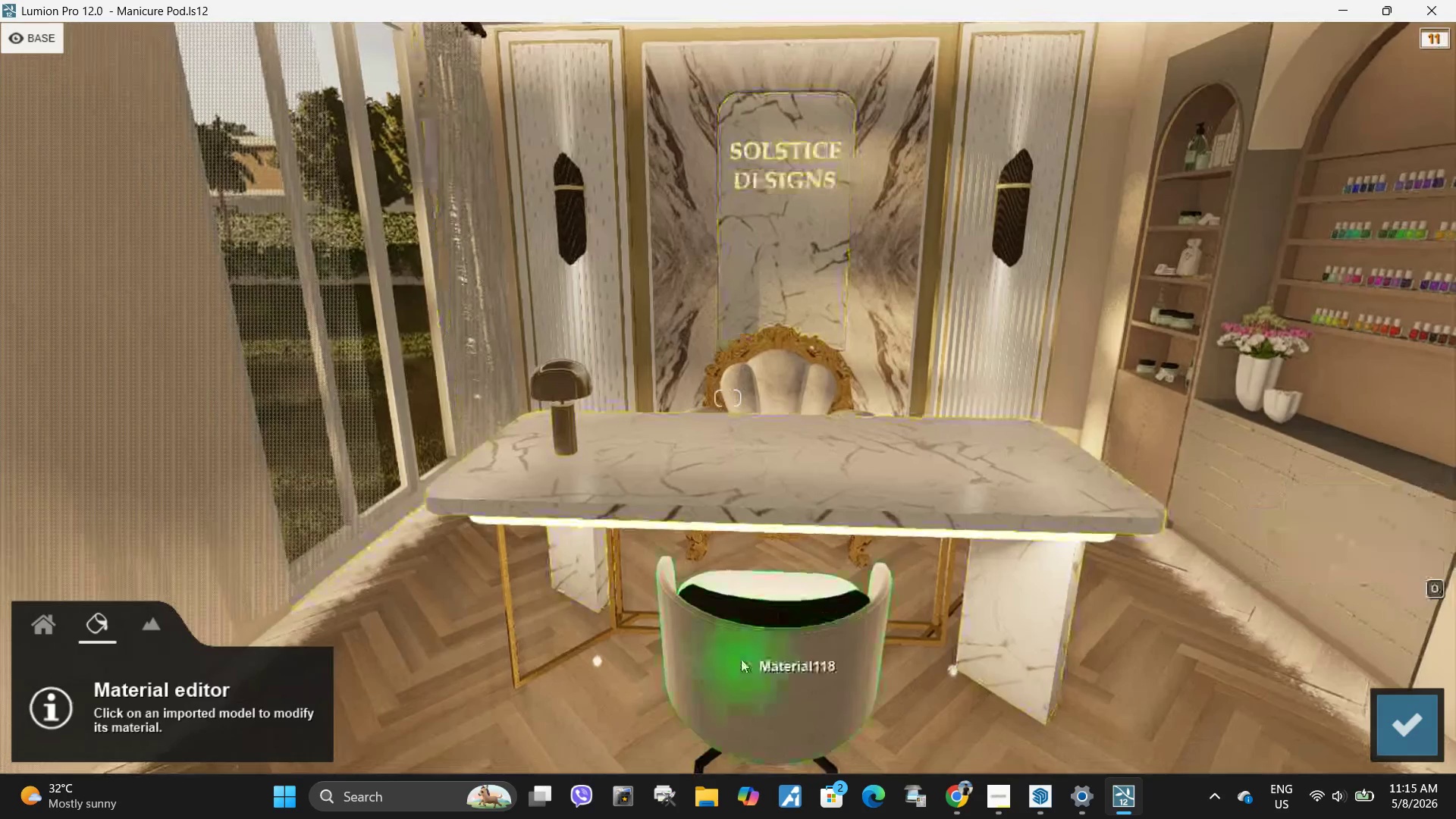 
left_click([743, 658])
 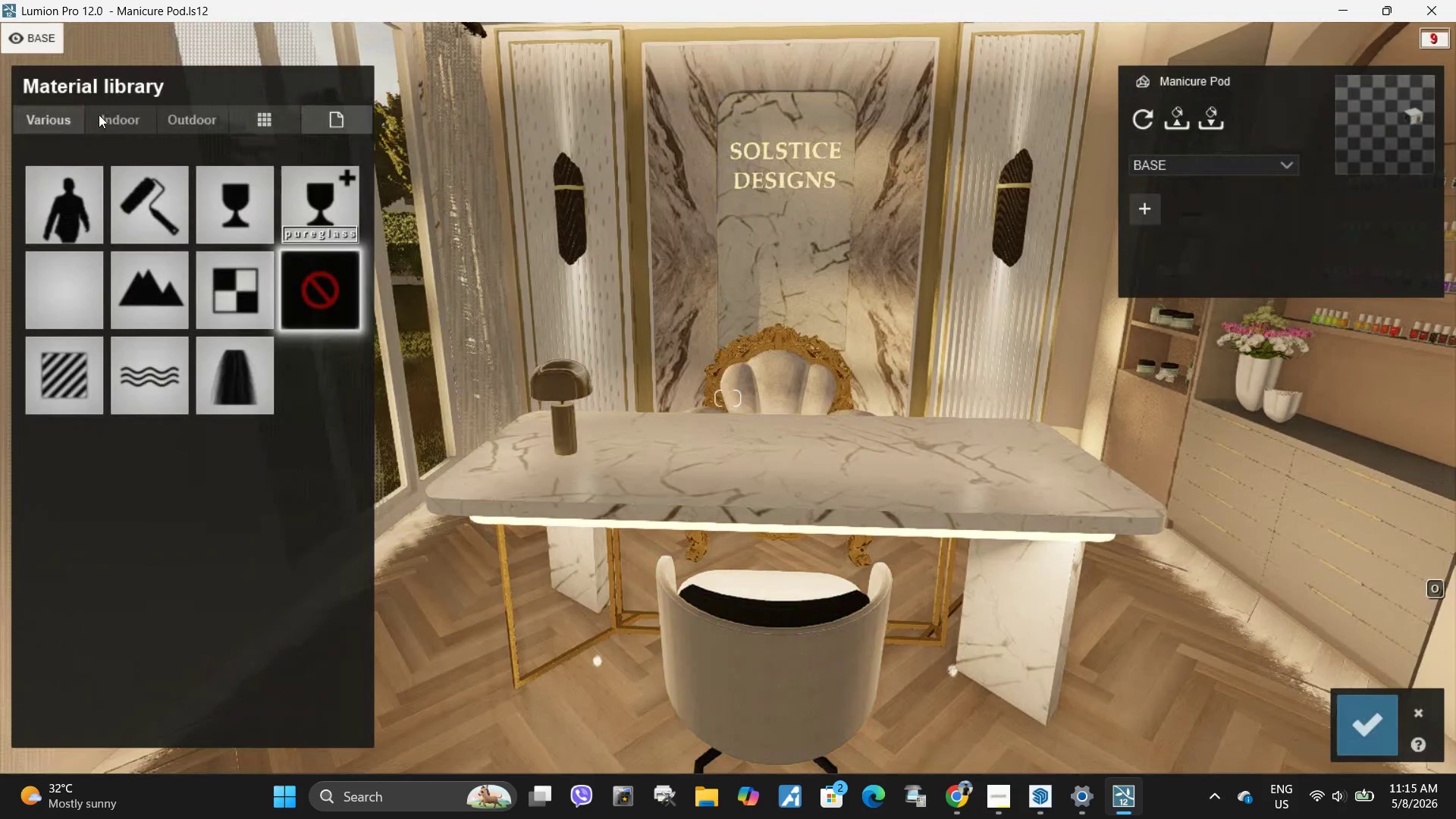 
left_click([120, 117])
 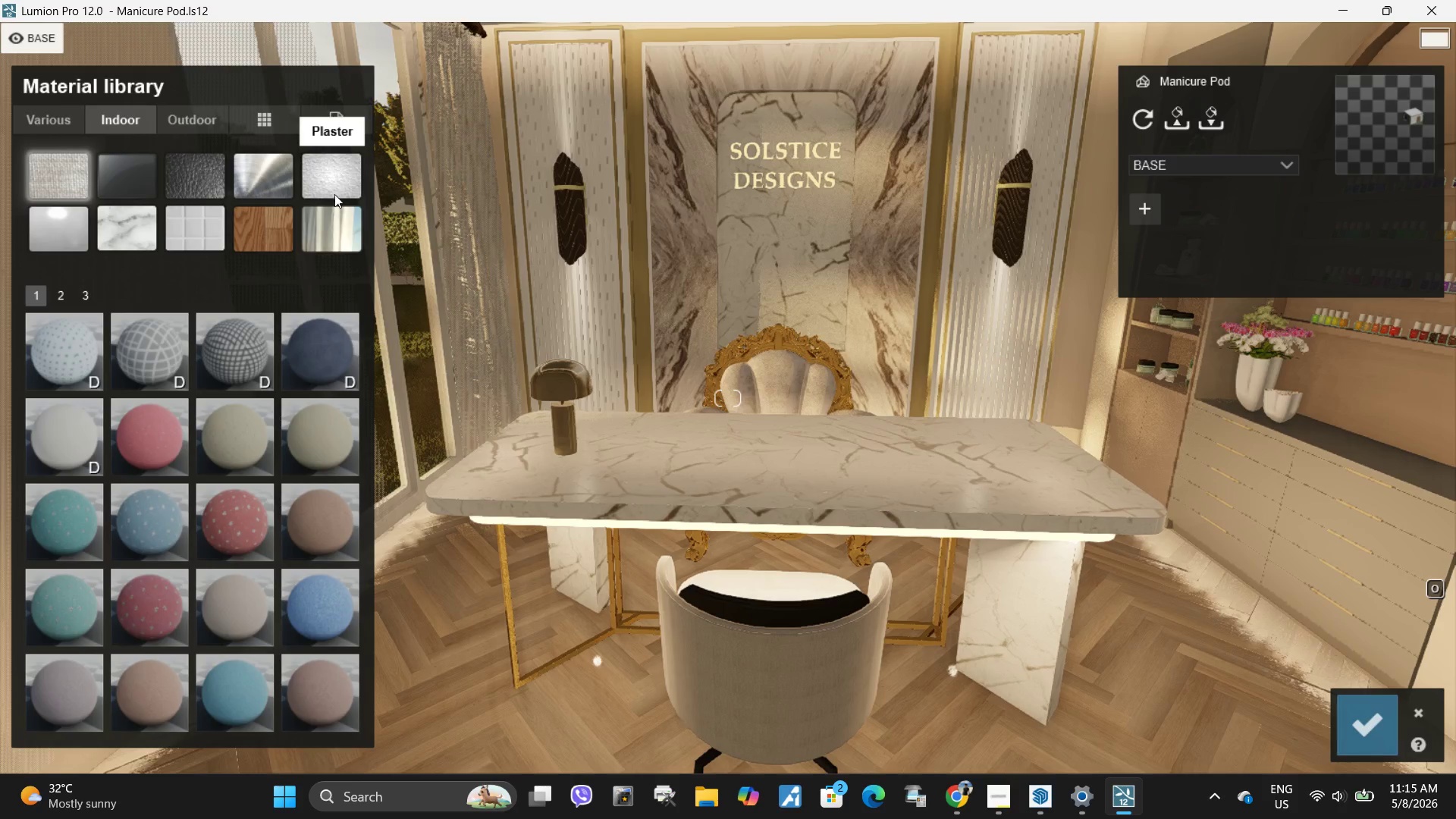 
left_click([57, 181])
 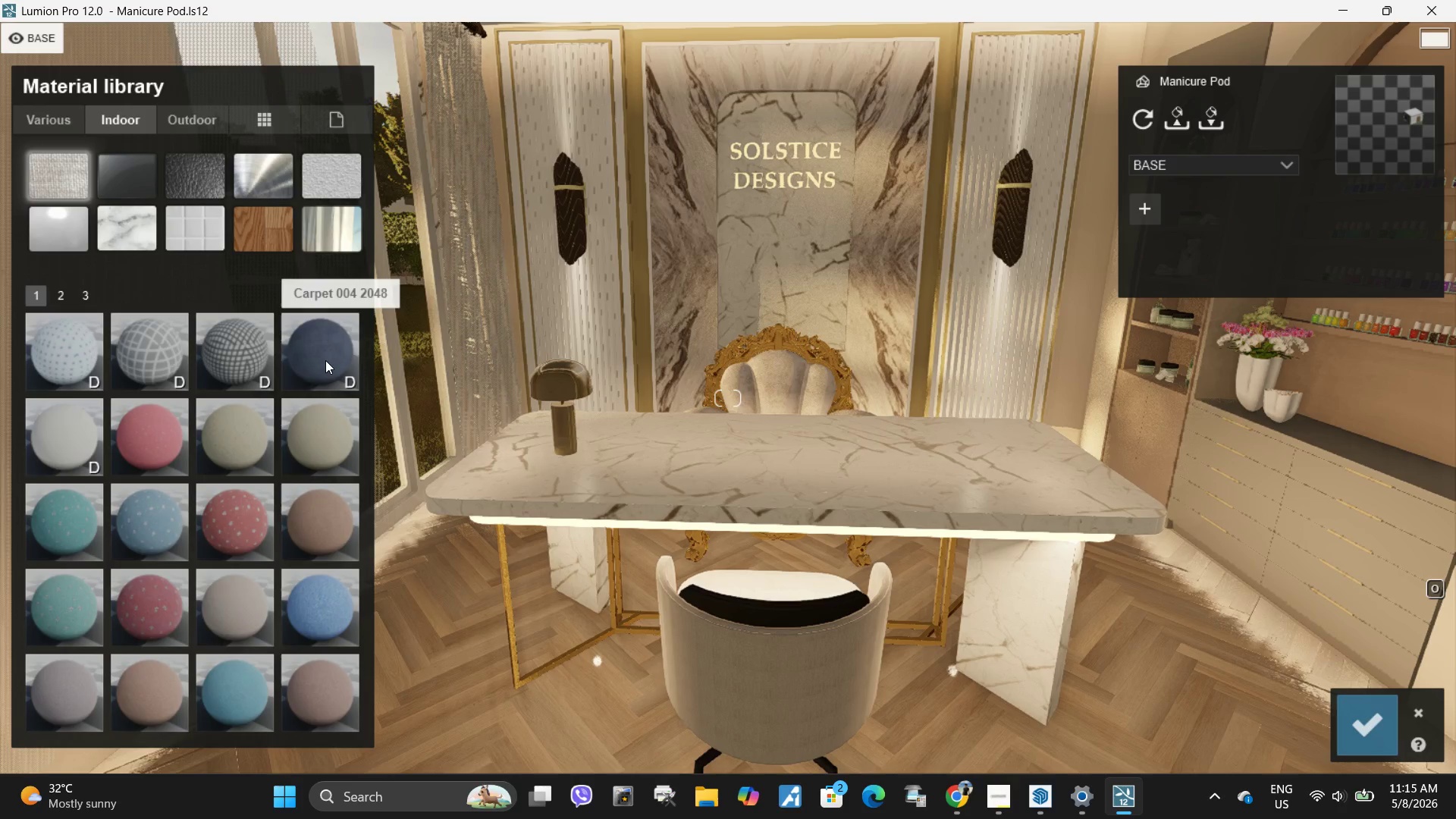 
left_click([325, 359])
 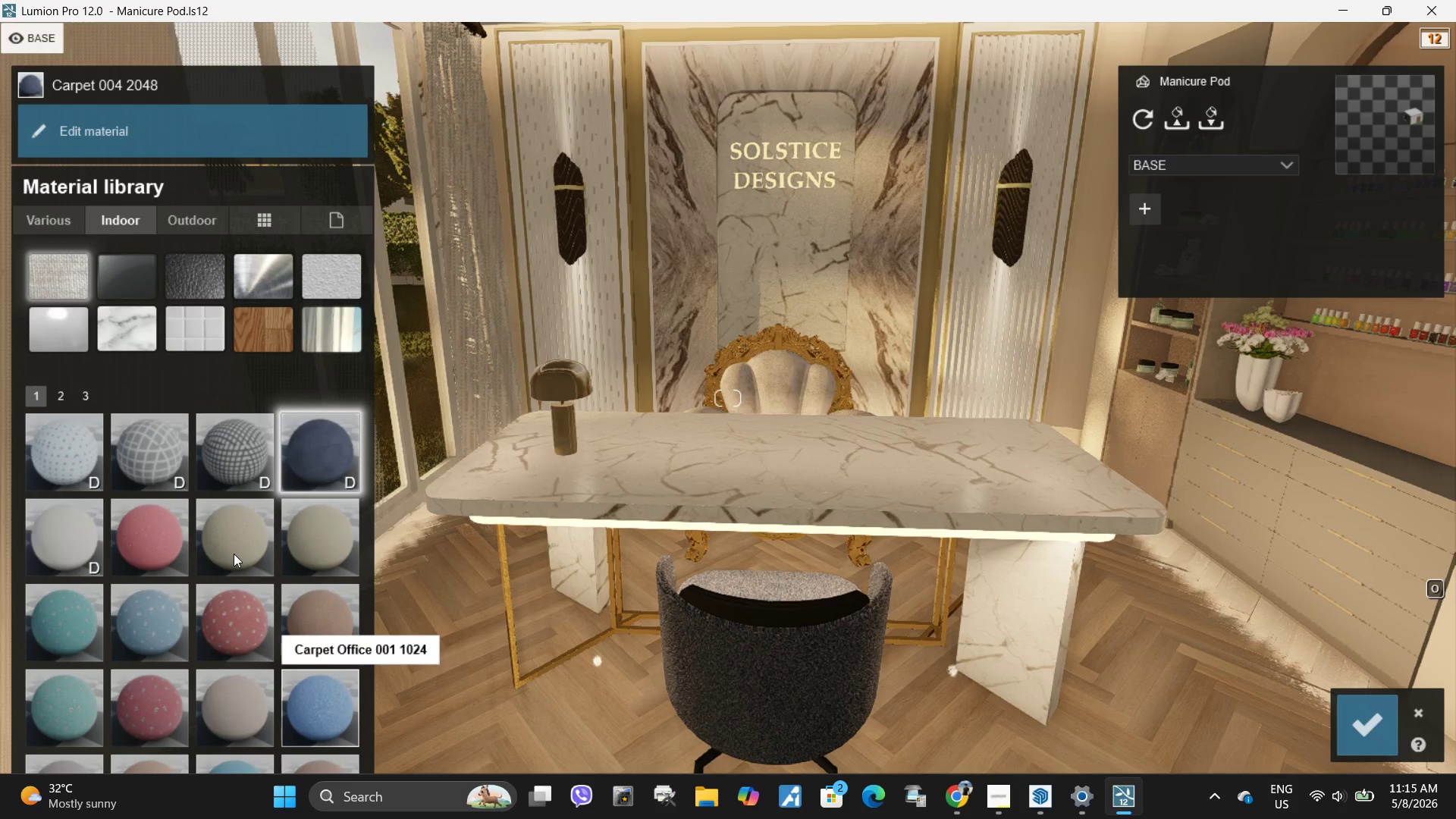 
double_click([61, 398])
 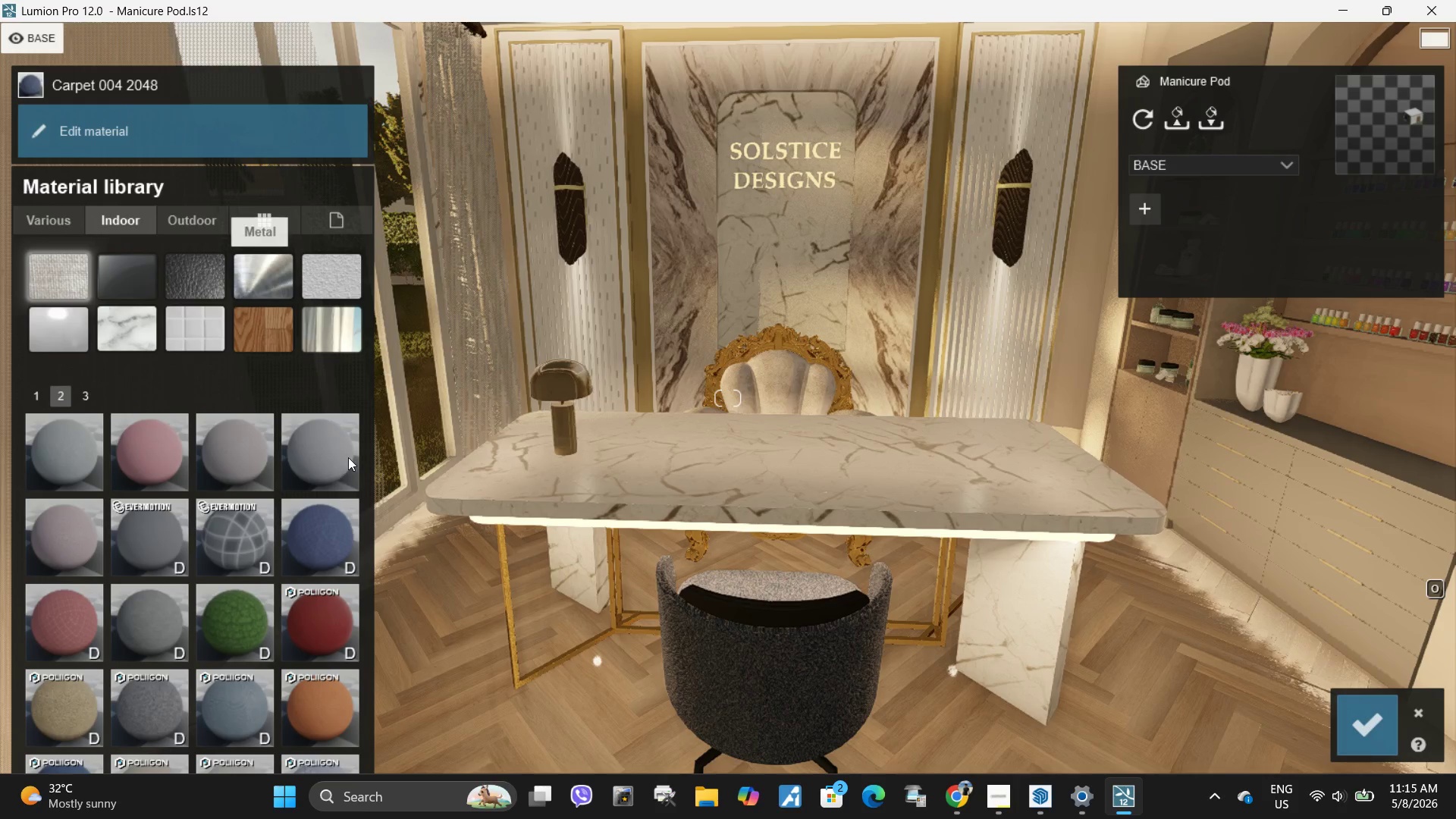 
wait(5.38)
 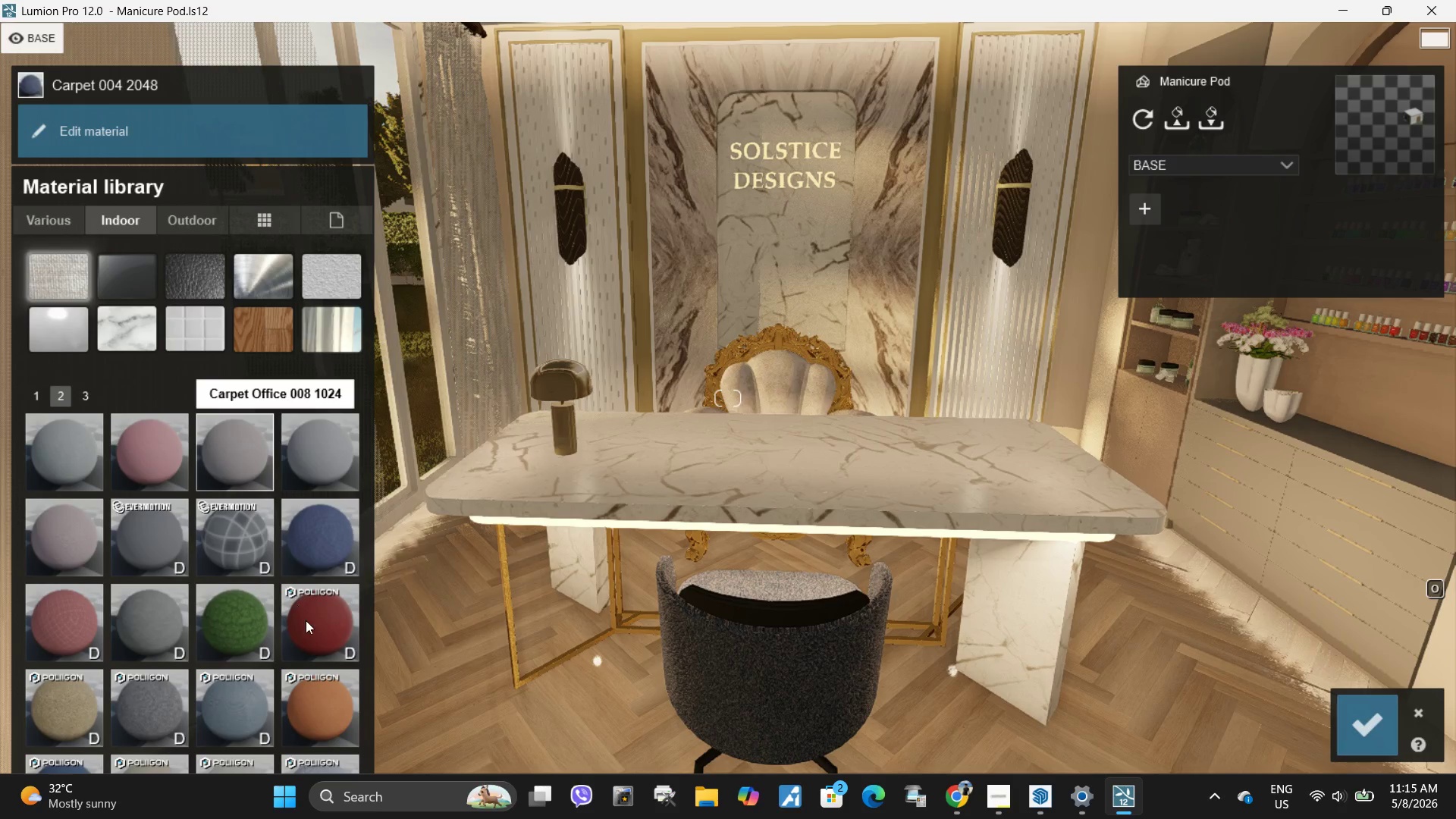 
left_click([328, 727])
 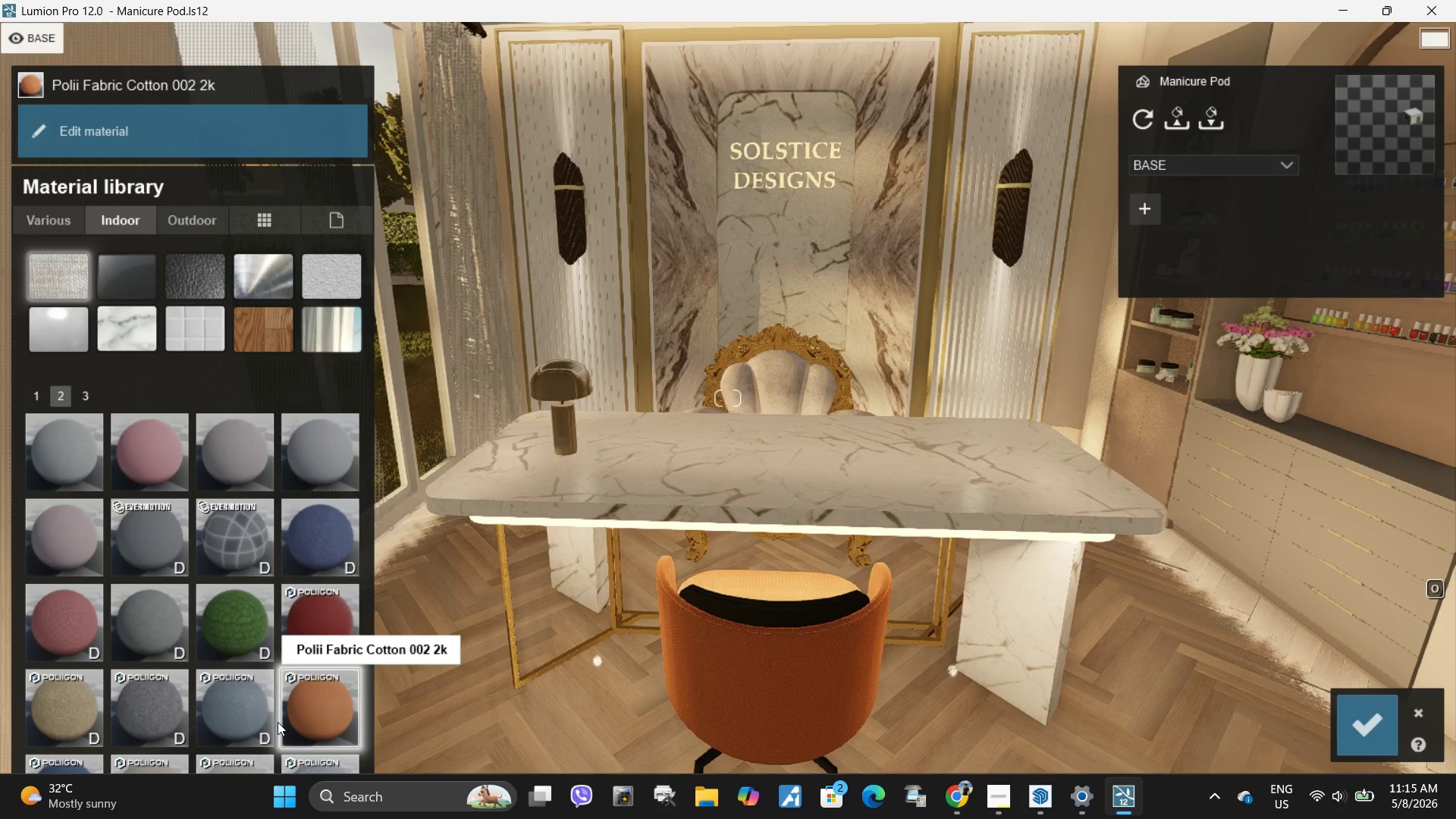 
left_click([224, 722])
 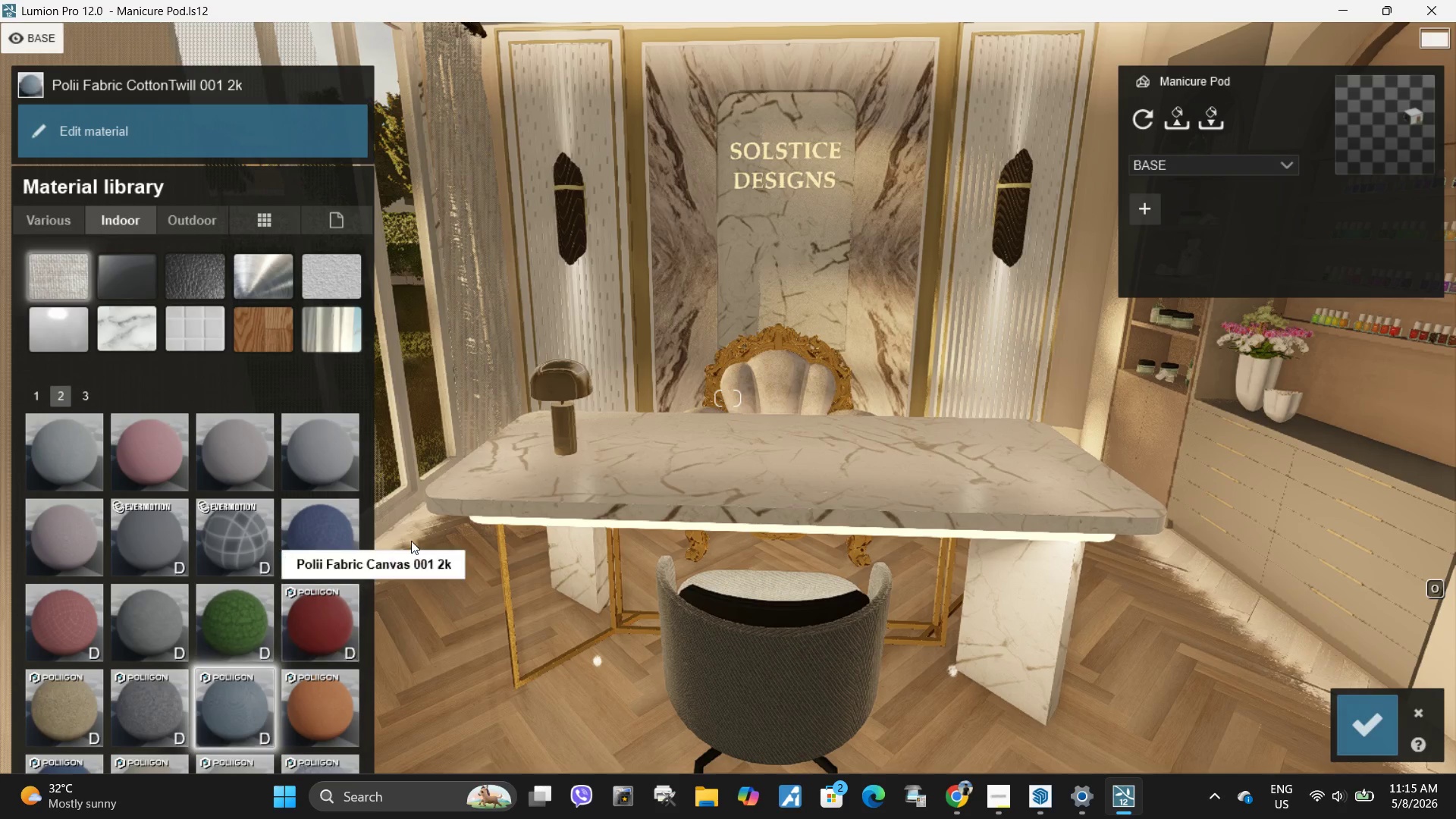 
type(wwwaa)
 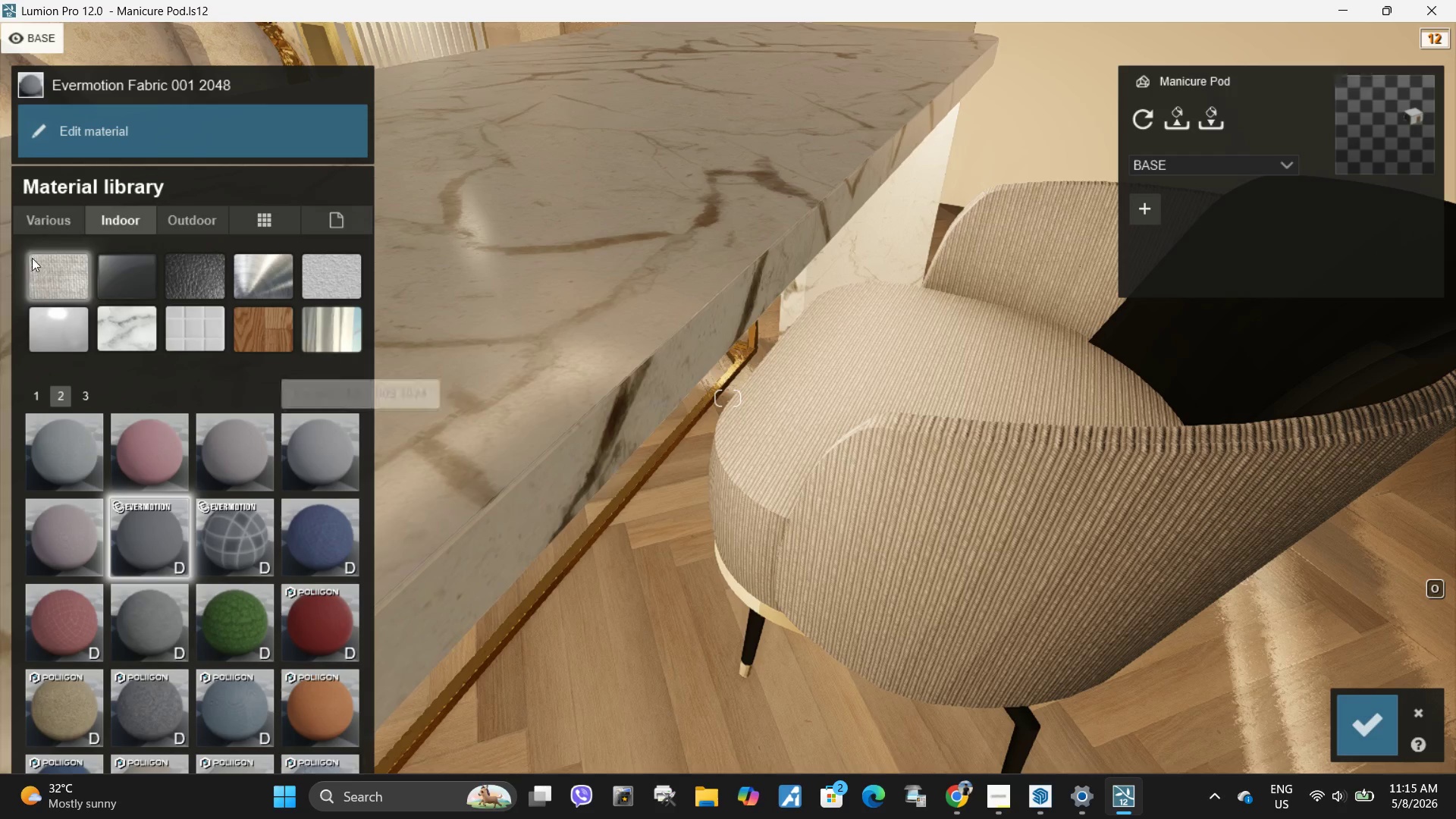 
left_click([87, 401])
 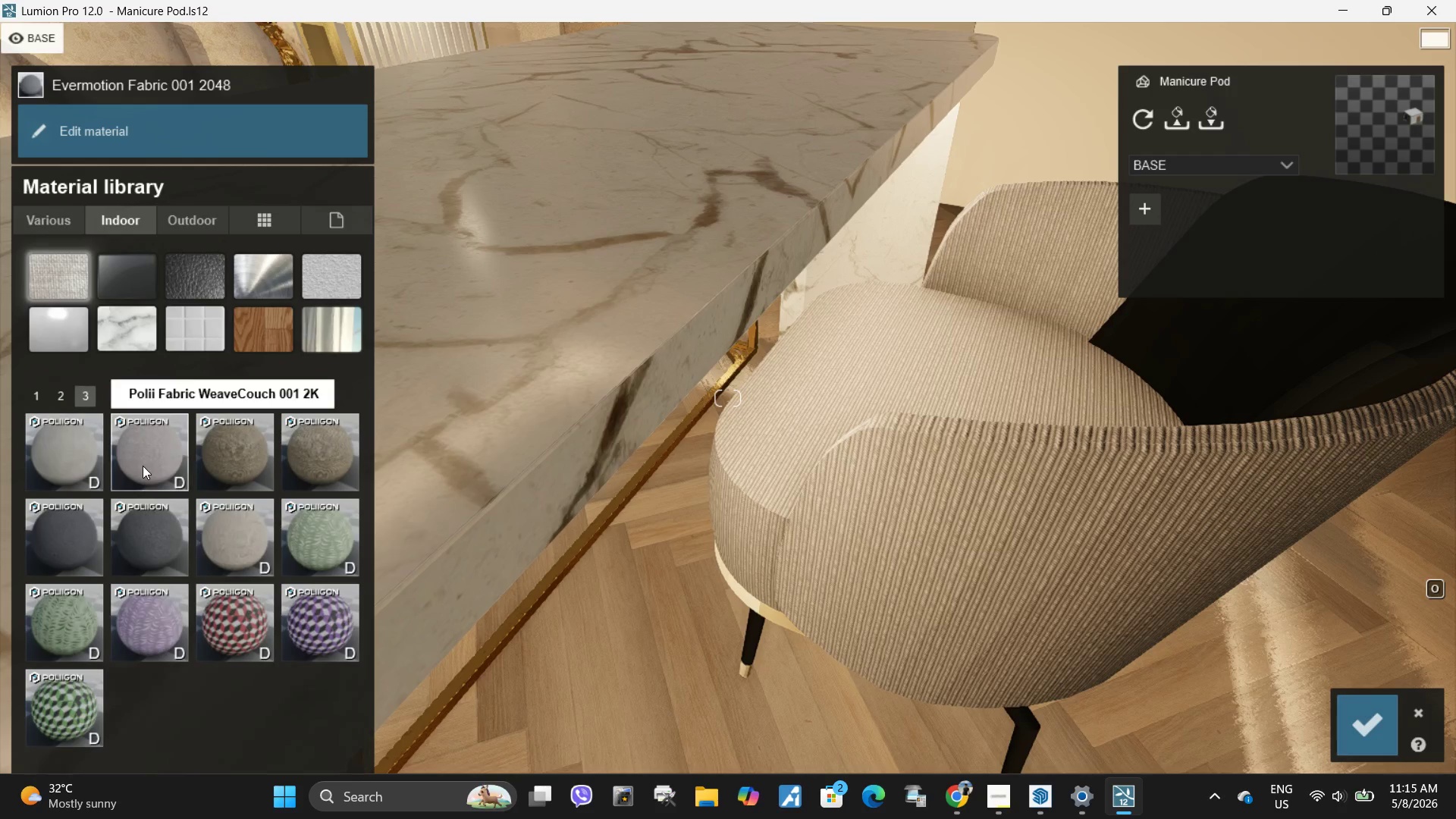 
left_click([143, 466])
 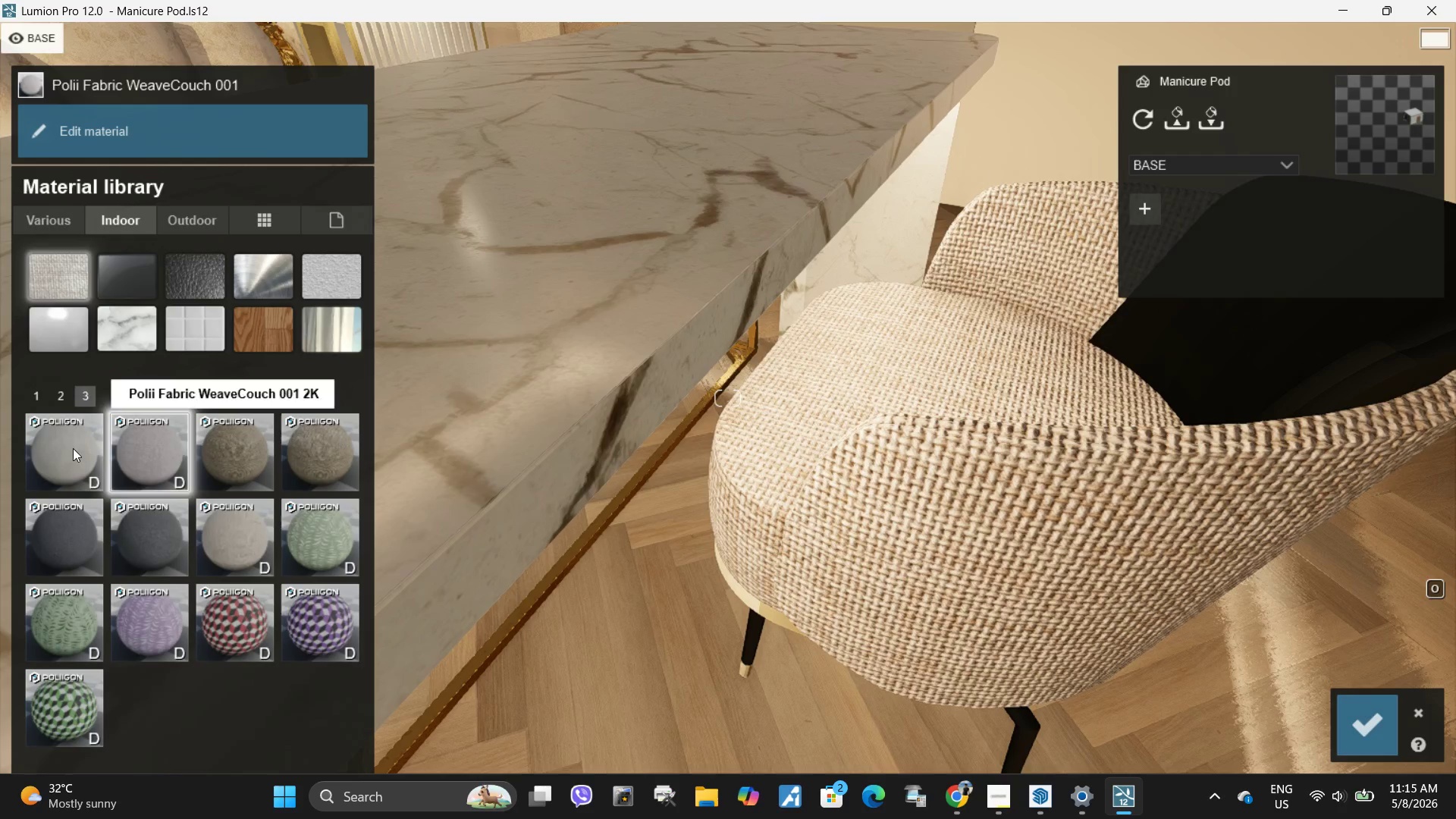 
left_click([67, 447])
 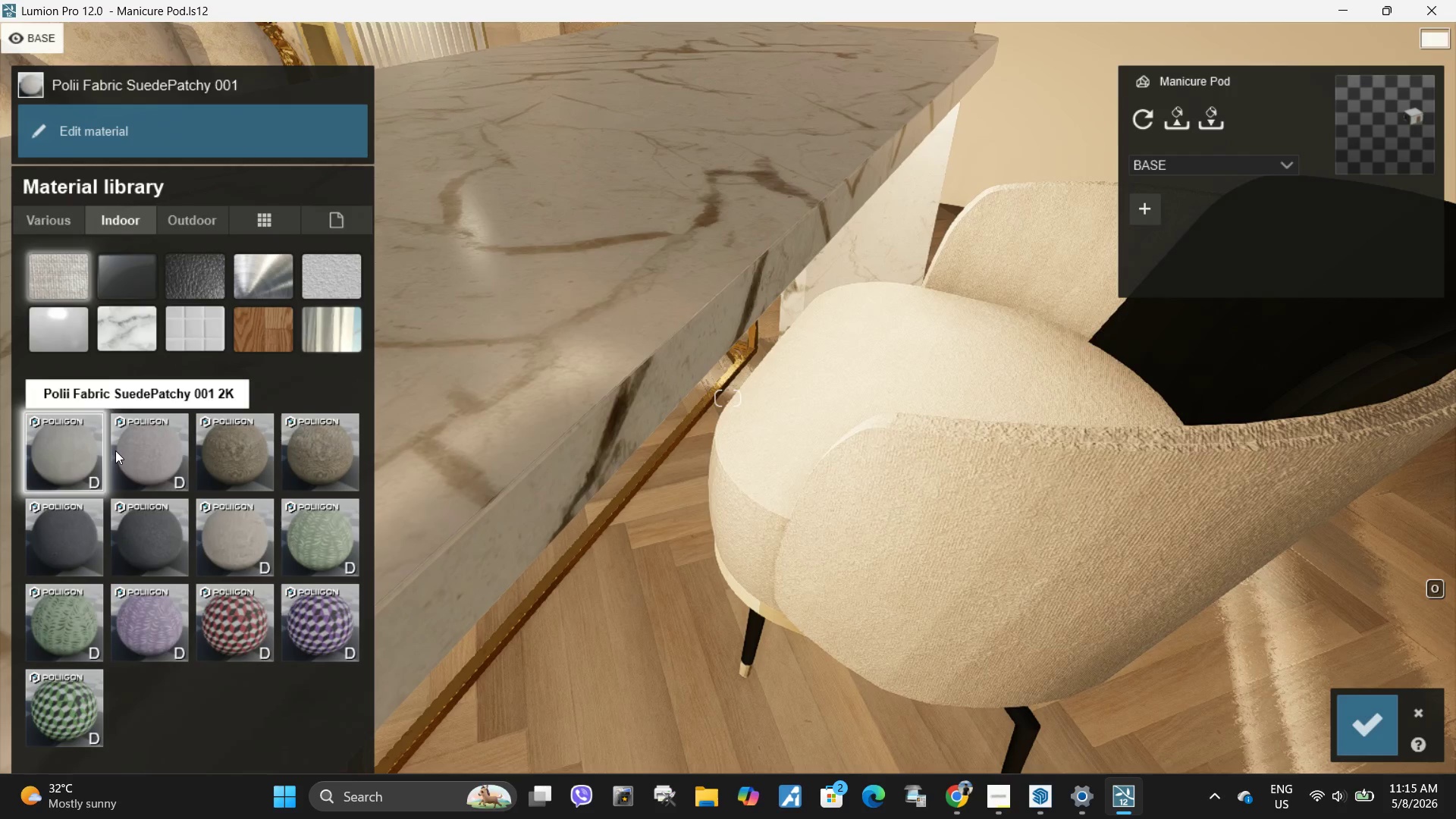 
left_click([240, 447])
 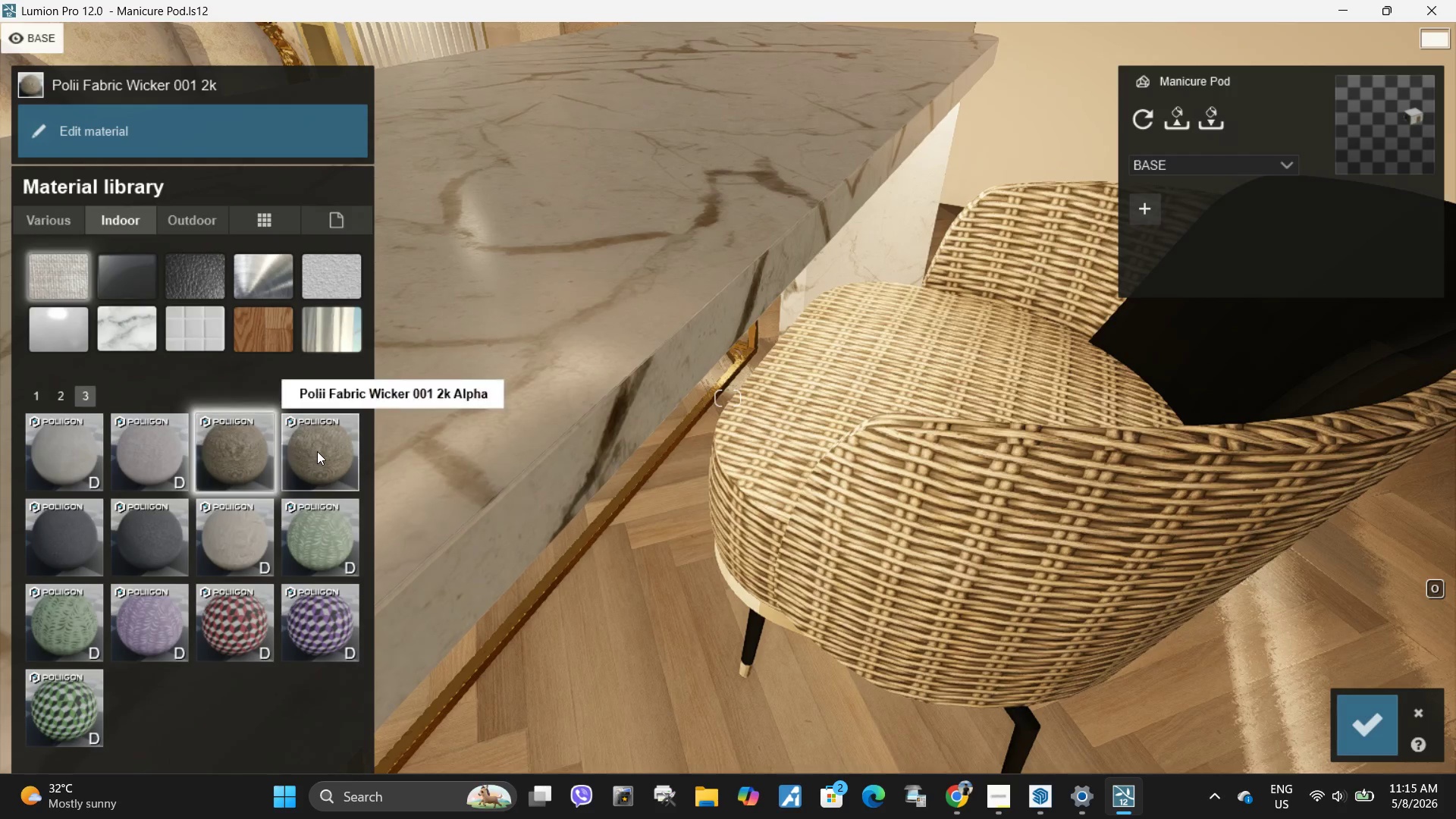 
left_click([317, 451])
 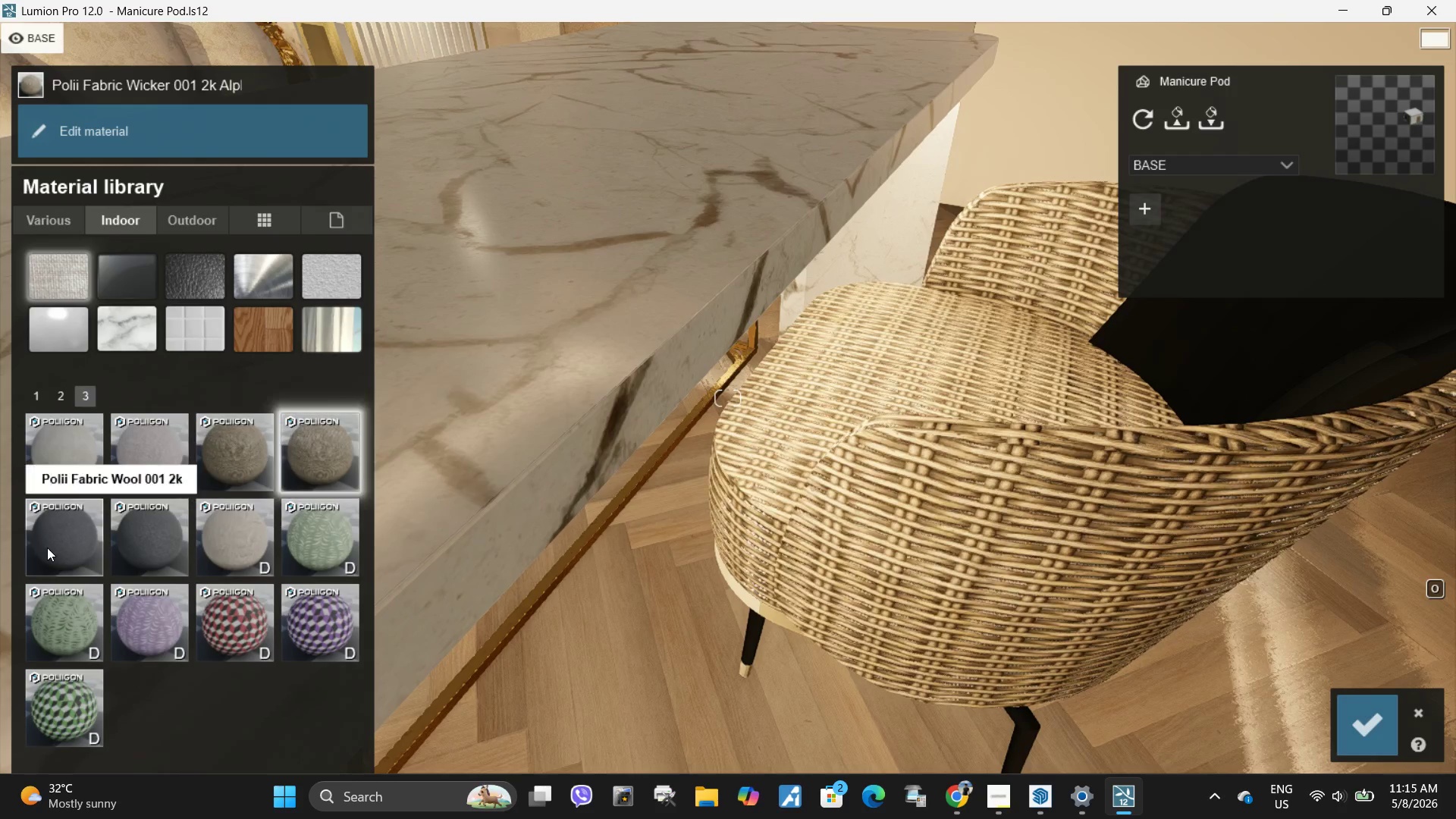 
left_click([47, 548])
 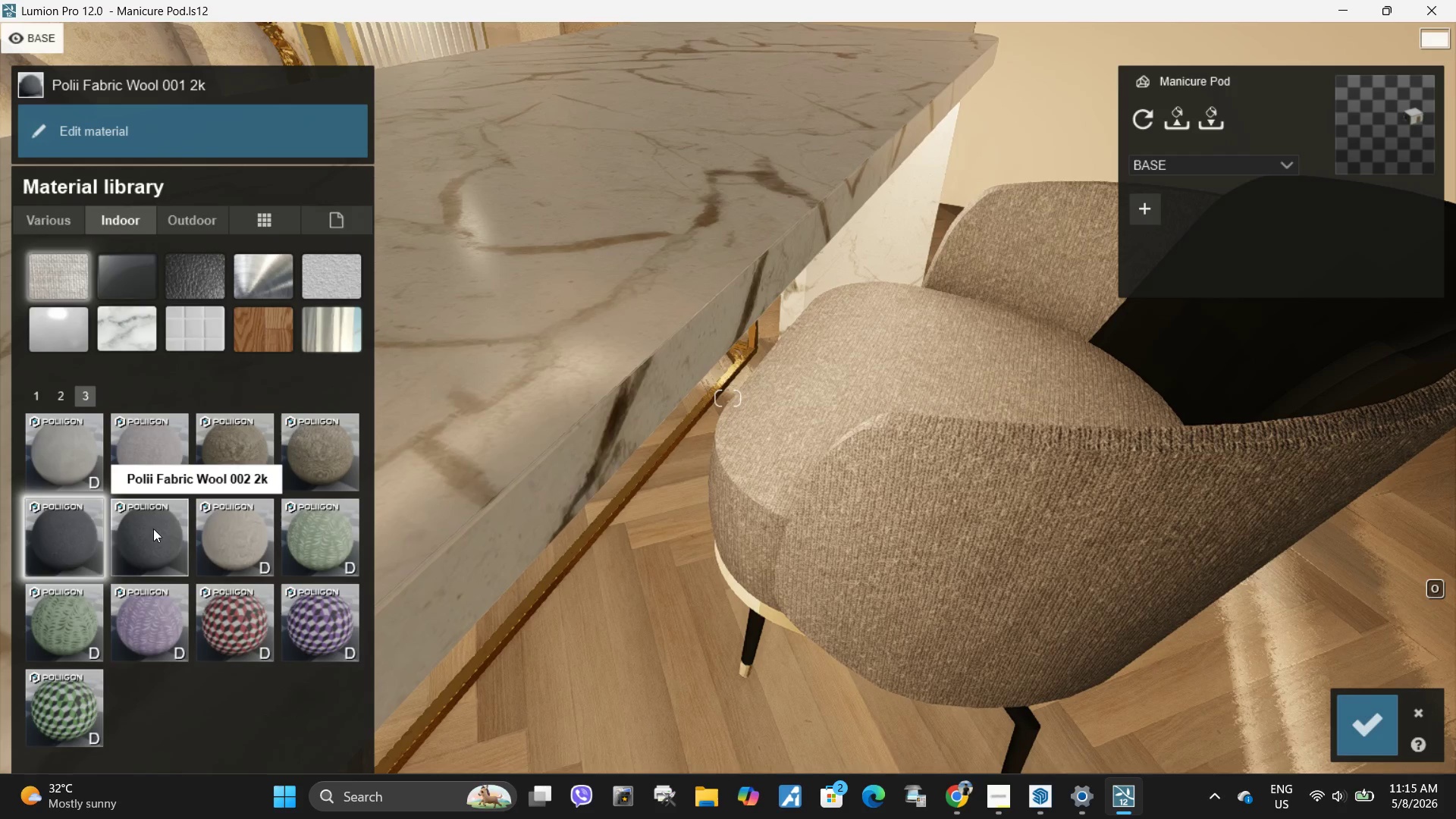 
left_click([153, 529])
 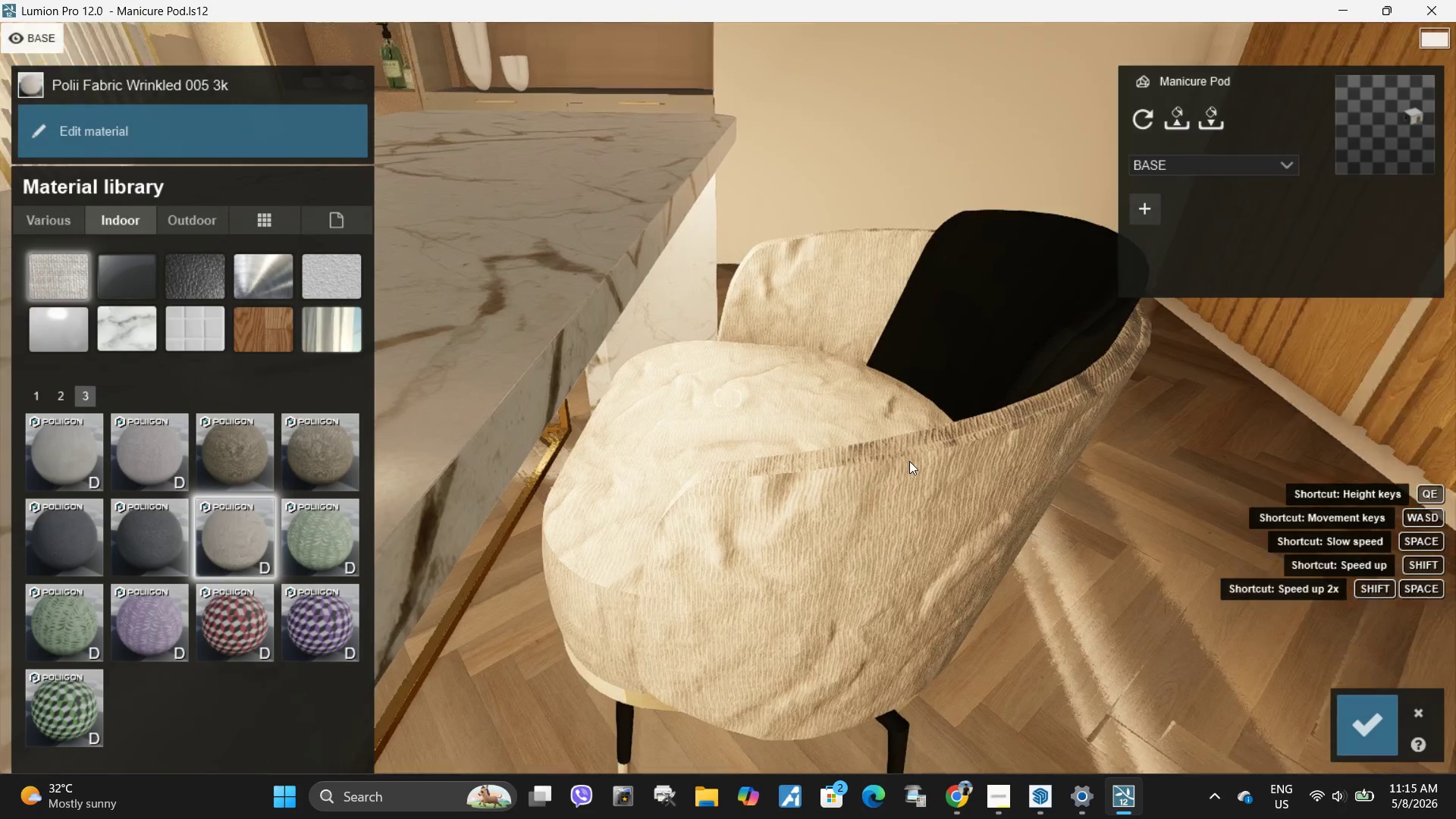 
wait(8.16)
 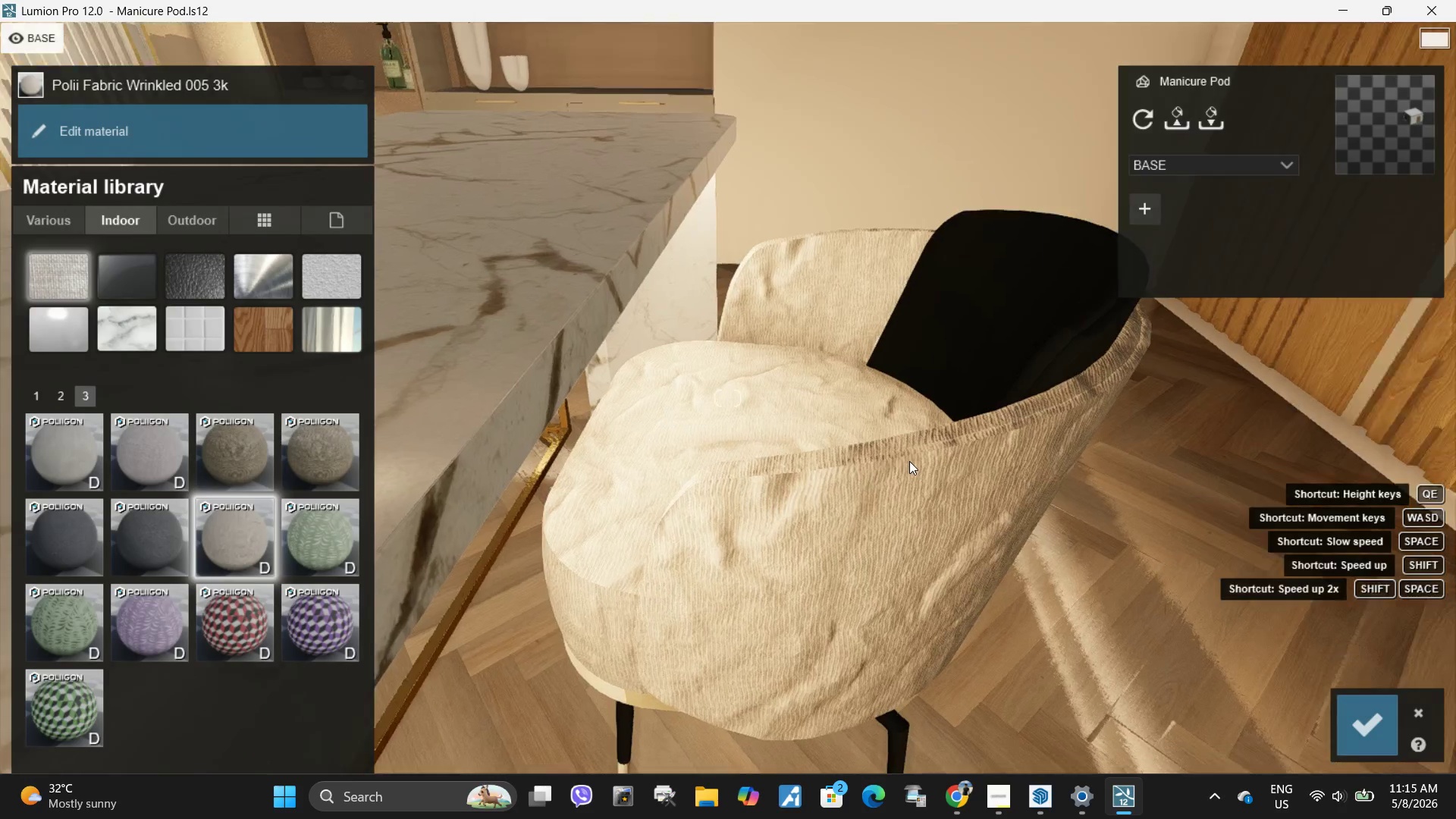 
triple_click([46, 711])
 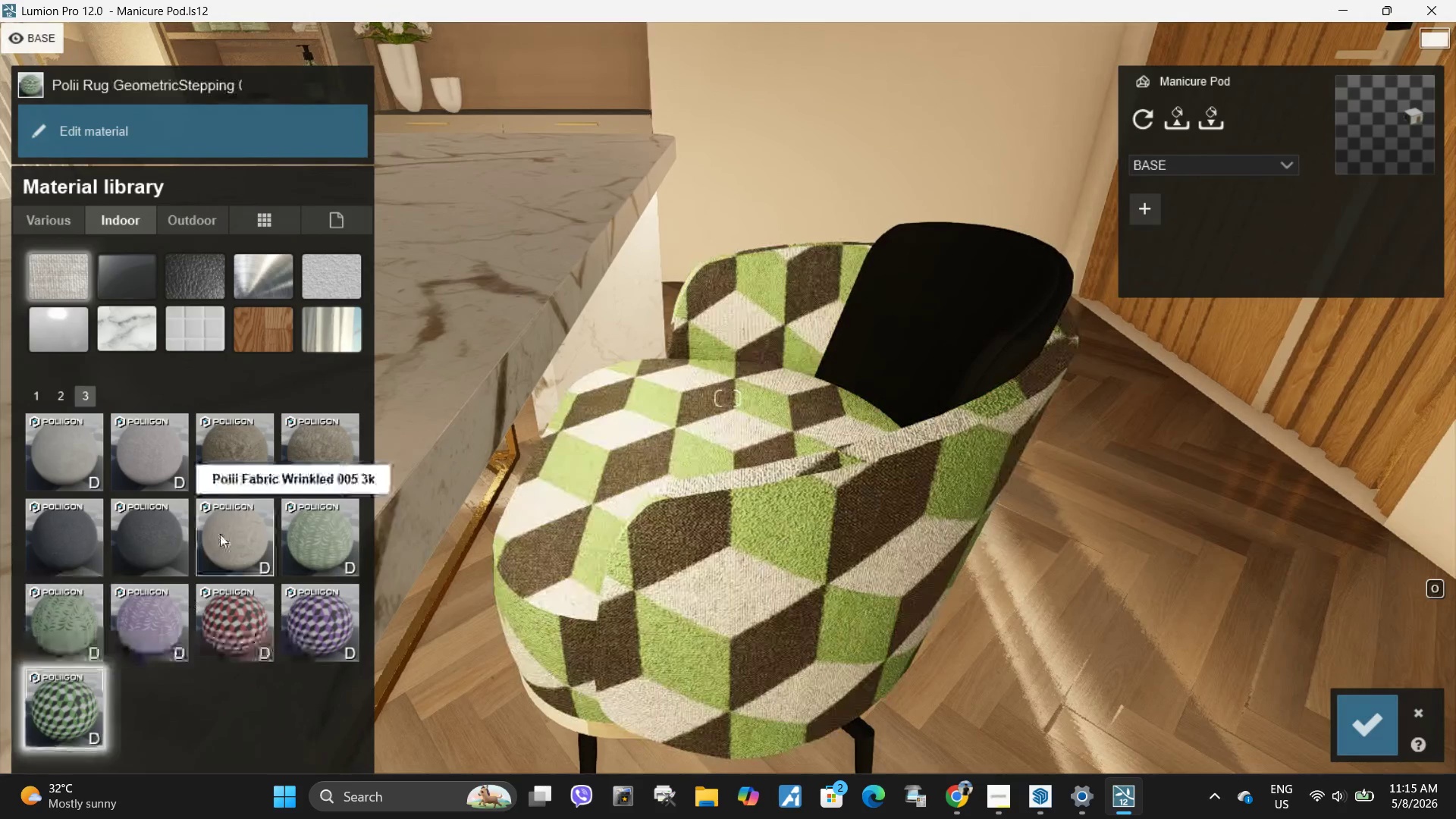 
left_click([223, 535])
 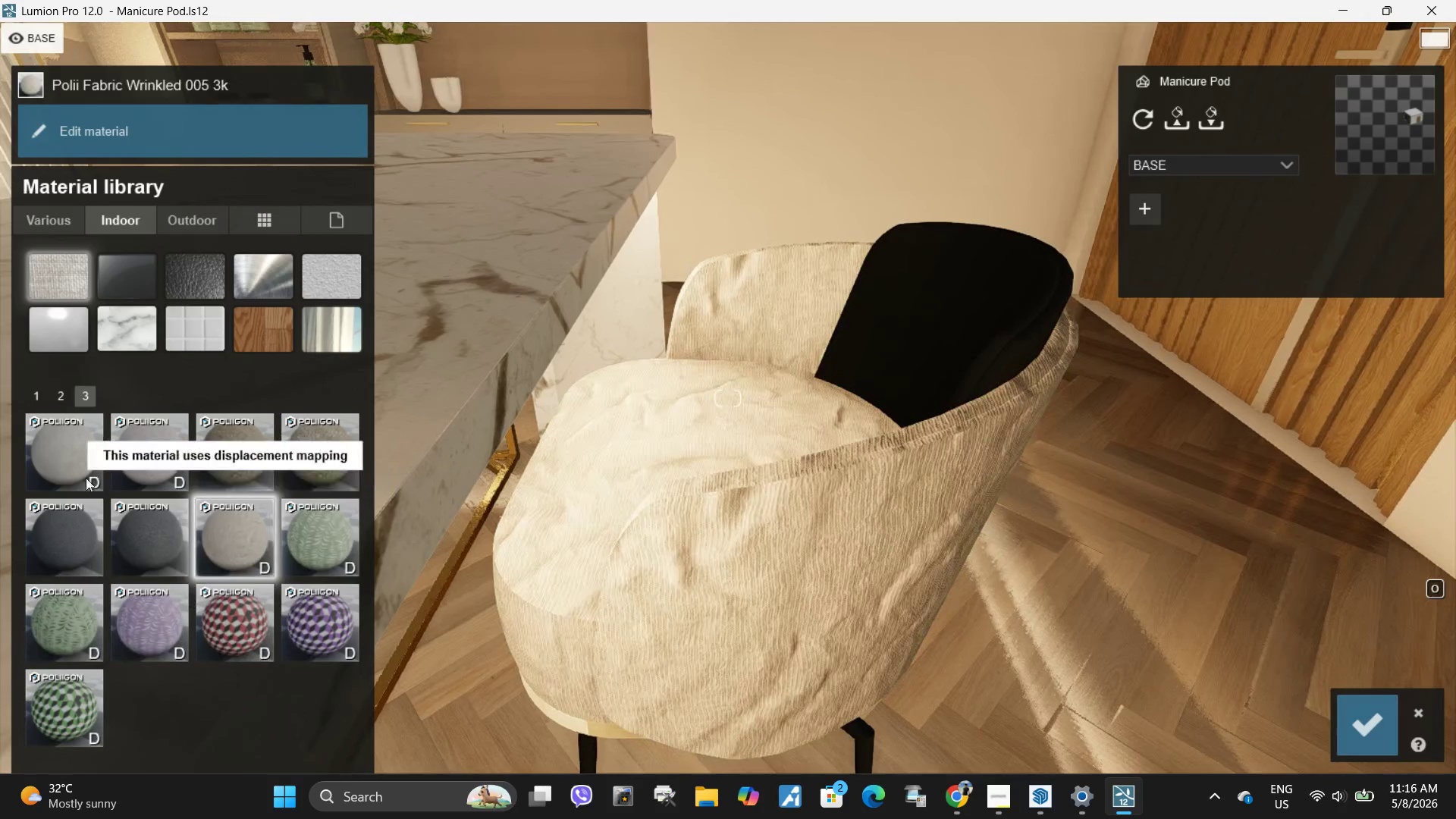 
left_click([73, 451])
 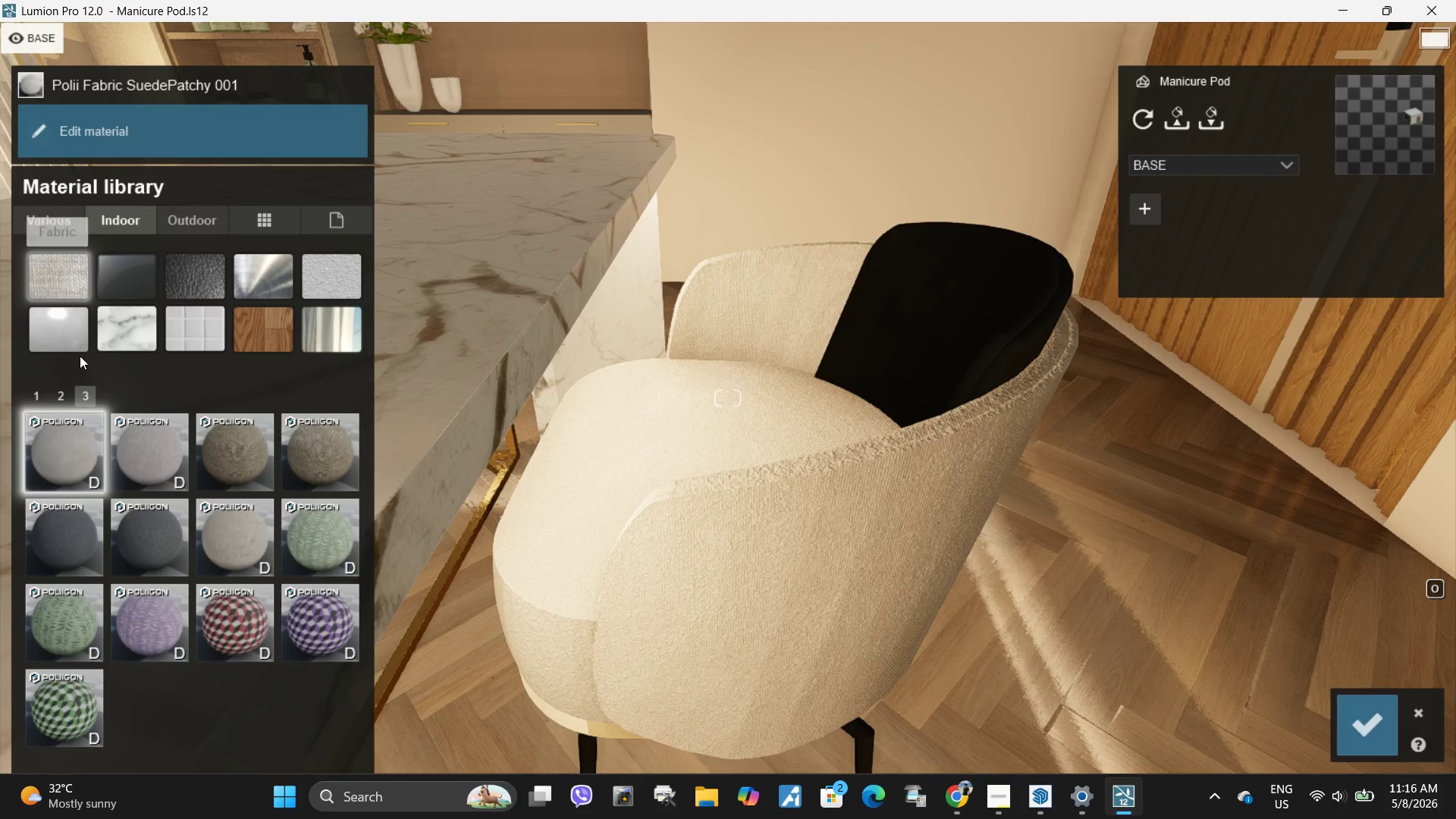 
left_click([39, 399])
 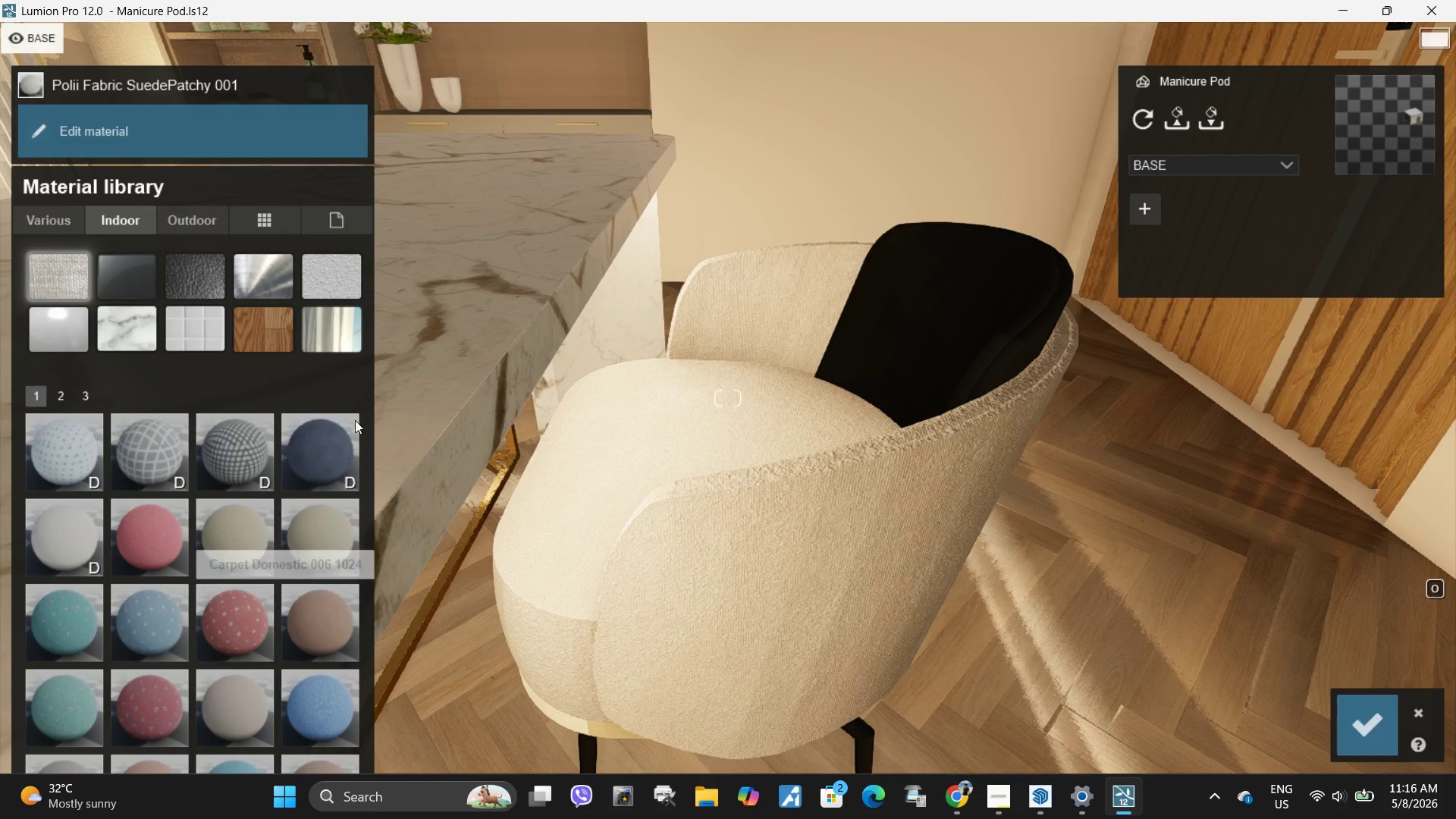 
left_click([338, 430])
 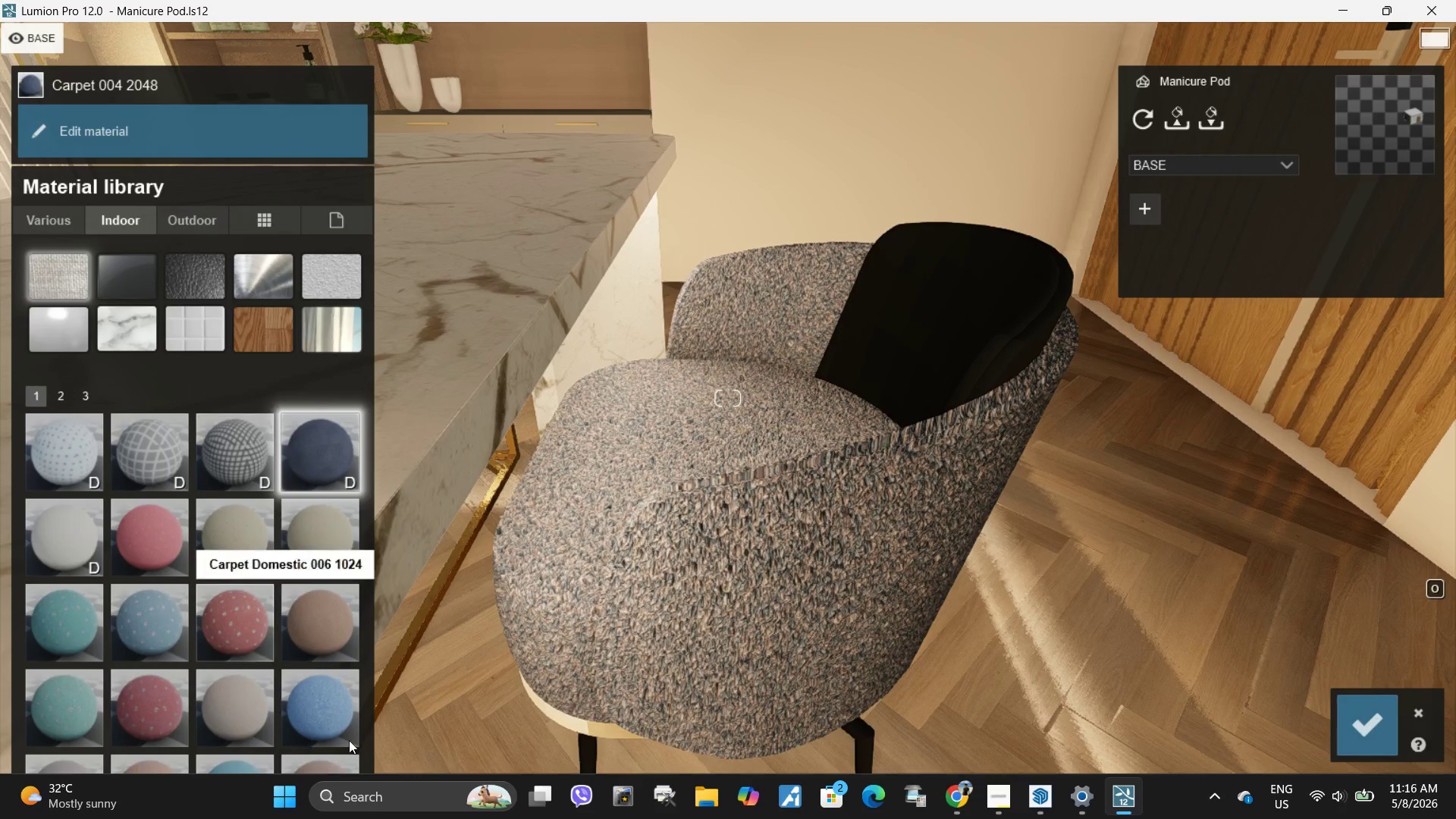 
left_click([333, 700])
 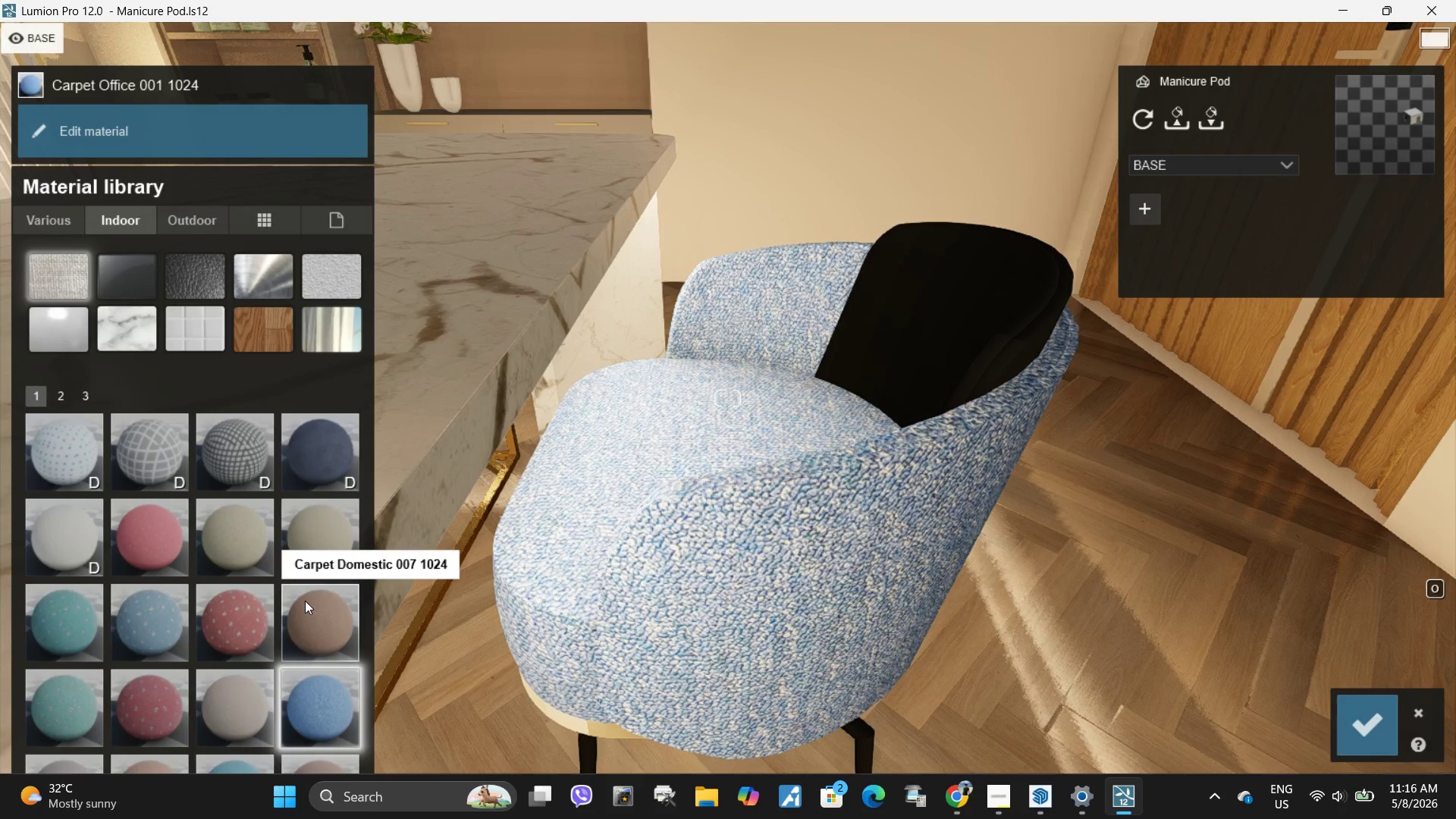 
left_click([305, 601])
 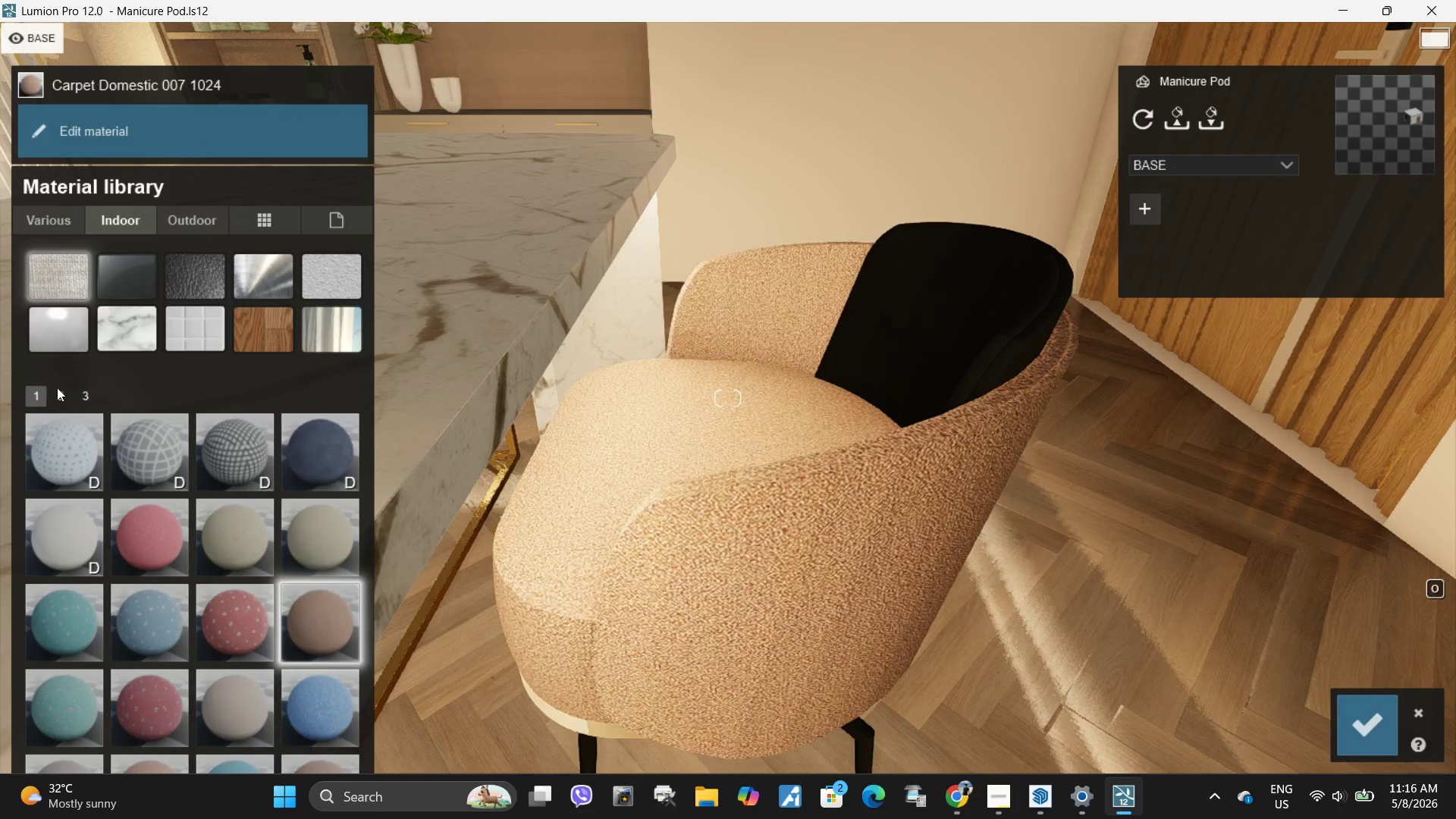 
left_click([55, 393])
 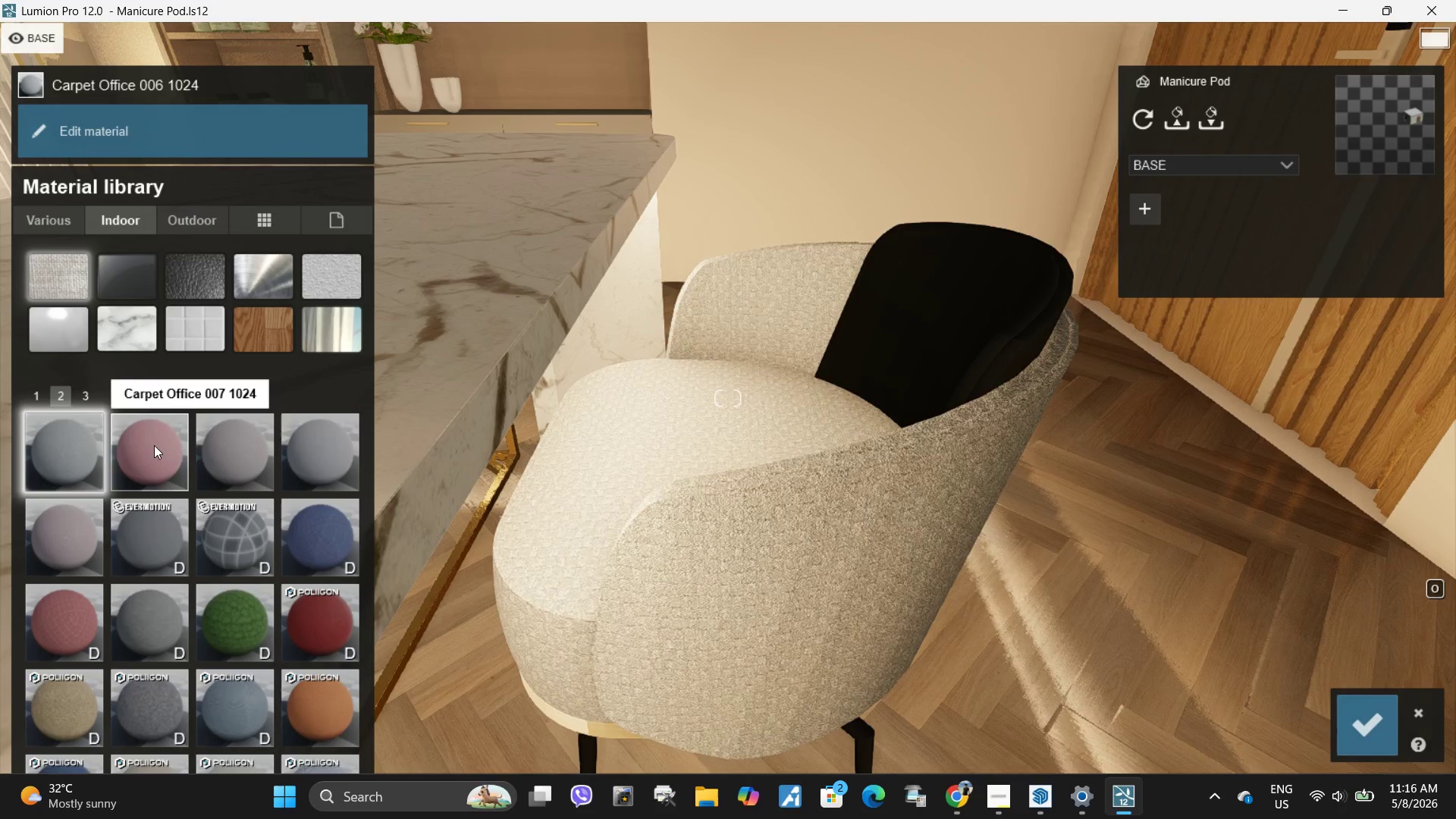 
double_click([211, 454])
 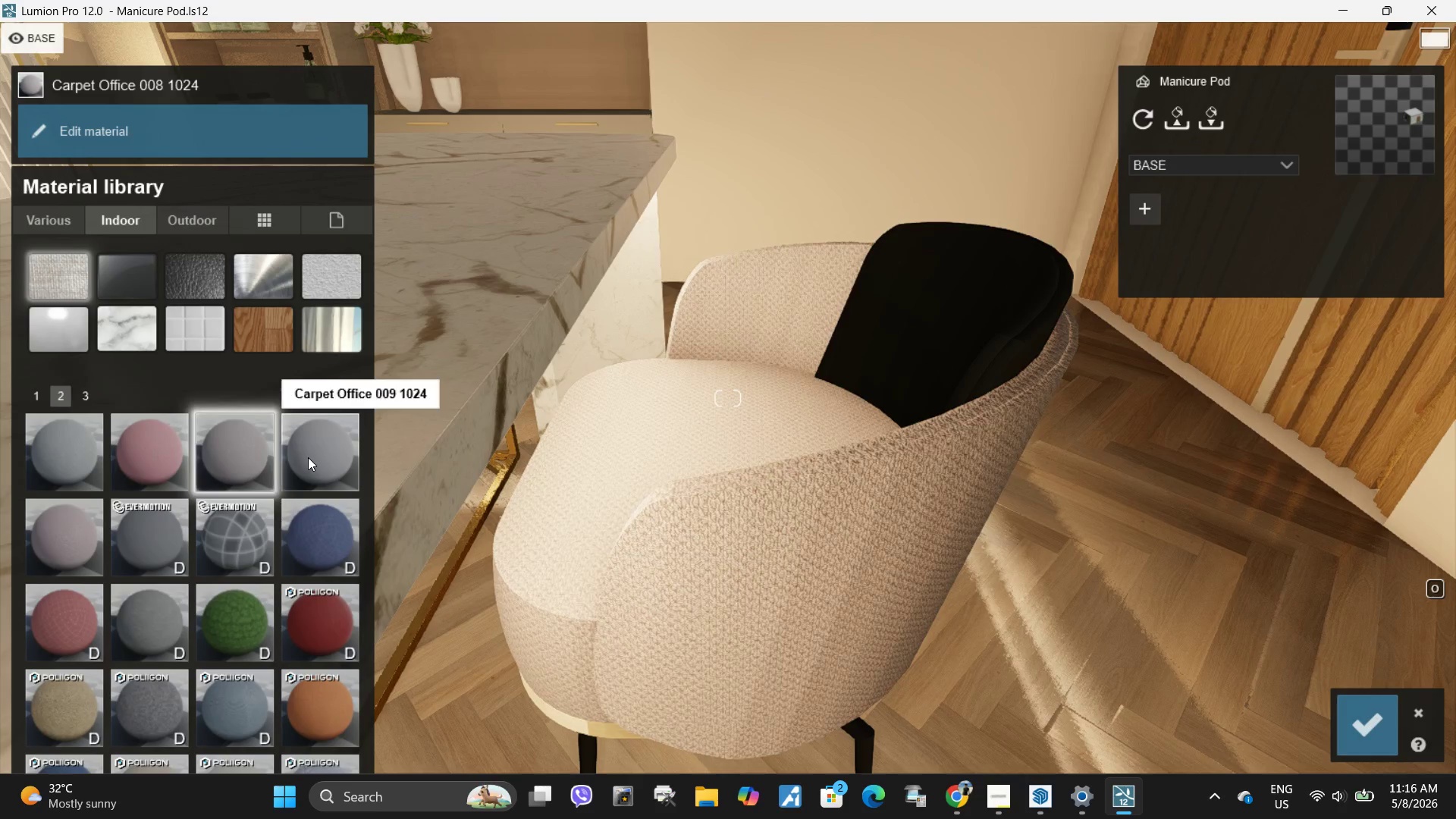 
triple_click([308, 457])
 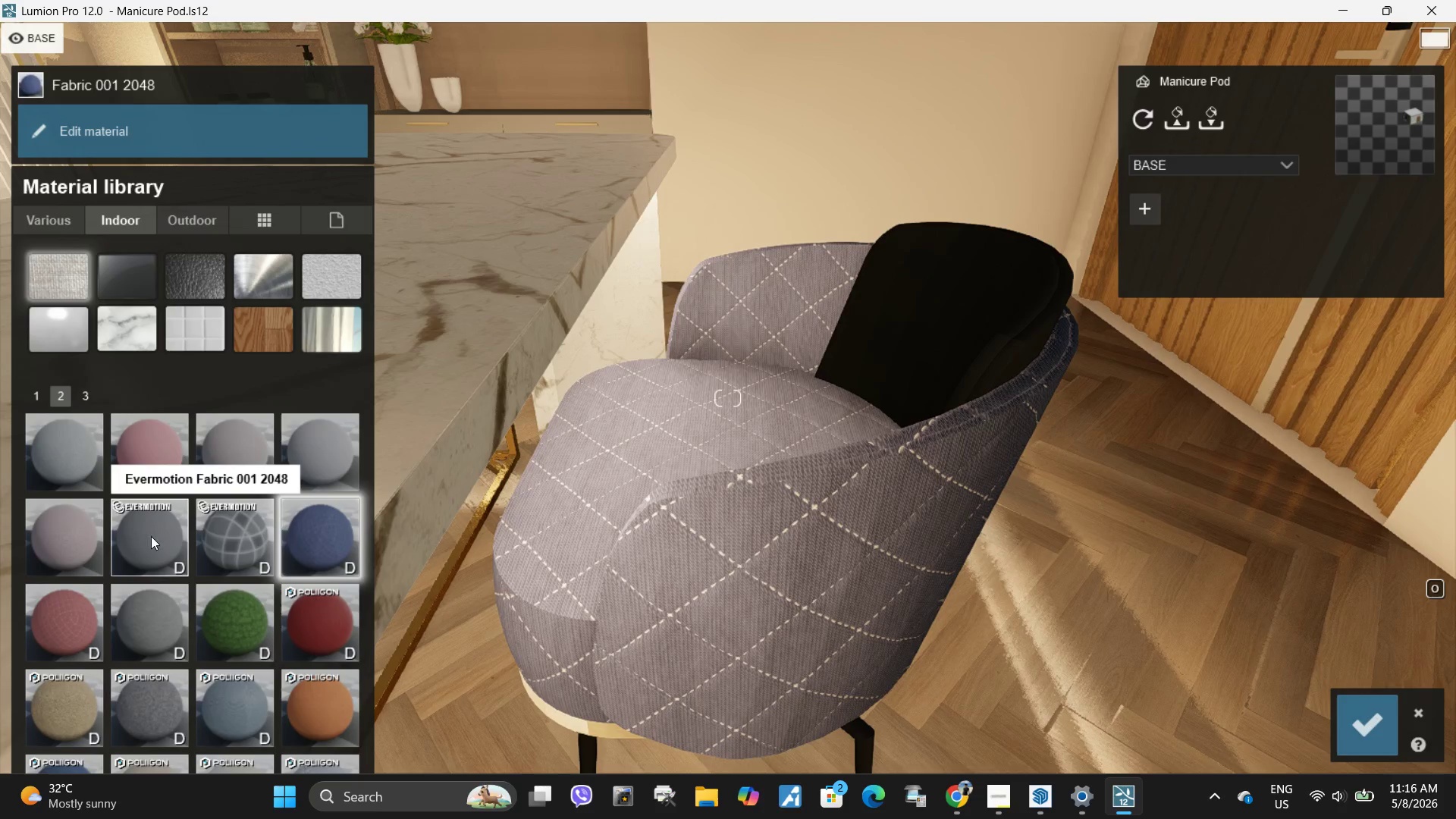 
left_click([63, 536])
 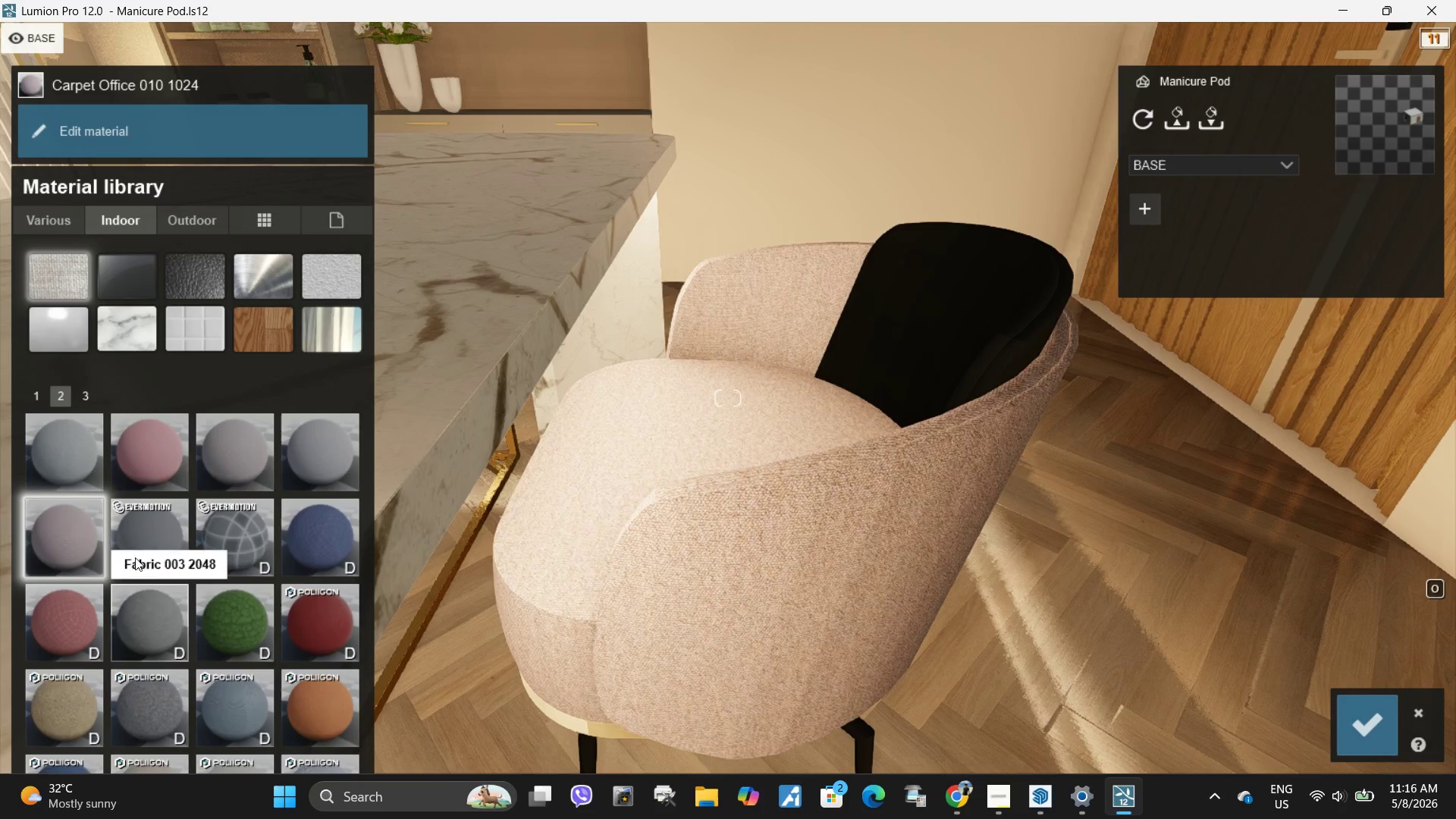 
left_click([135, 557])
 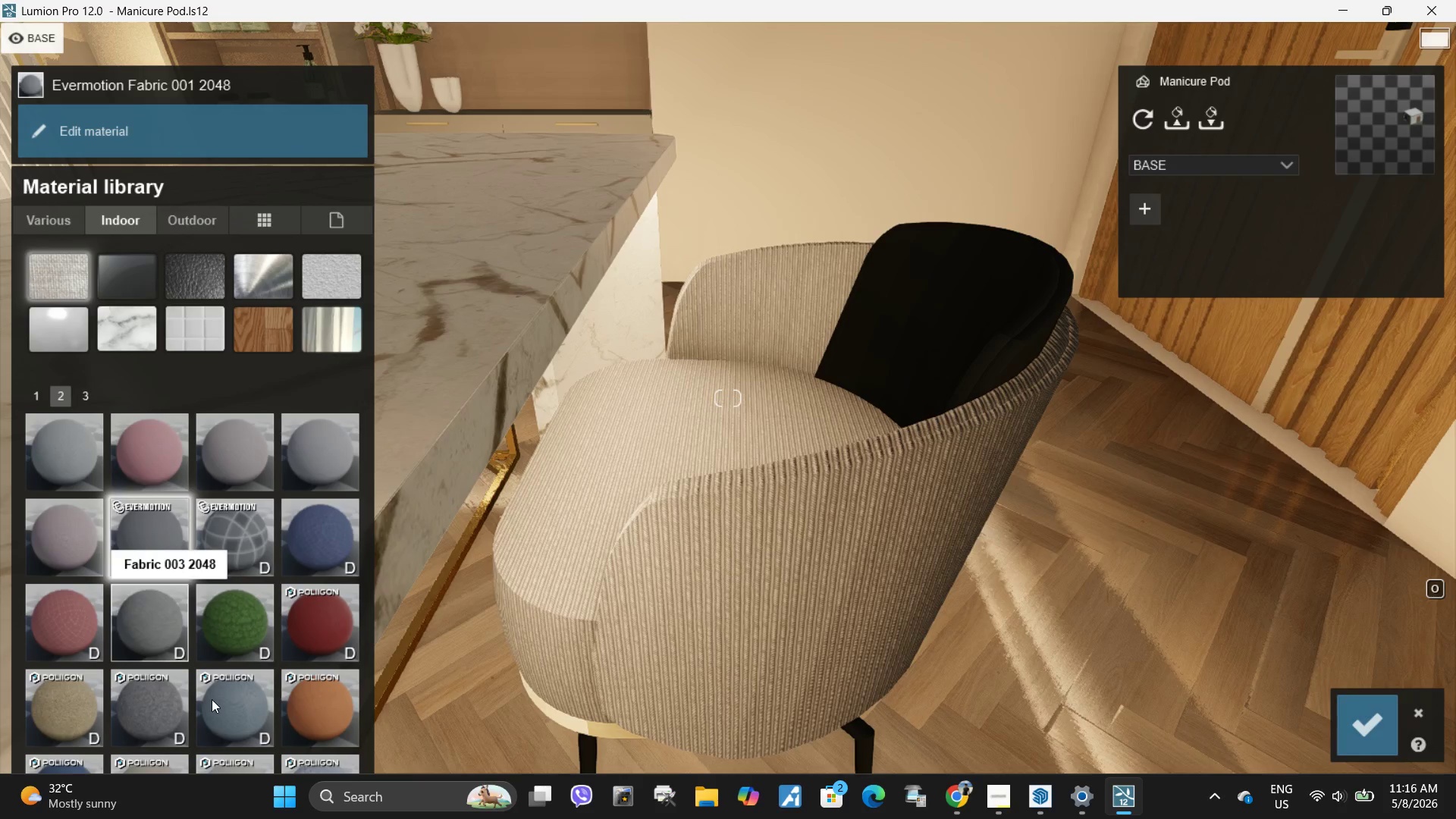 
double_click([239, 692])
 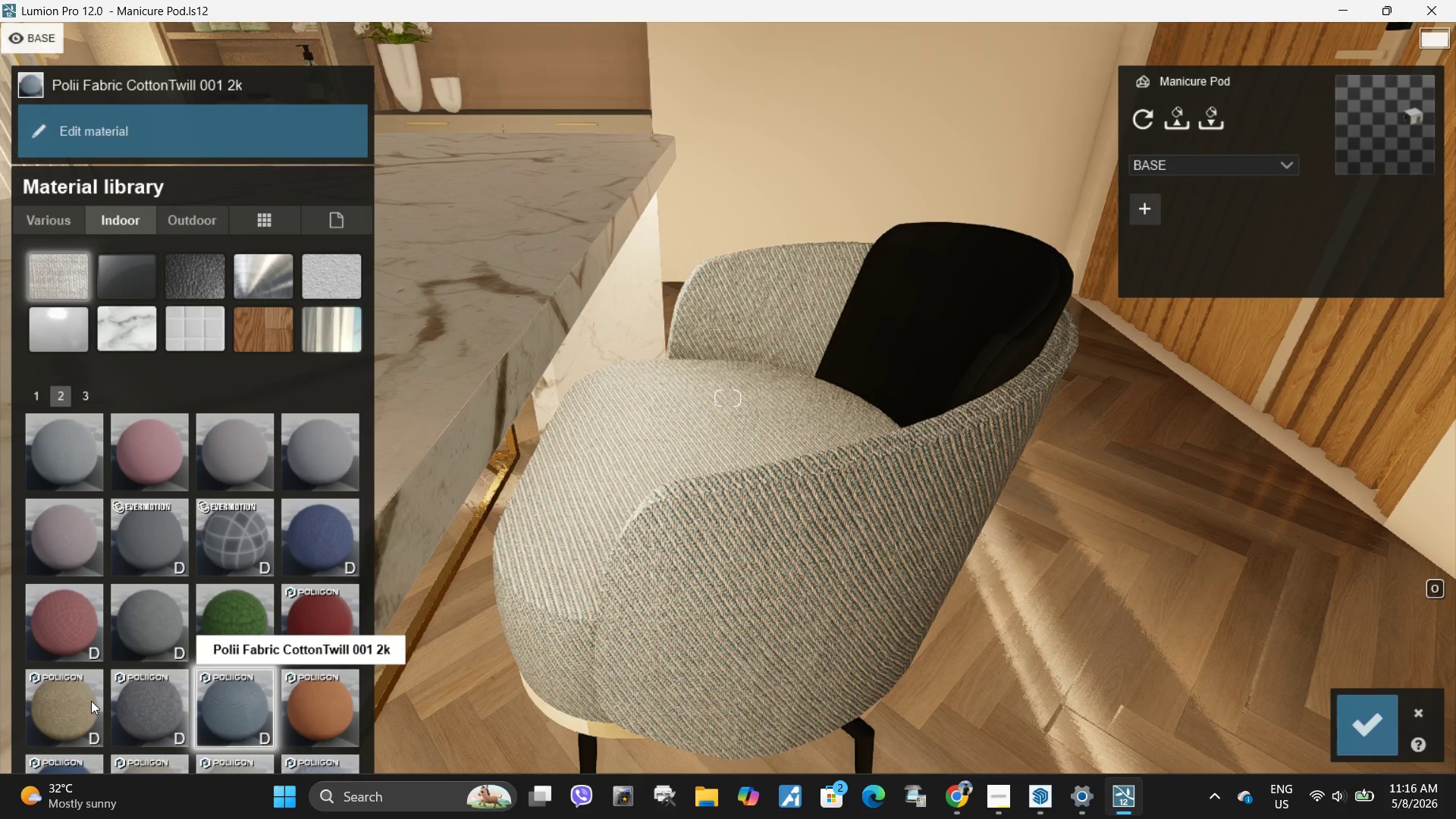 
triple_click([91, 701])
 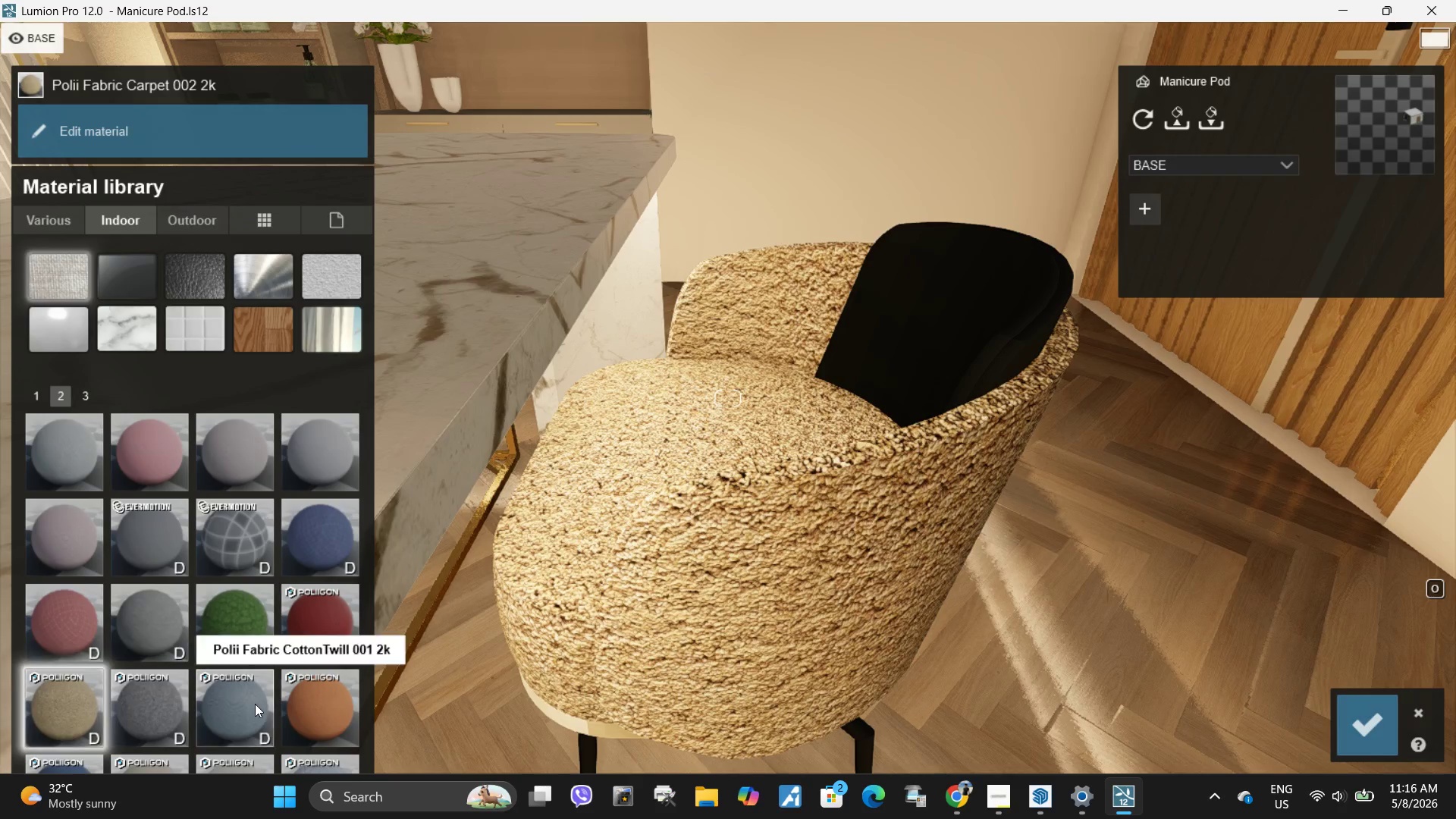 
left_click([255, 704])
 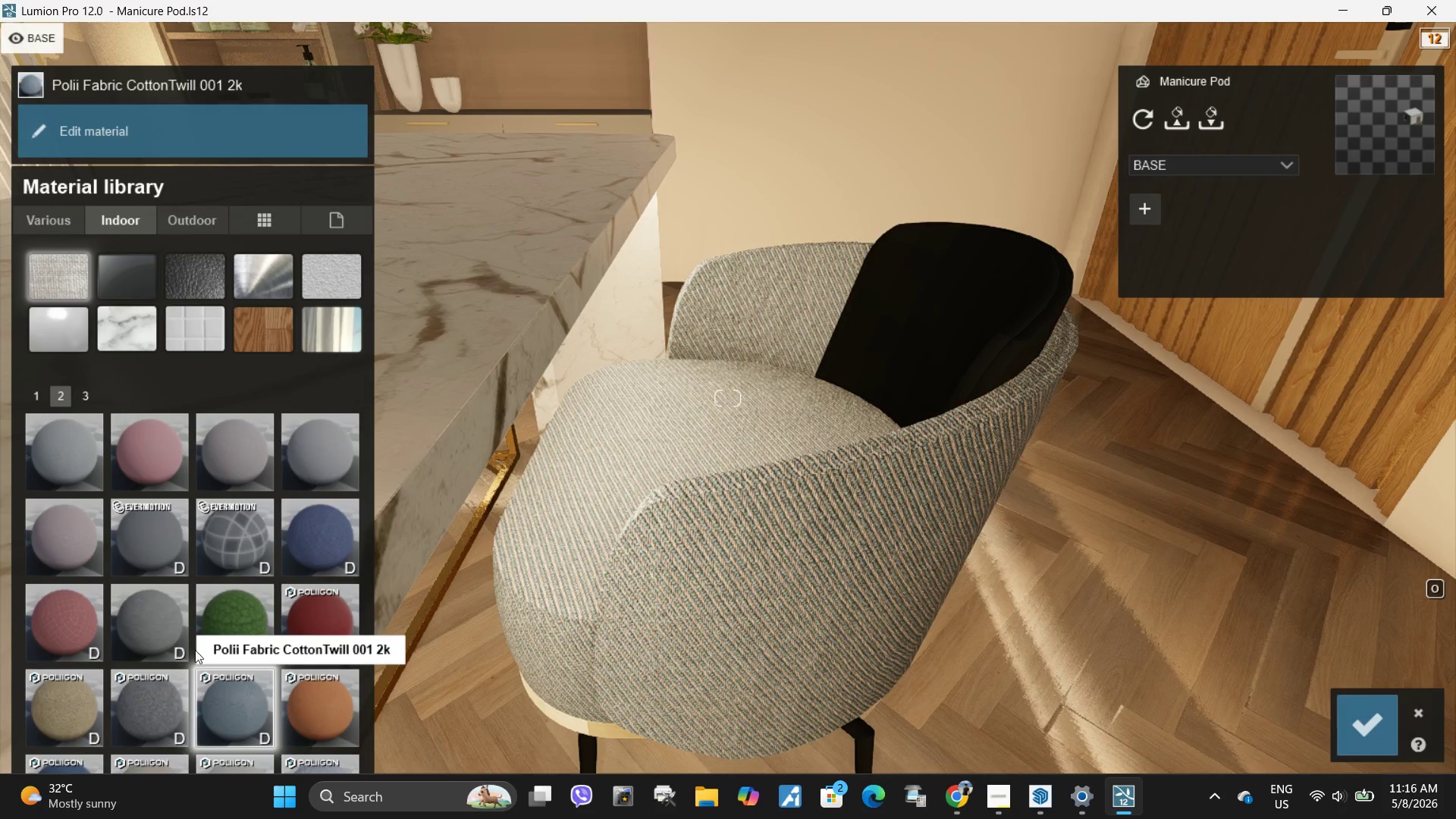 
left_click([193, 650])
 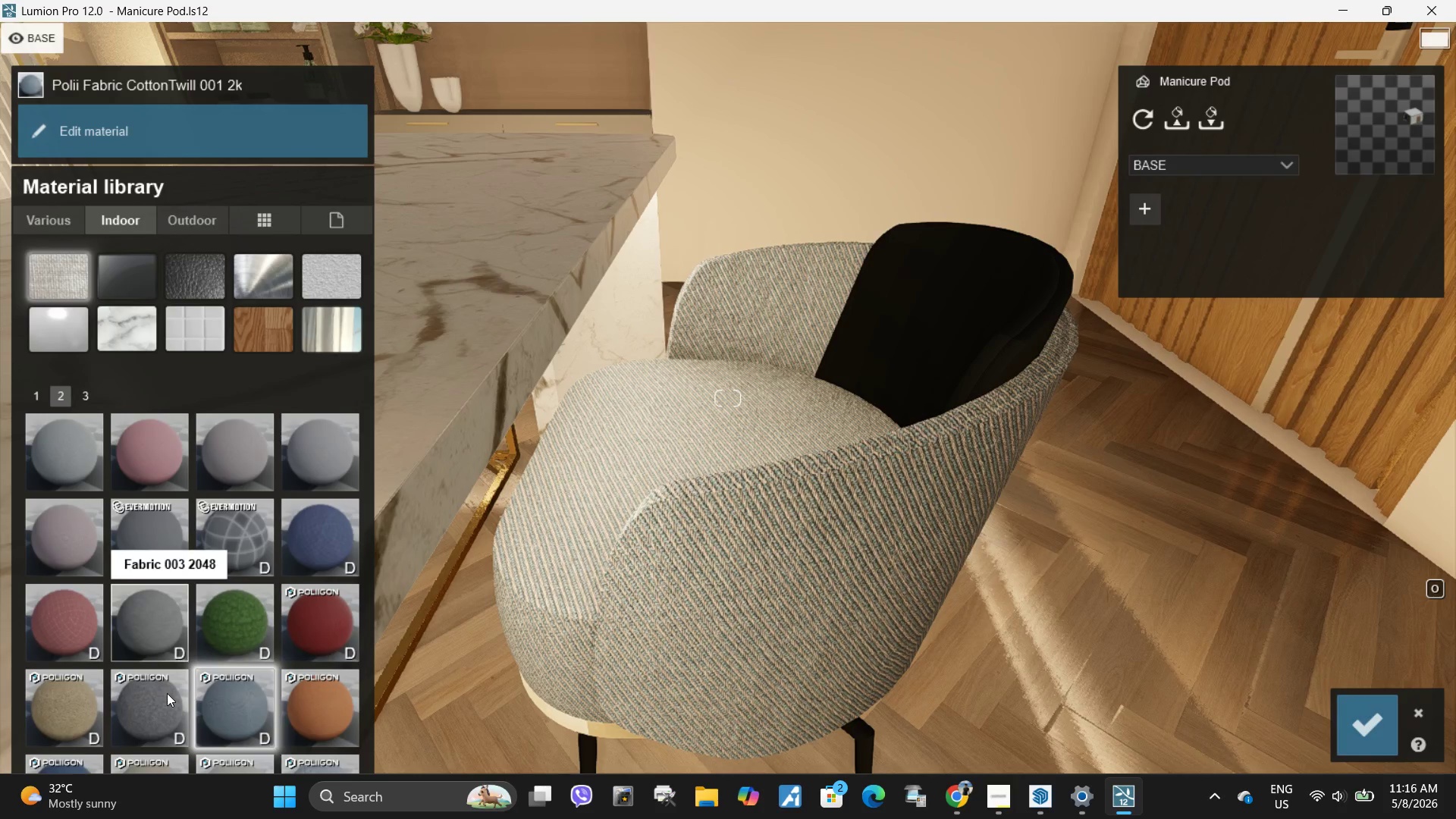 
left_click([165, 696])
 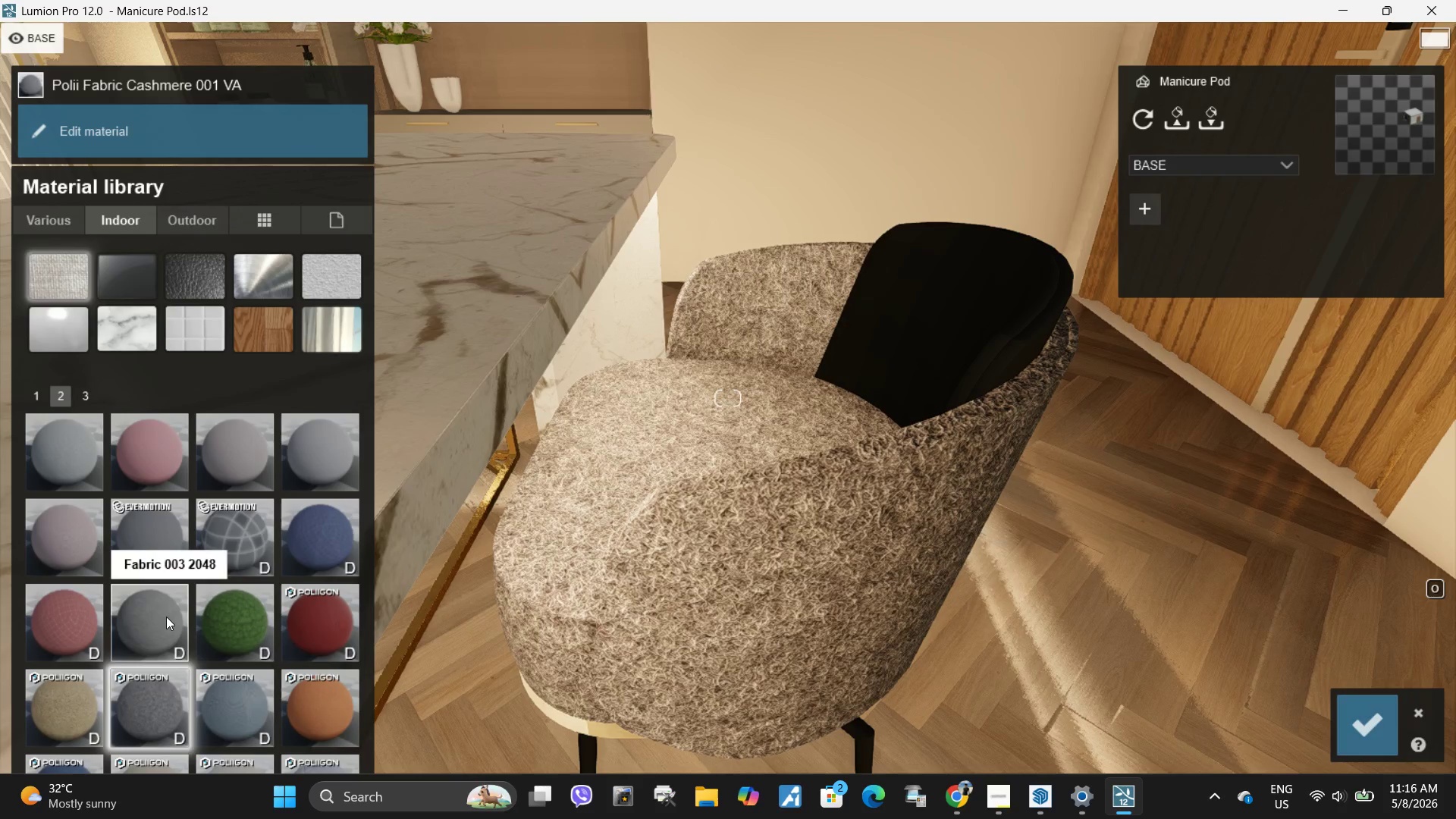 
left_click([166, 617])
 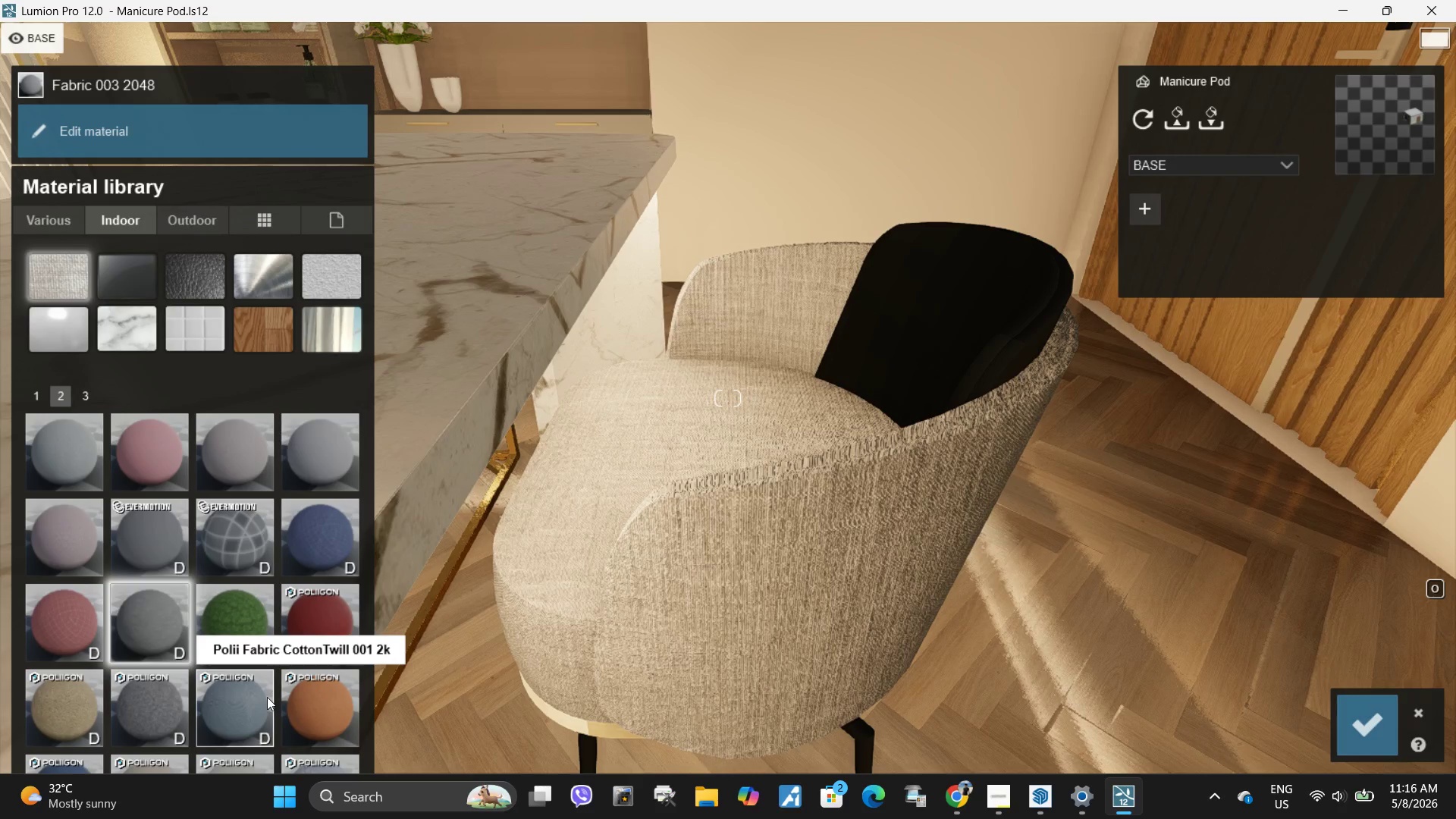 
left_click([262, 695])
 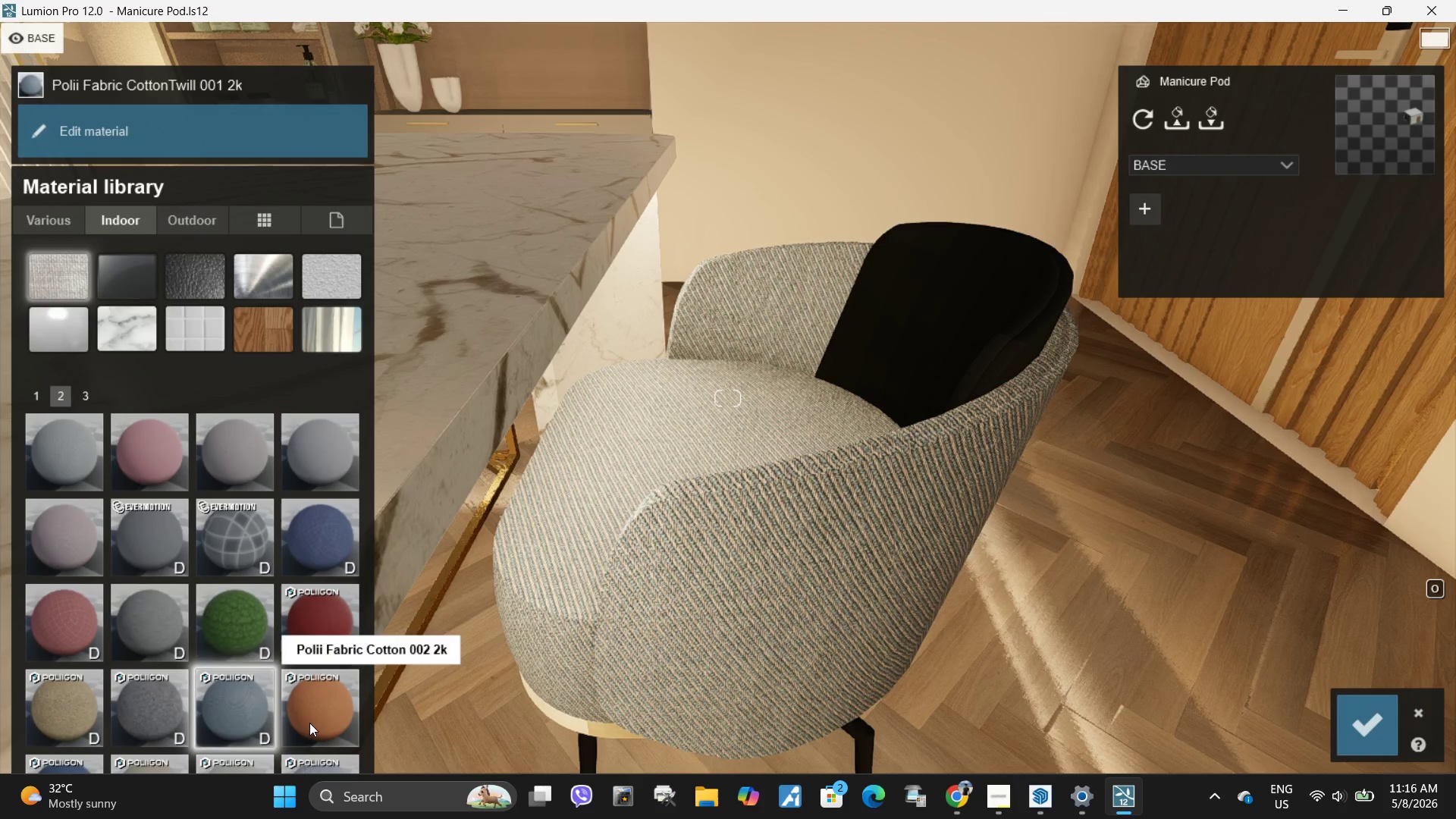 
left_click([309, 723])
 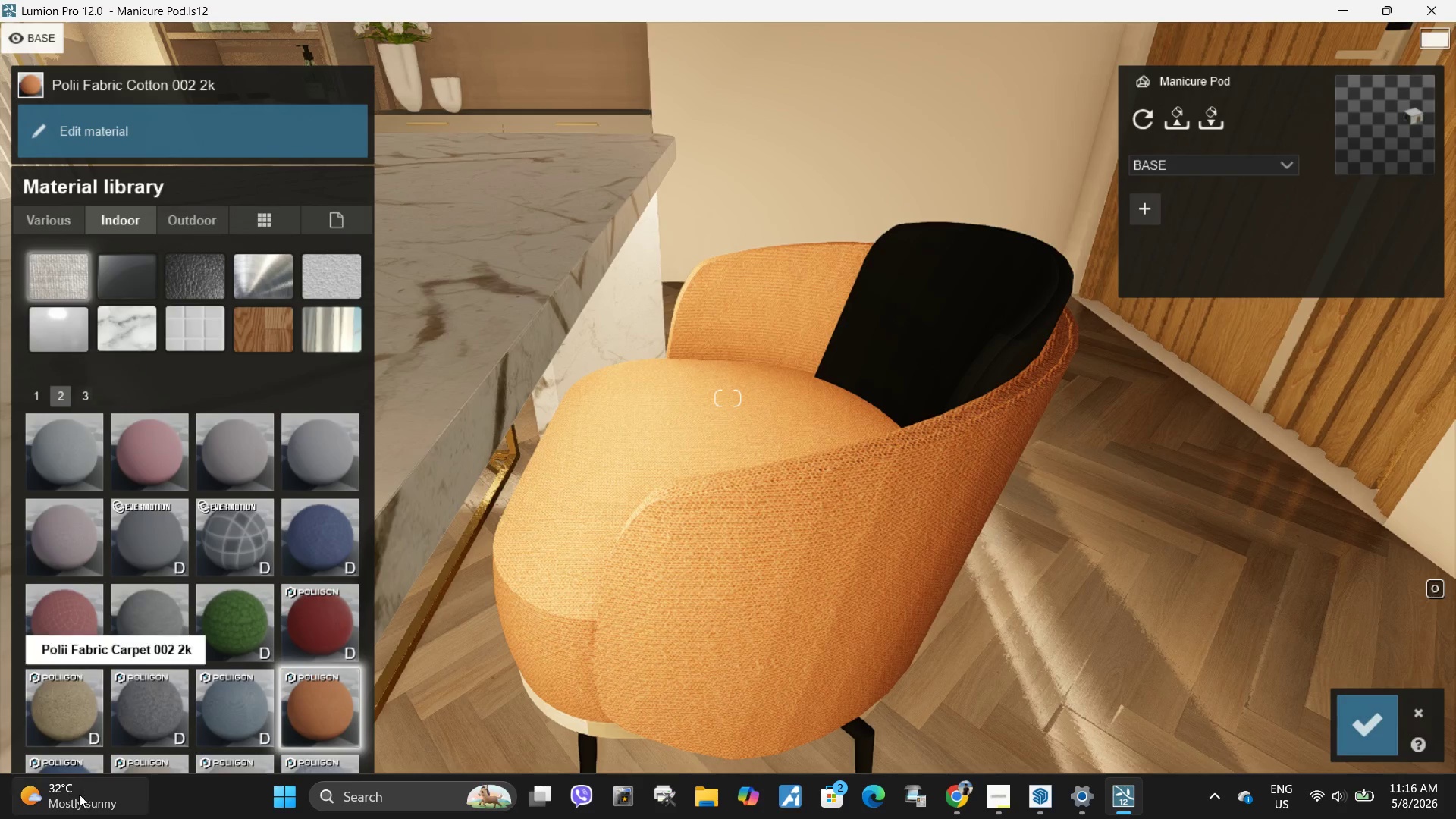 
left_click([83, 764])
 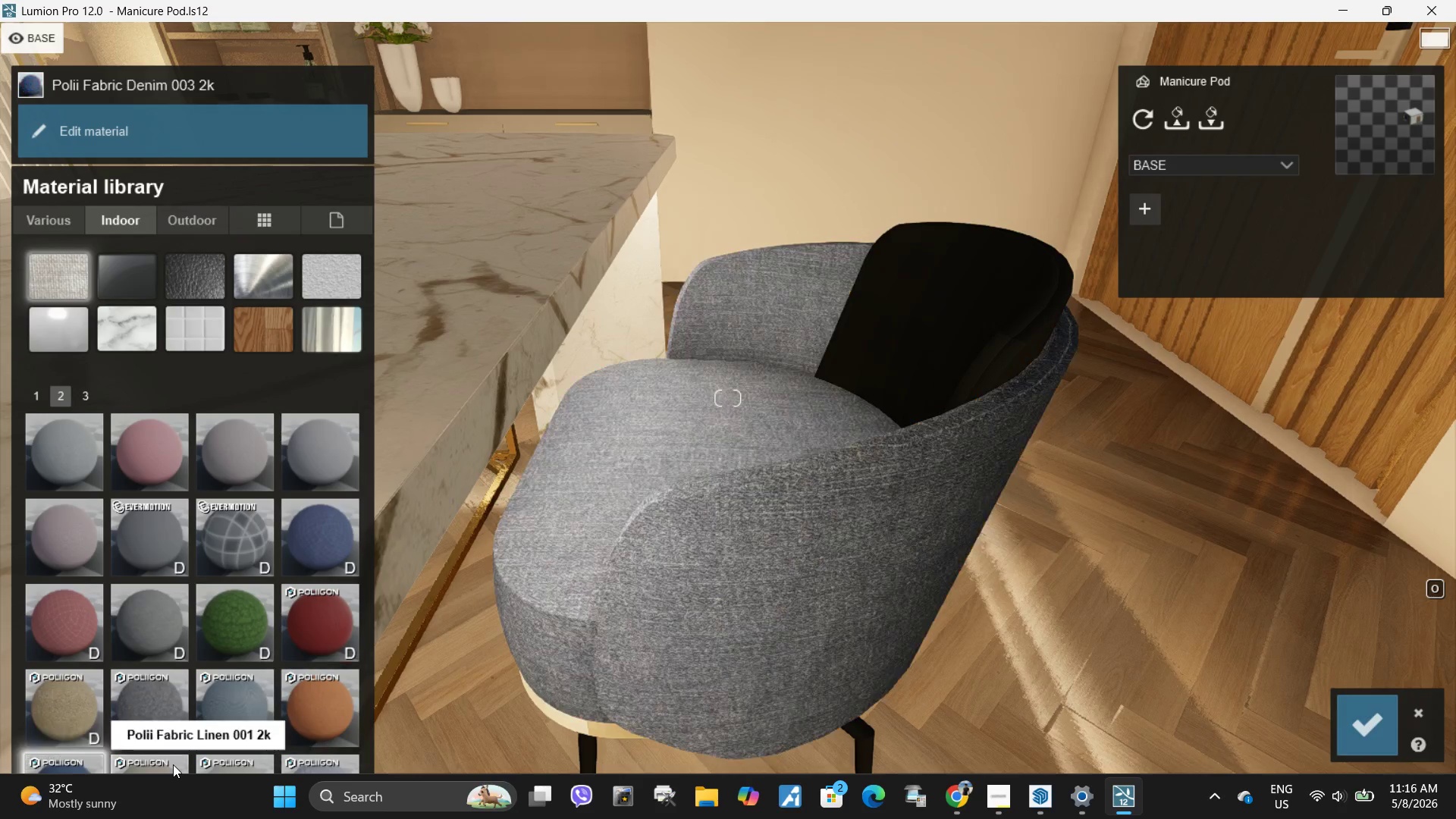 
left_click([173, 764])
 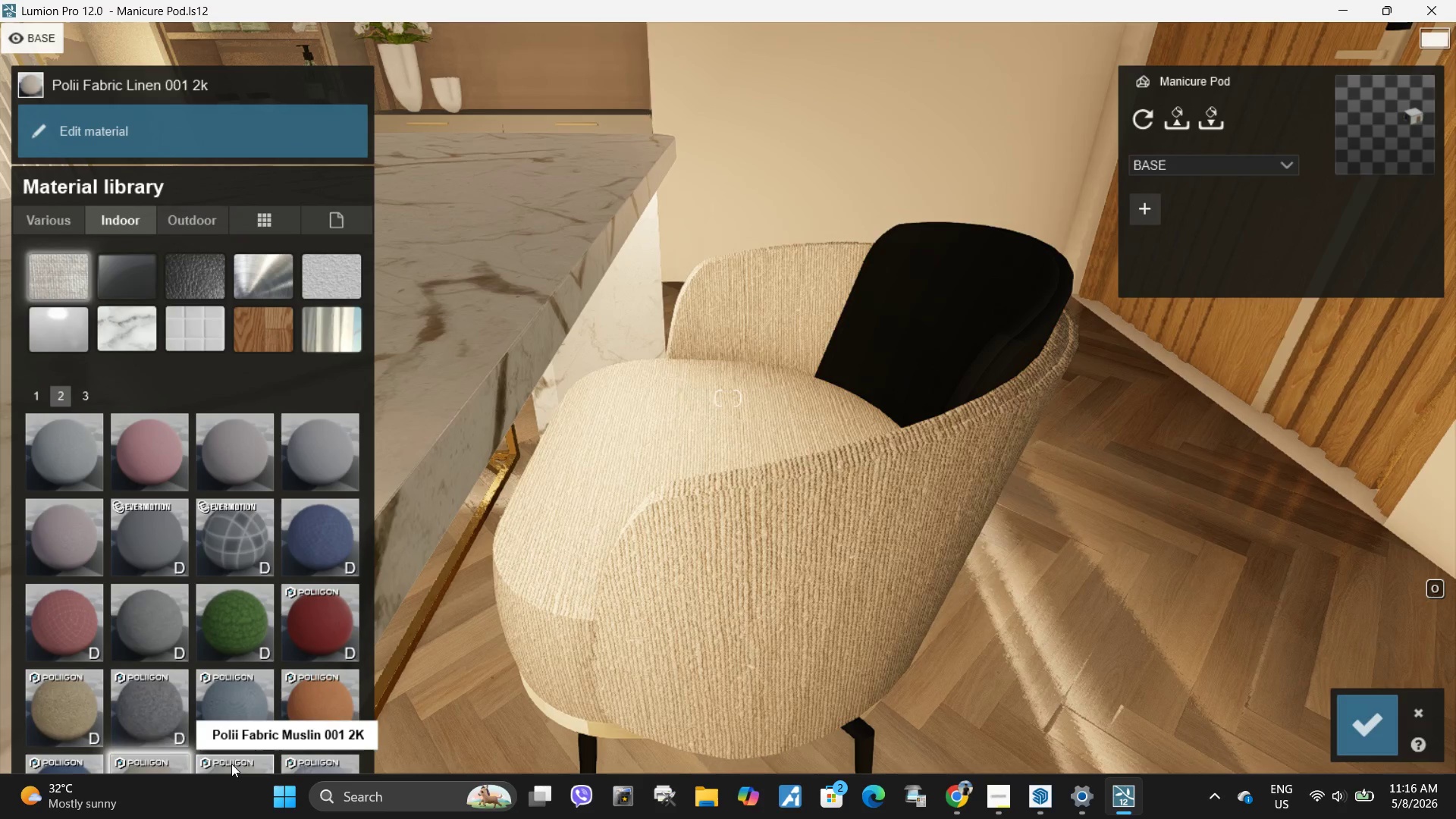 
left_click([231, 764])
 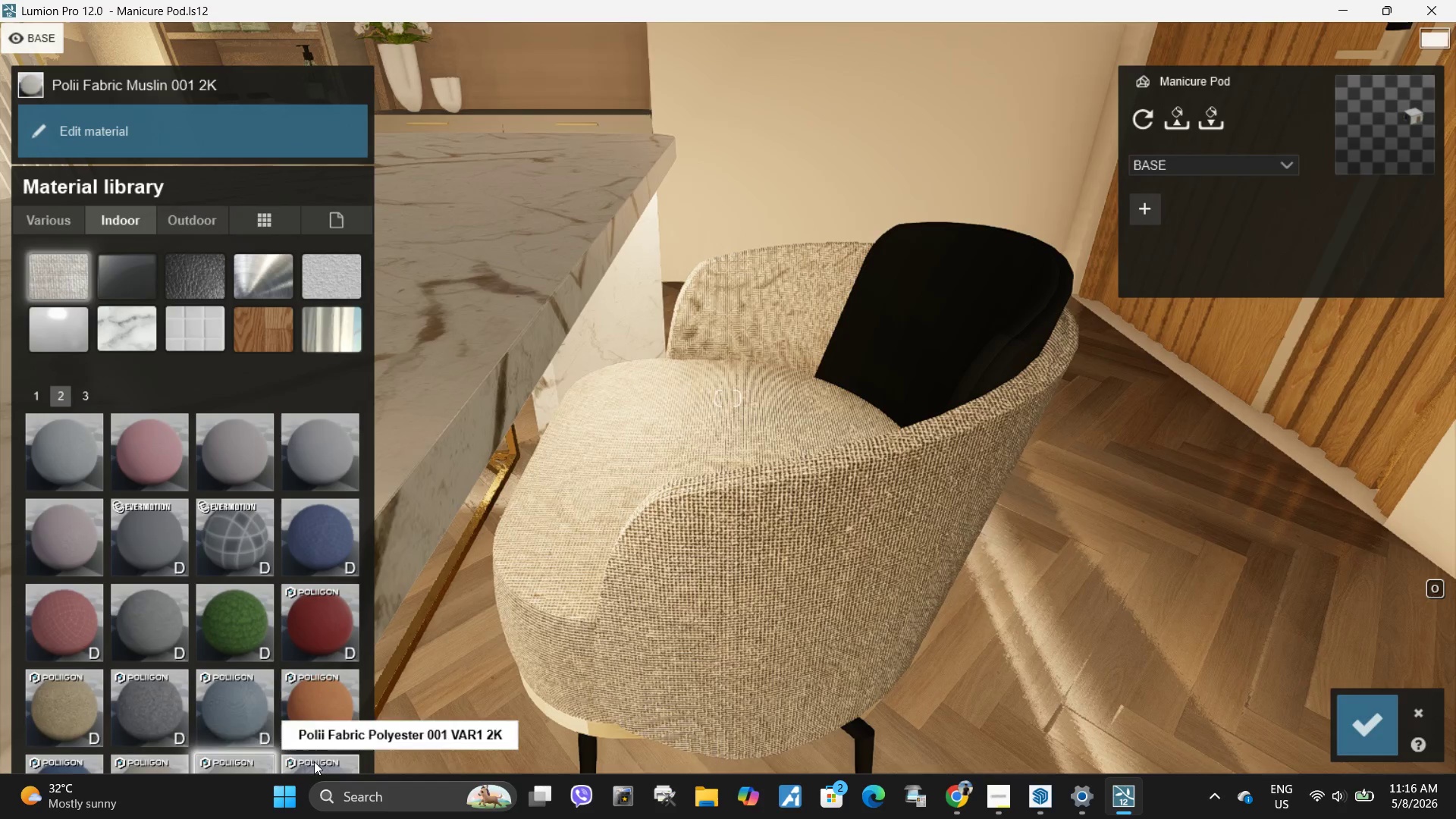 
left_click([314, 761])
 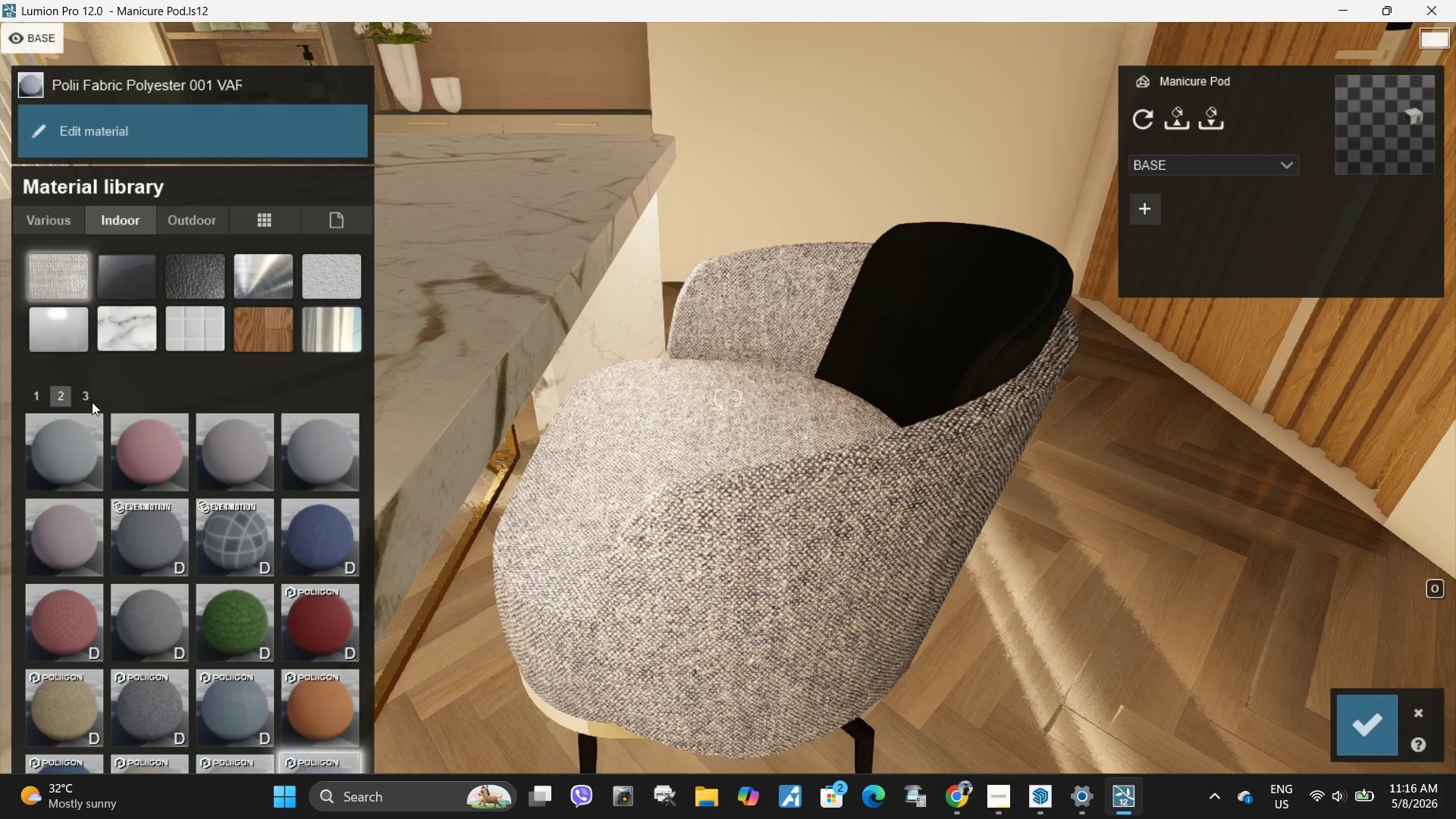 
left_click([84, 402])
 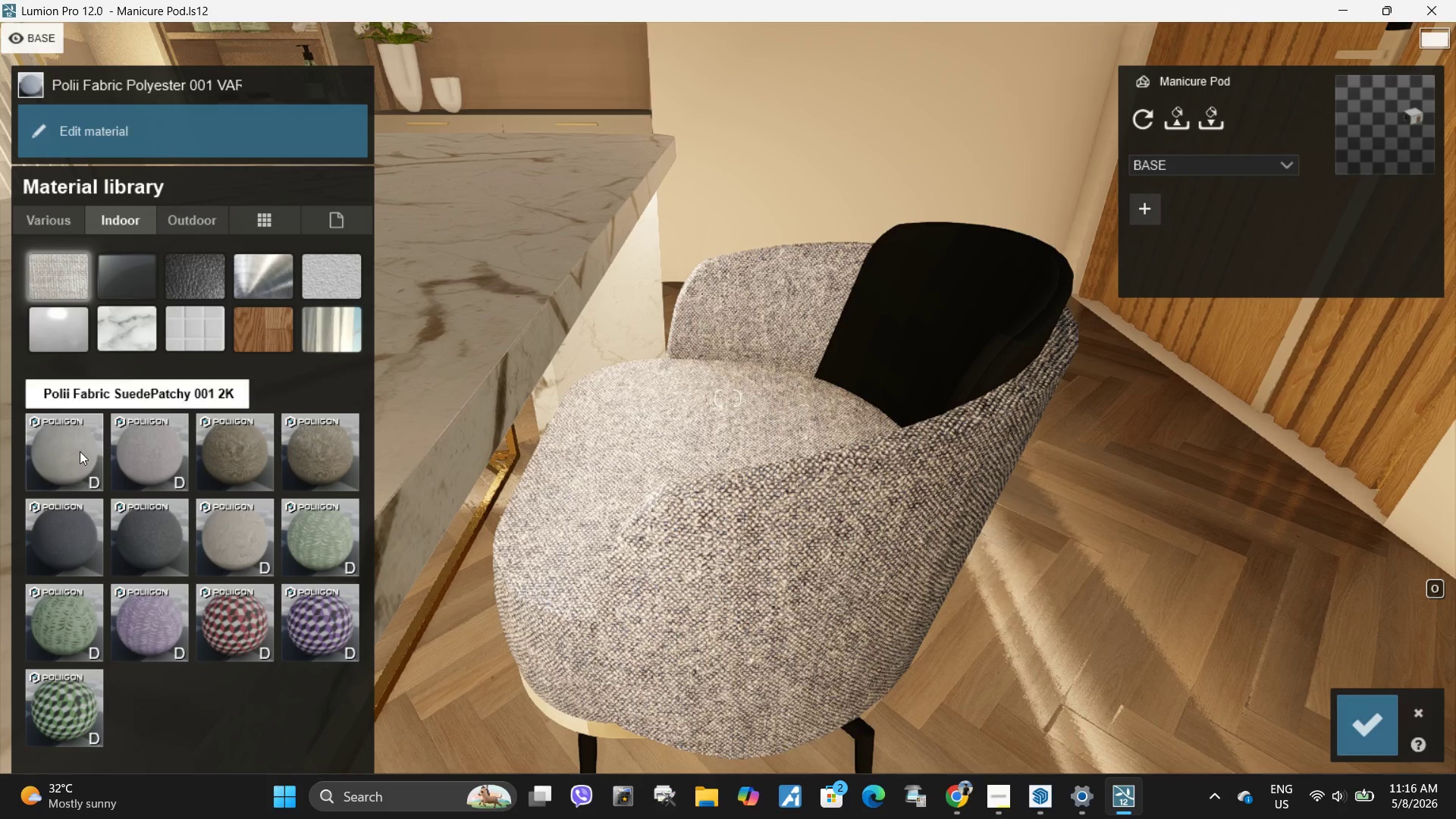 
left_click([80, 451])
 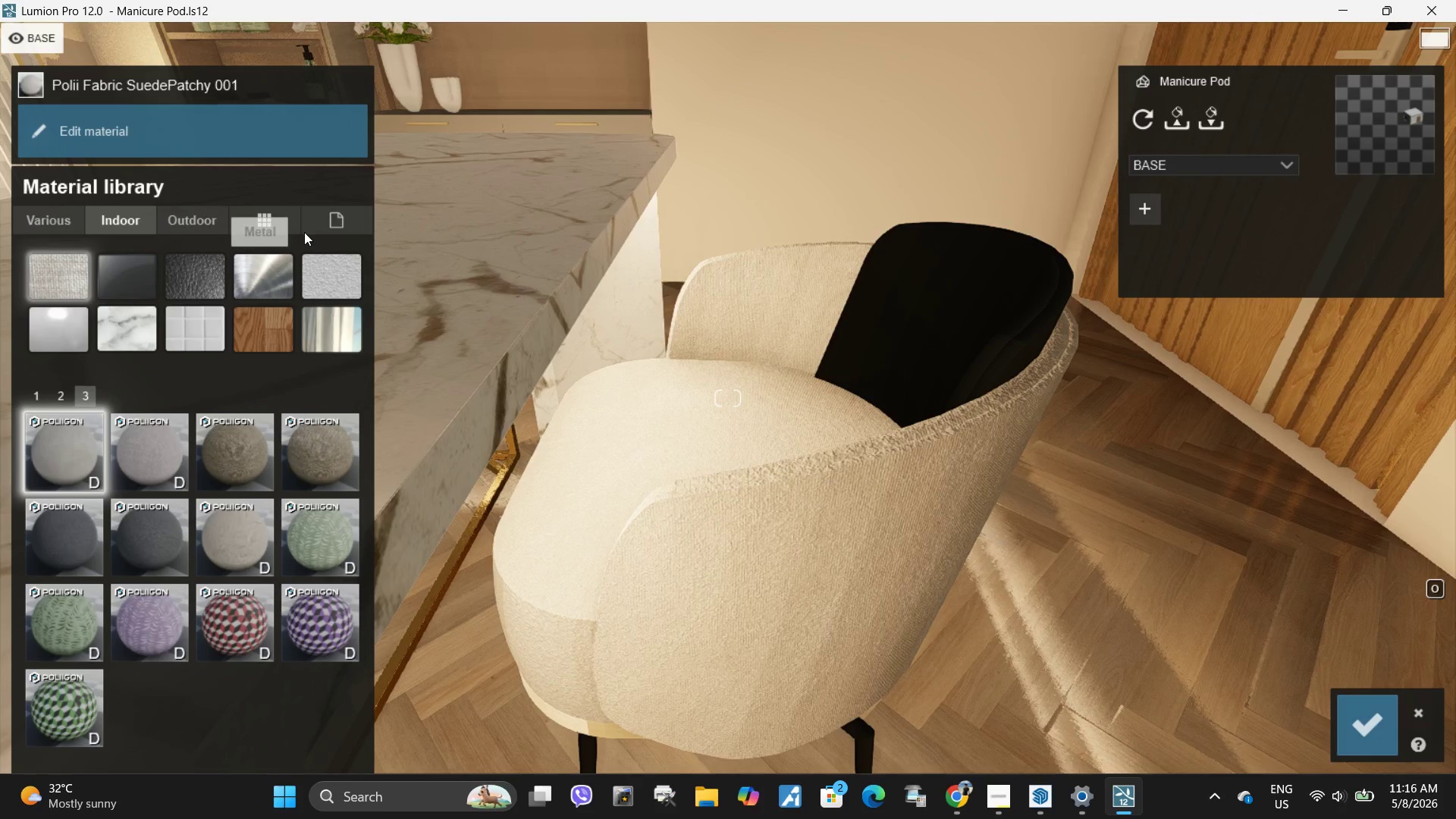 
left_click([94, 112])
 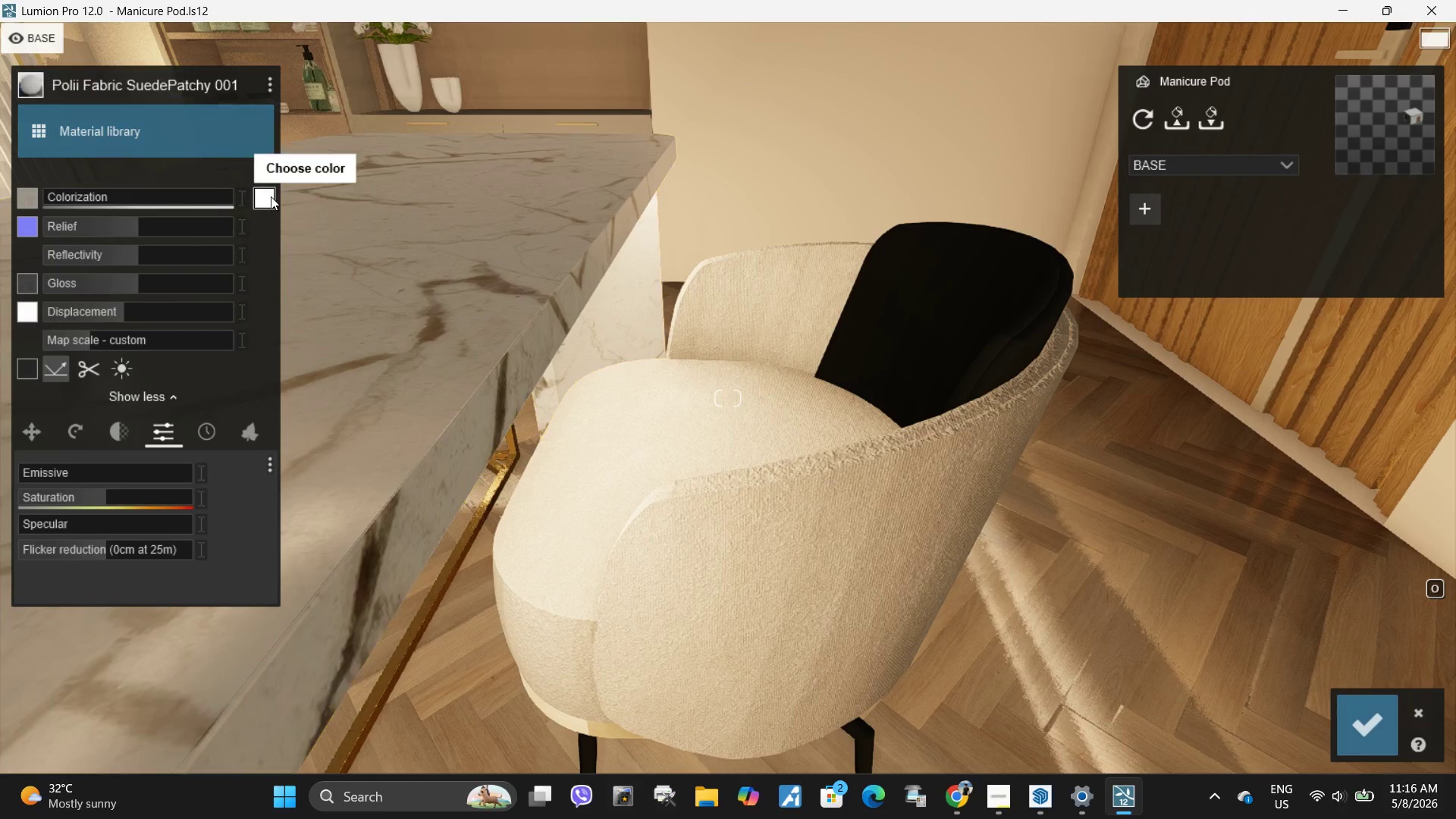 
left_click([271, 196])
 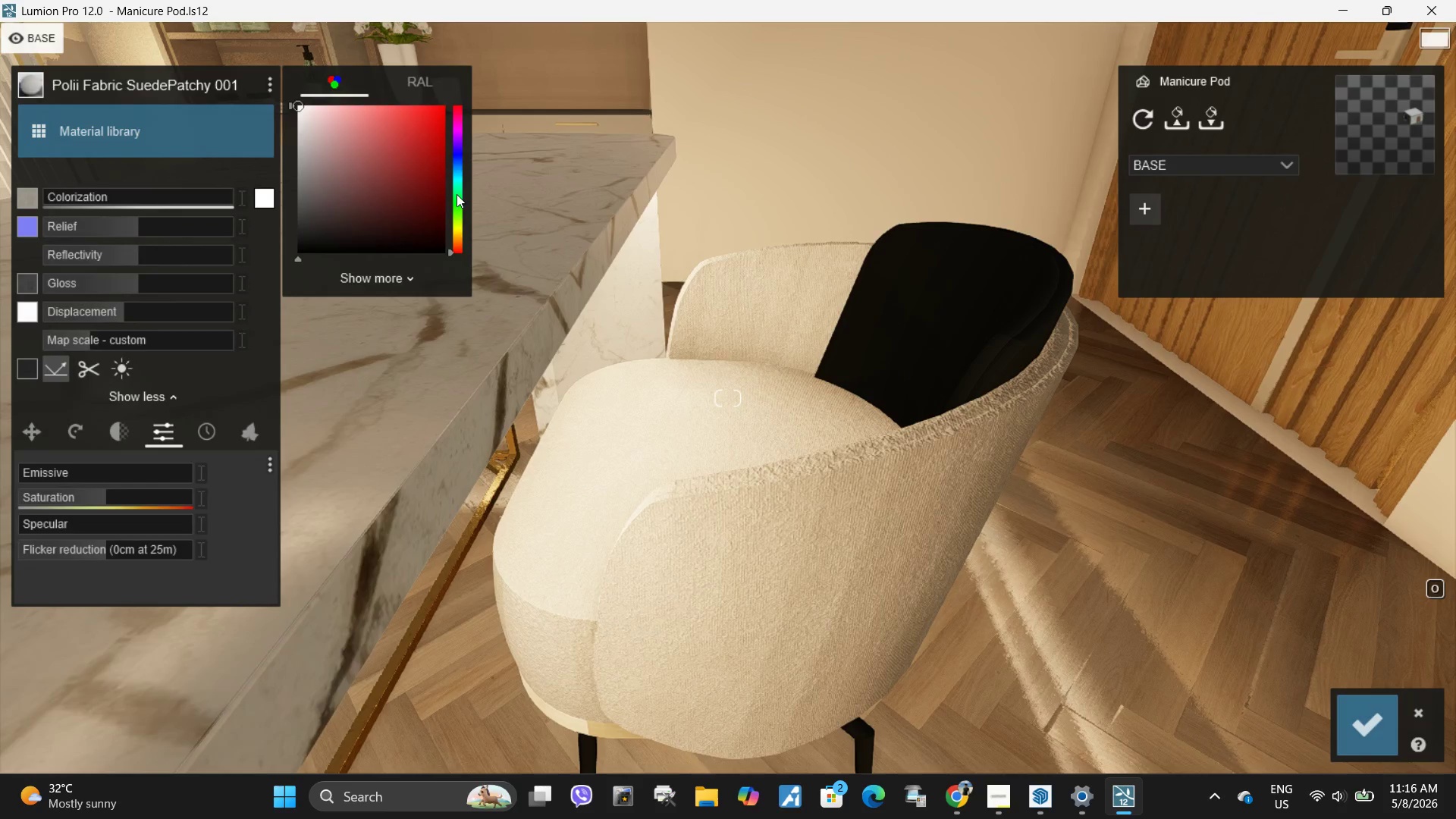 
left_click_drag(start_coordinate=[457, 194], to_coordinate=[457, 202])
 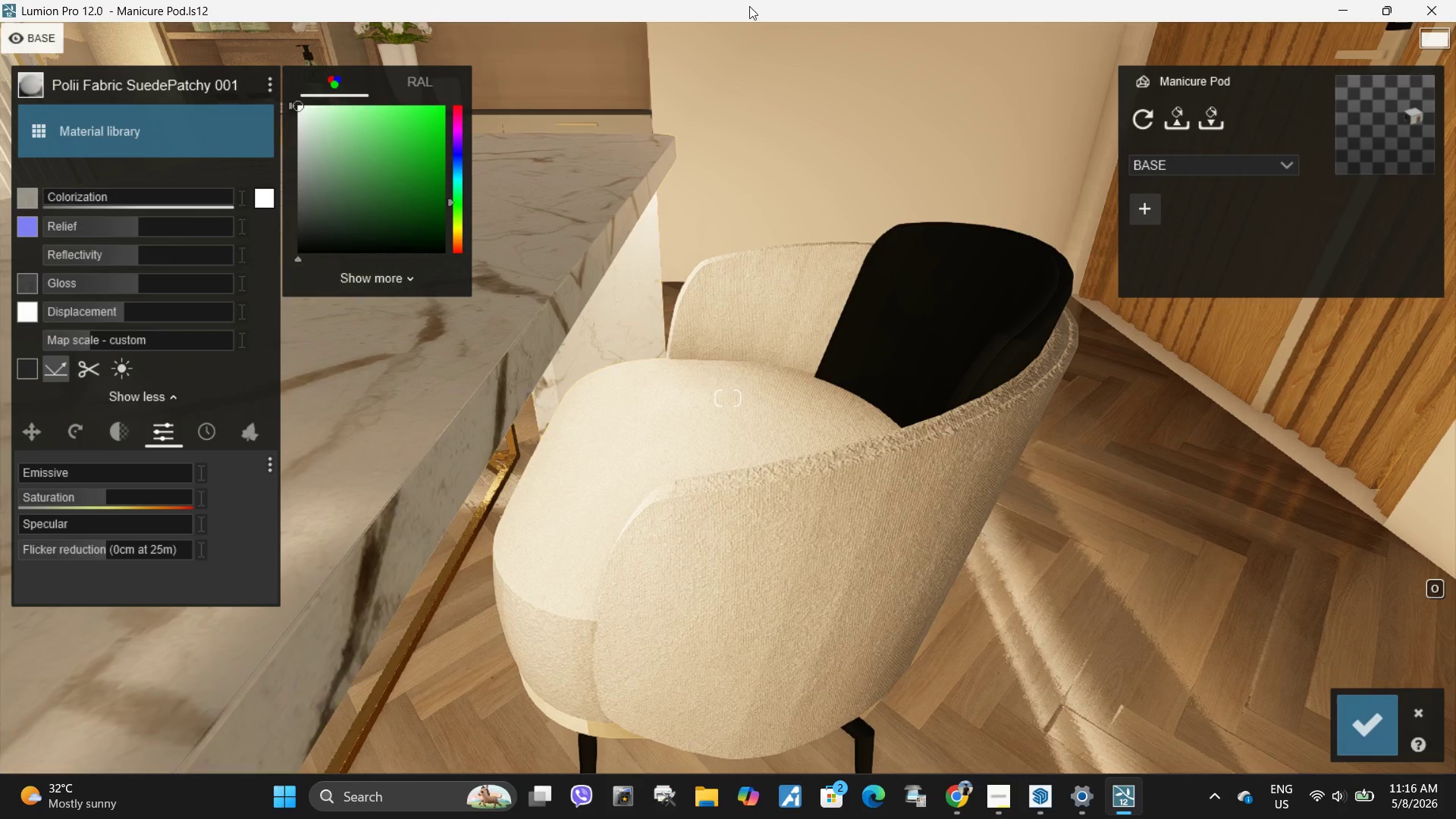 
wait(6.76)
 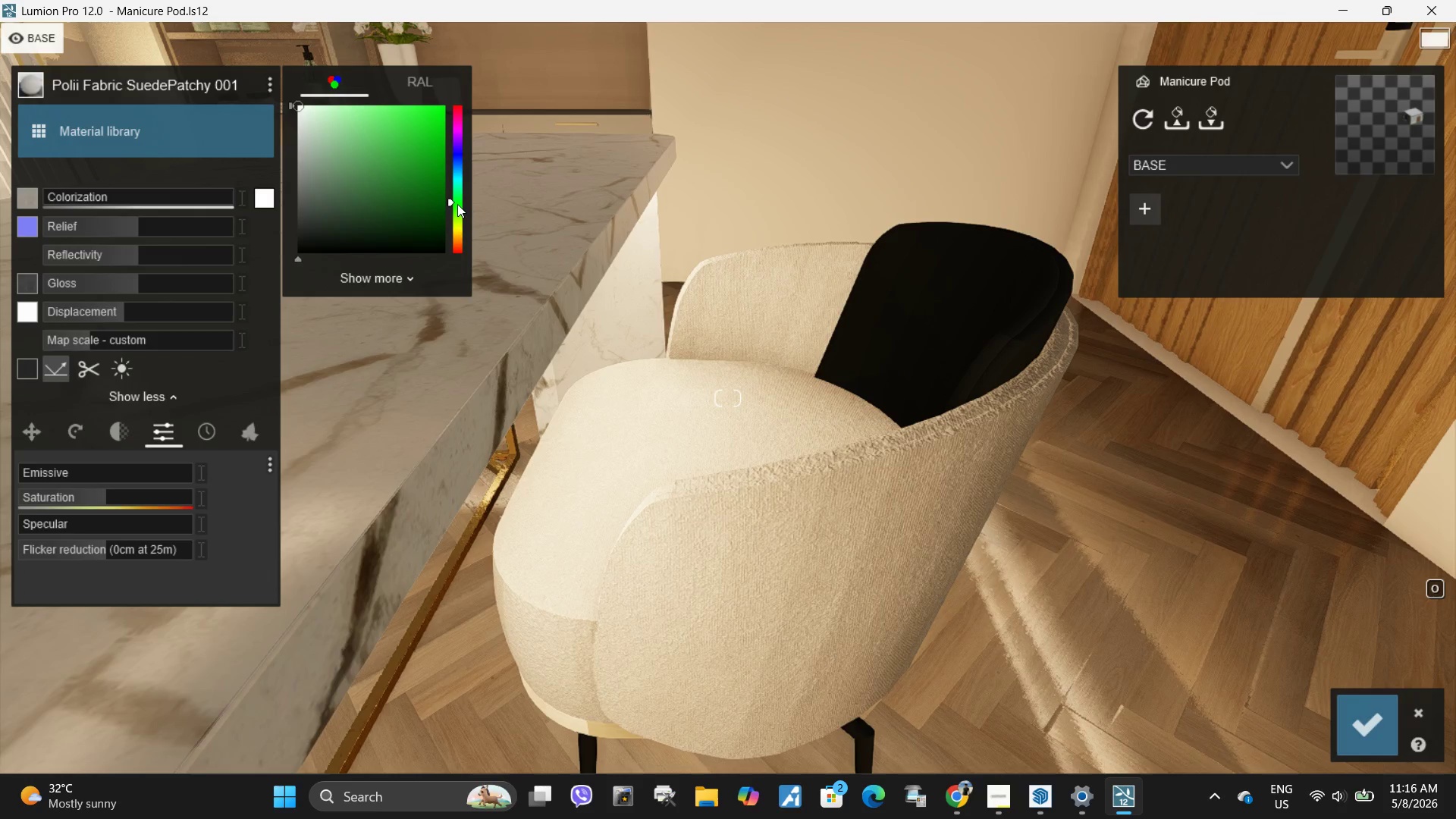 
left_click_drag(start_coordinate=[370, 161], to_coordinate=[353, 207])
 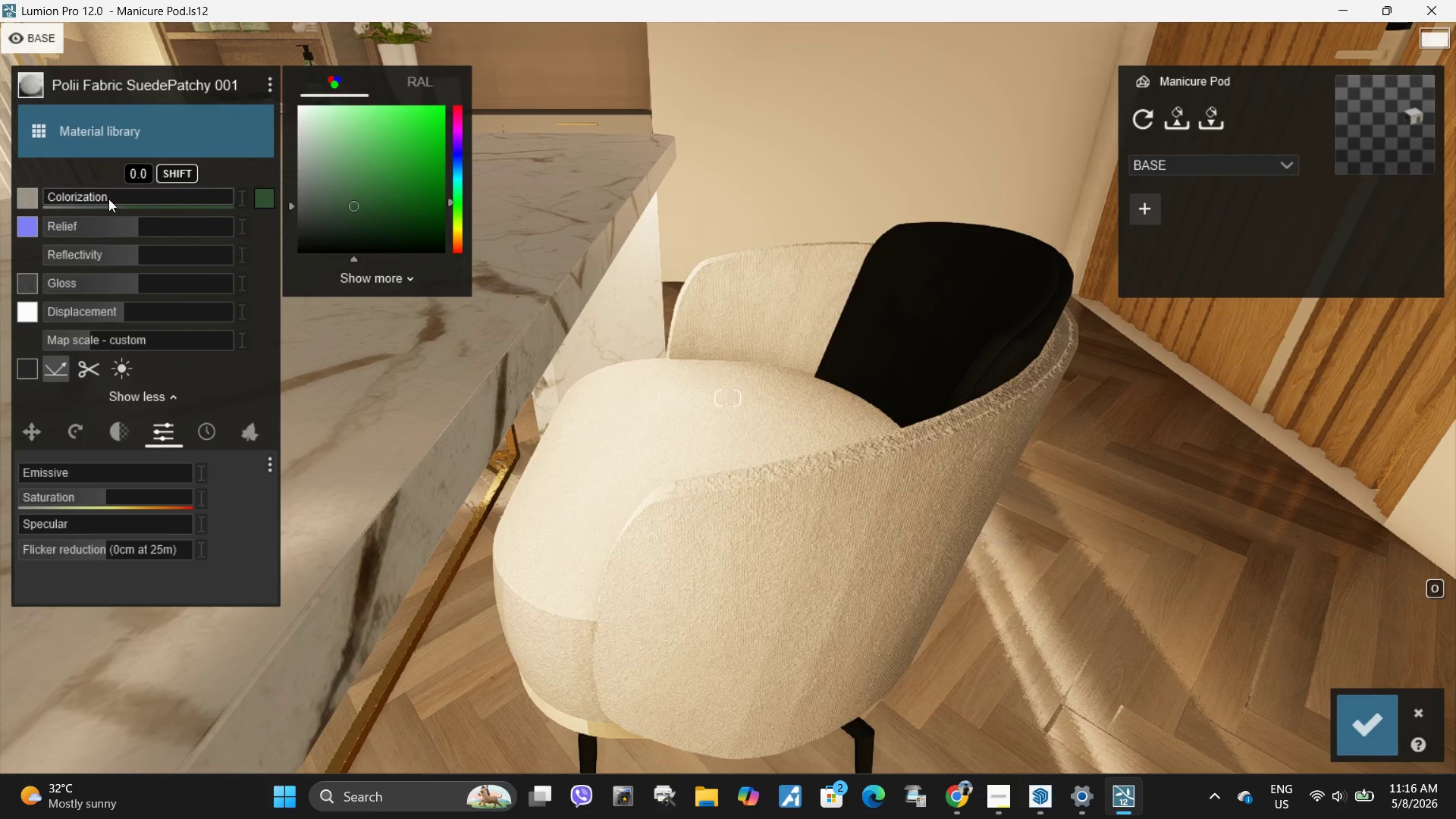 
left_click_drag(start_coordinate=[108, 199], to_coordinate=[290, 193])
 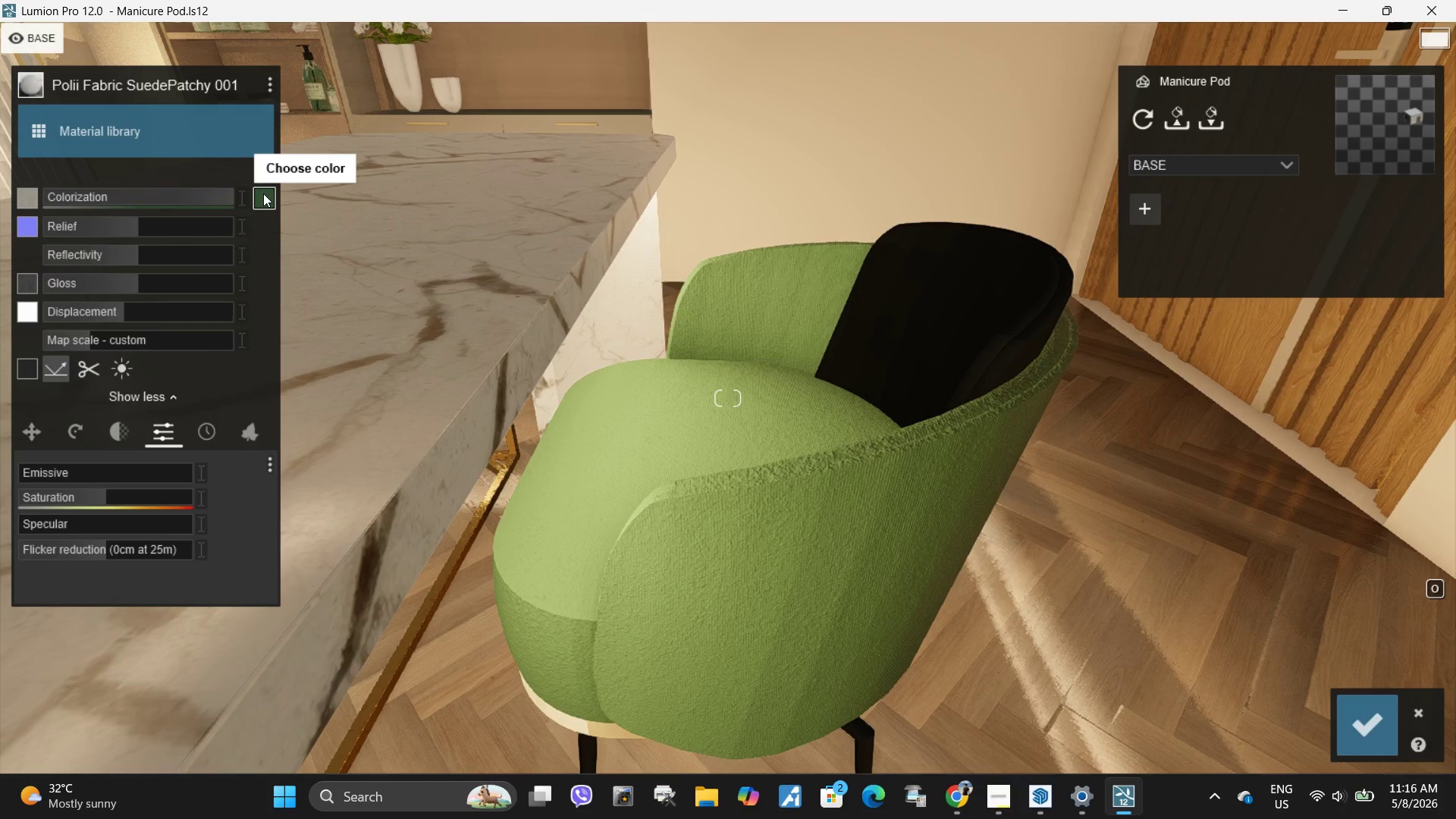 
left_click([263, 193])
 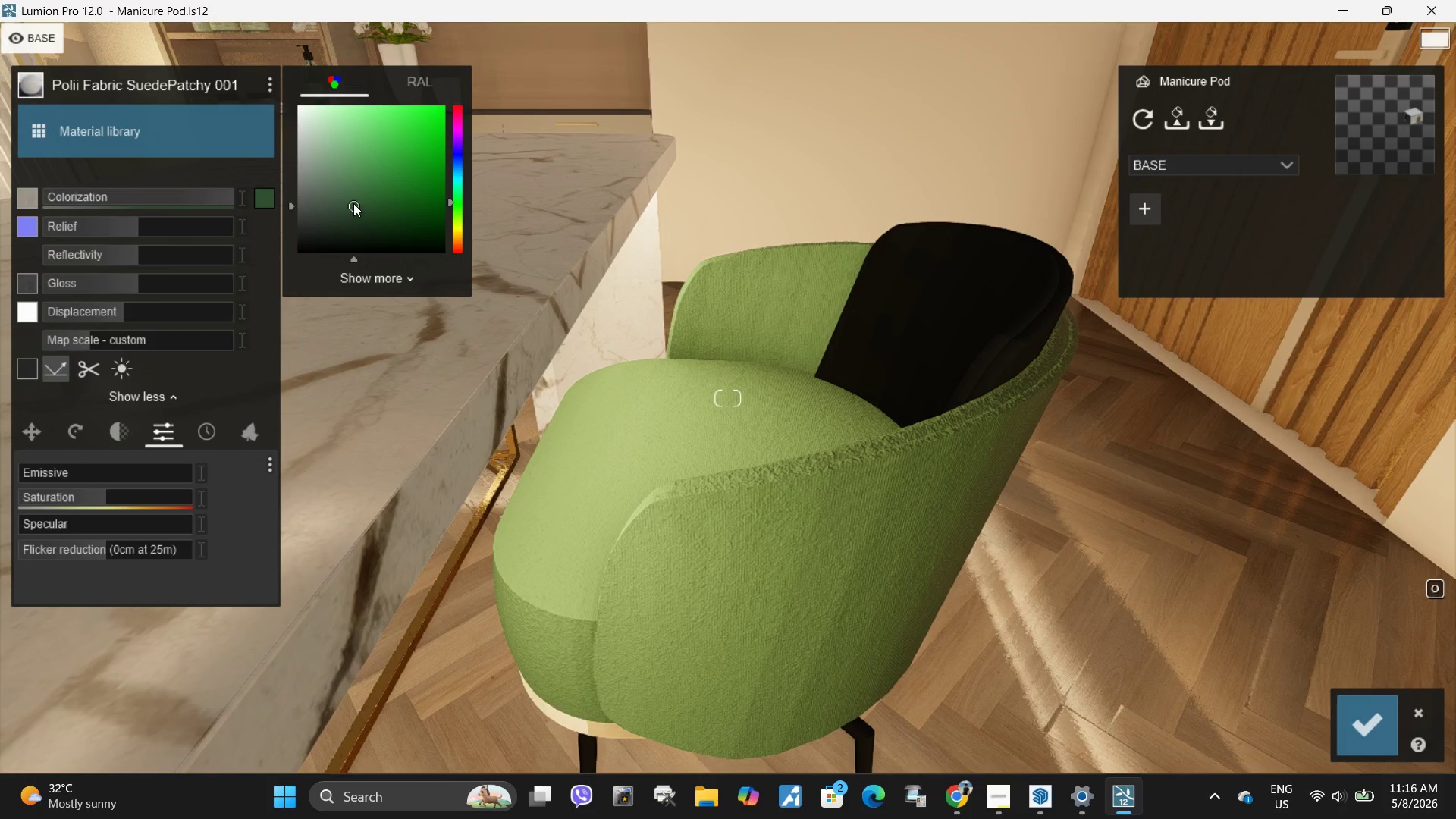 
left_click_drag(start_coordinate=[353, 203], to_coordinate=[336, 224])
 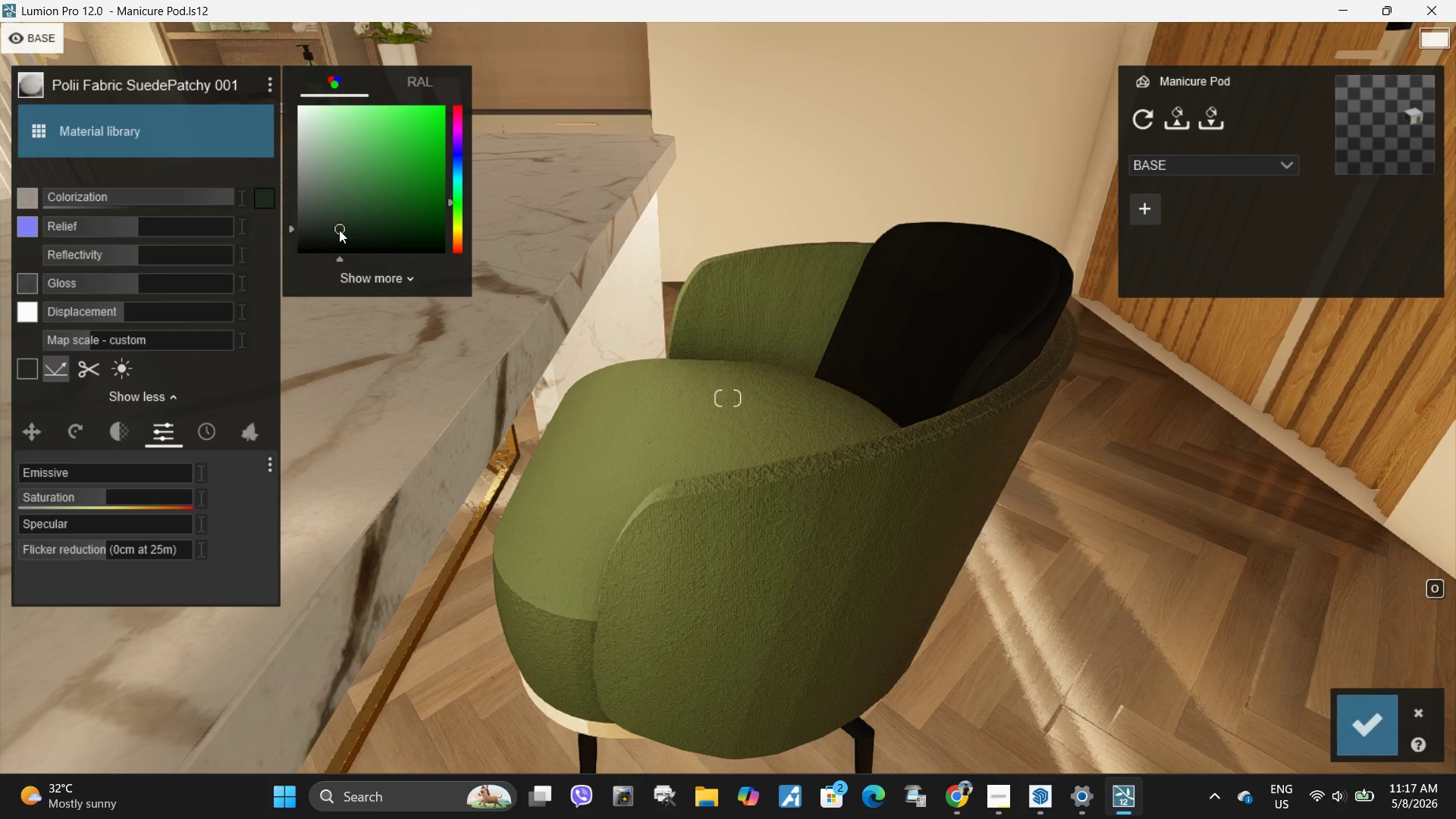 
type(dwddqdae)
 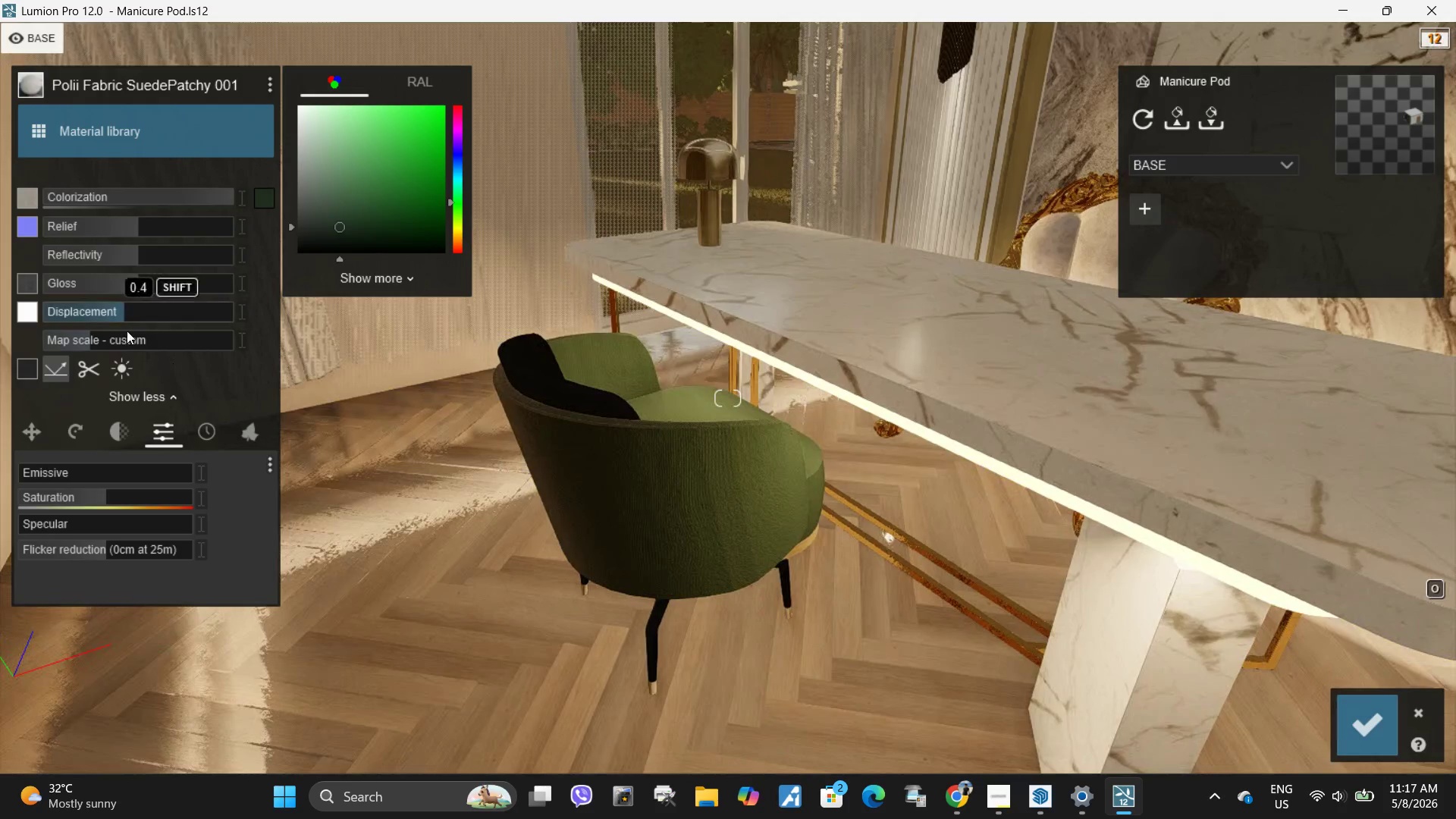 
left_click_drag(start_coordinate=[96, 341], to_coordinate=[89, 339])
 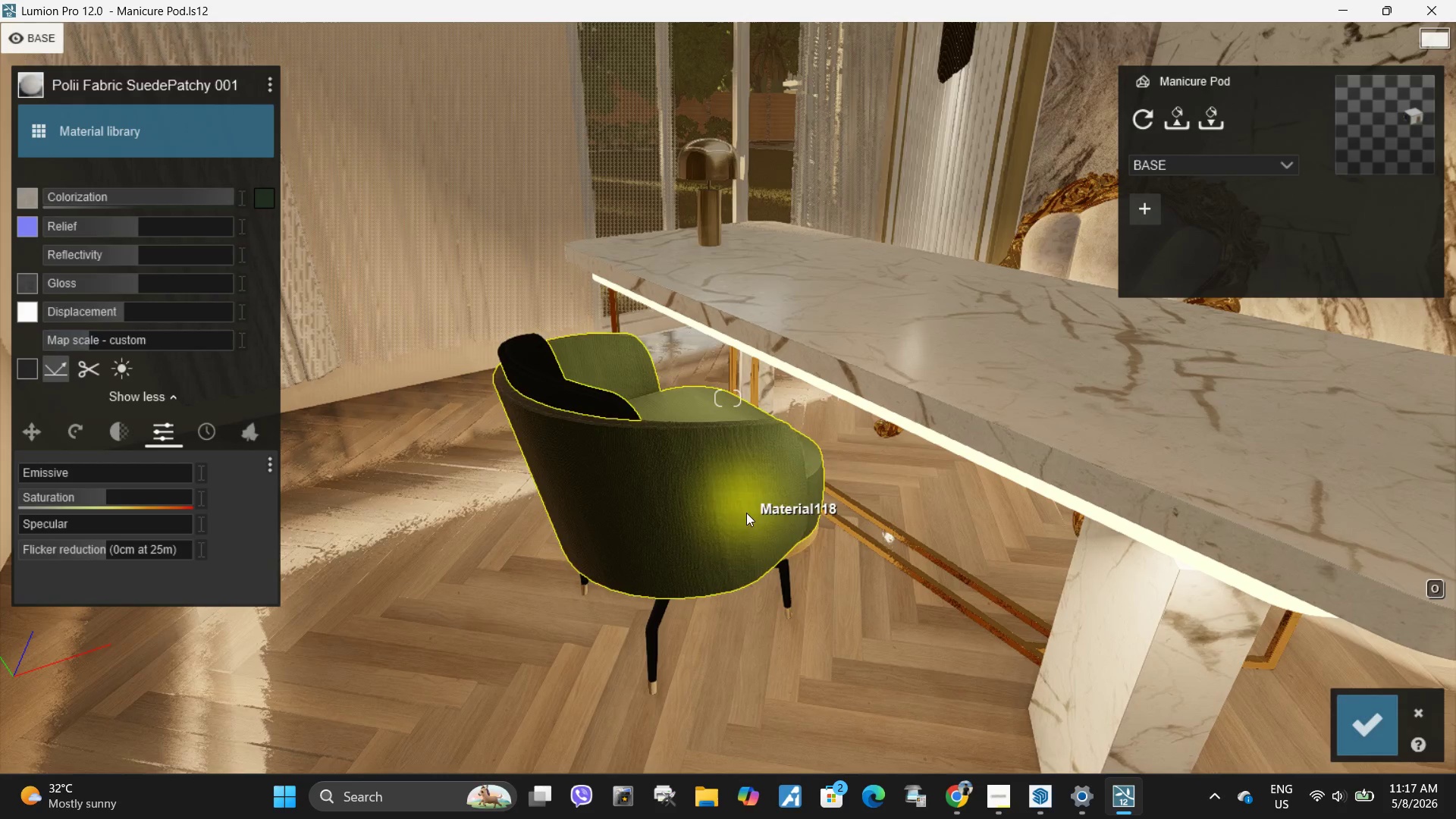 
type(wwwsas)
 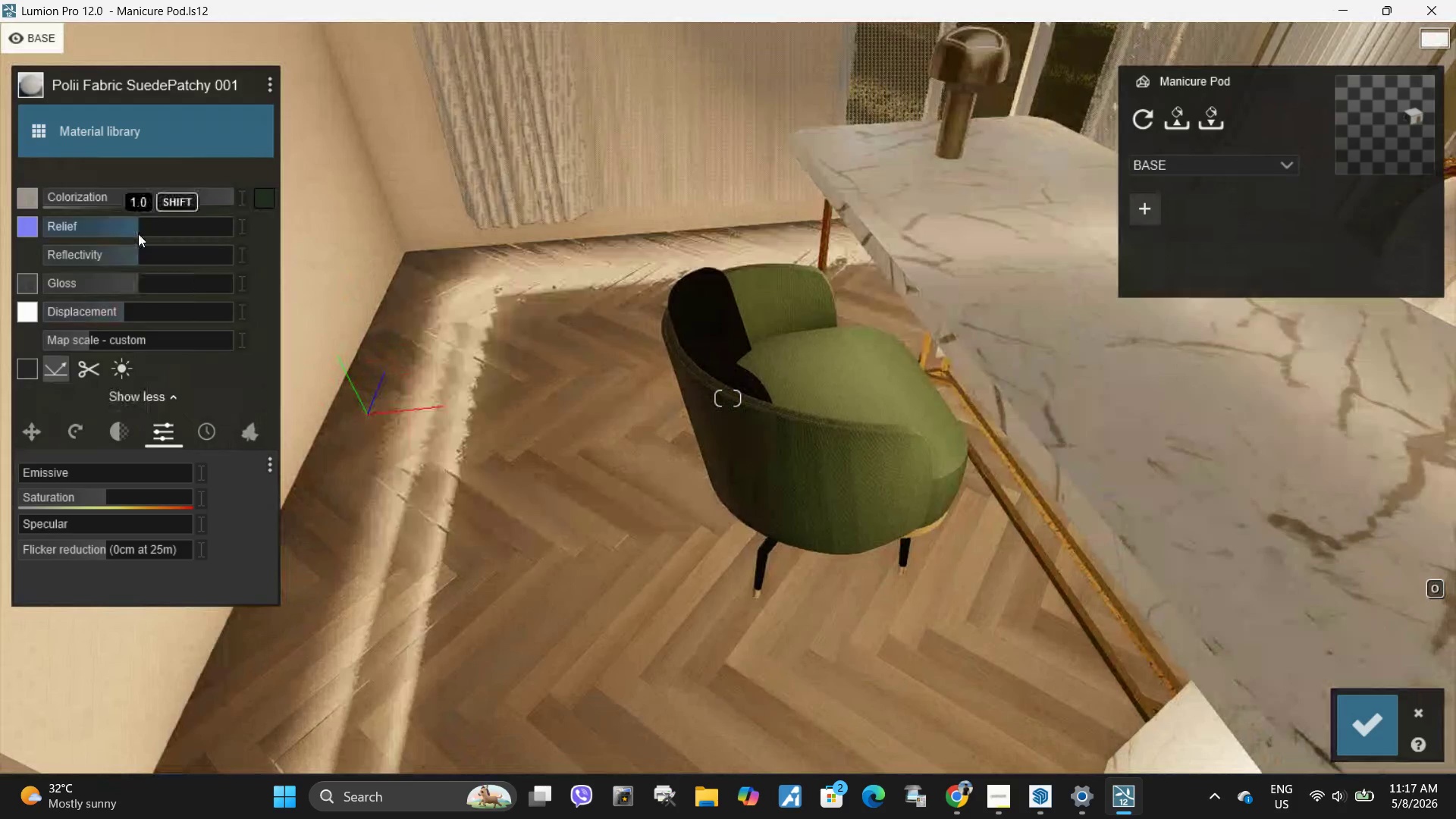 
left_click_drag(start_coordinate=[133, 229], to_coordinate=[498, 185])
 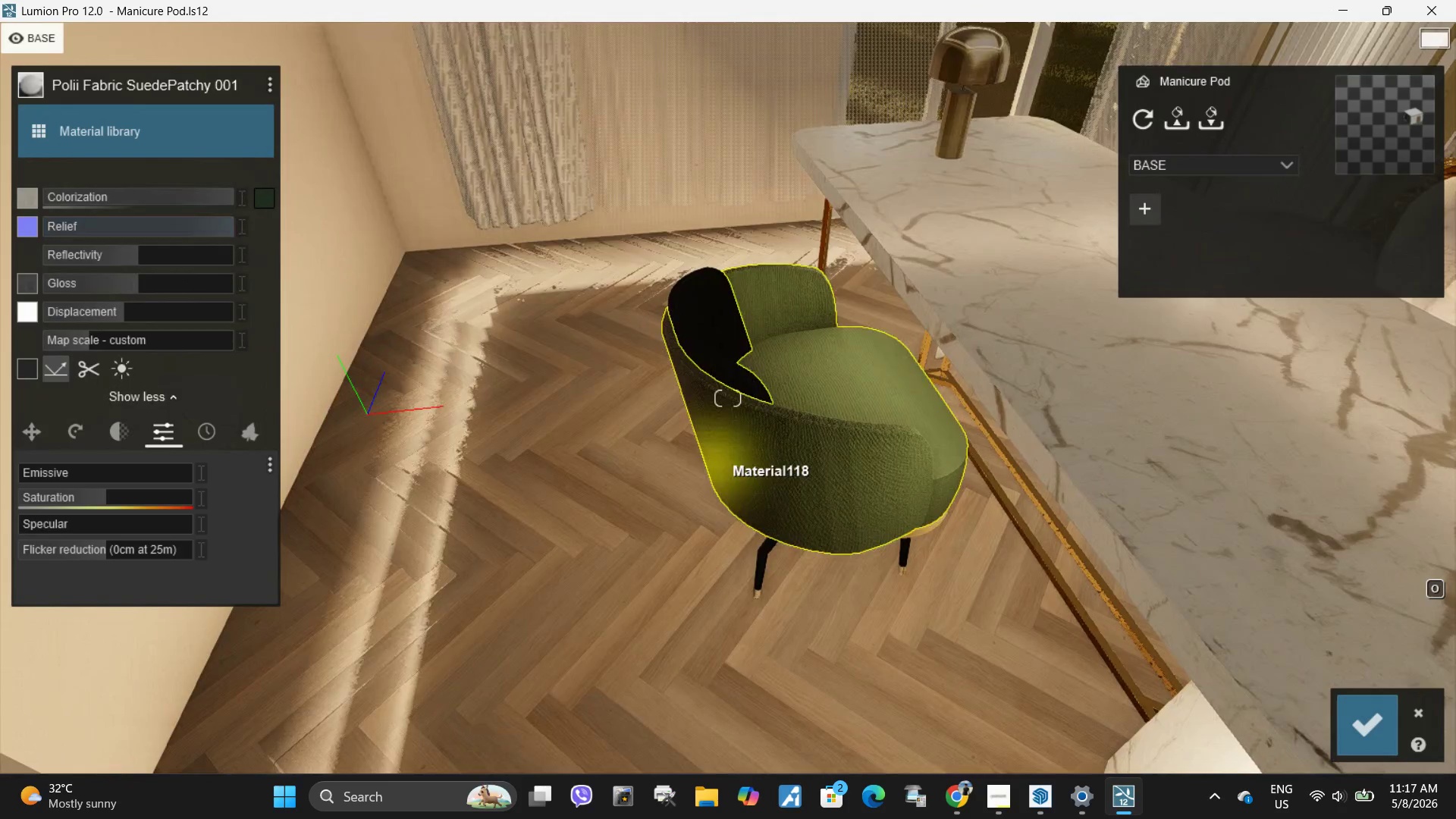 
type(wwds)
 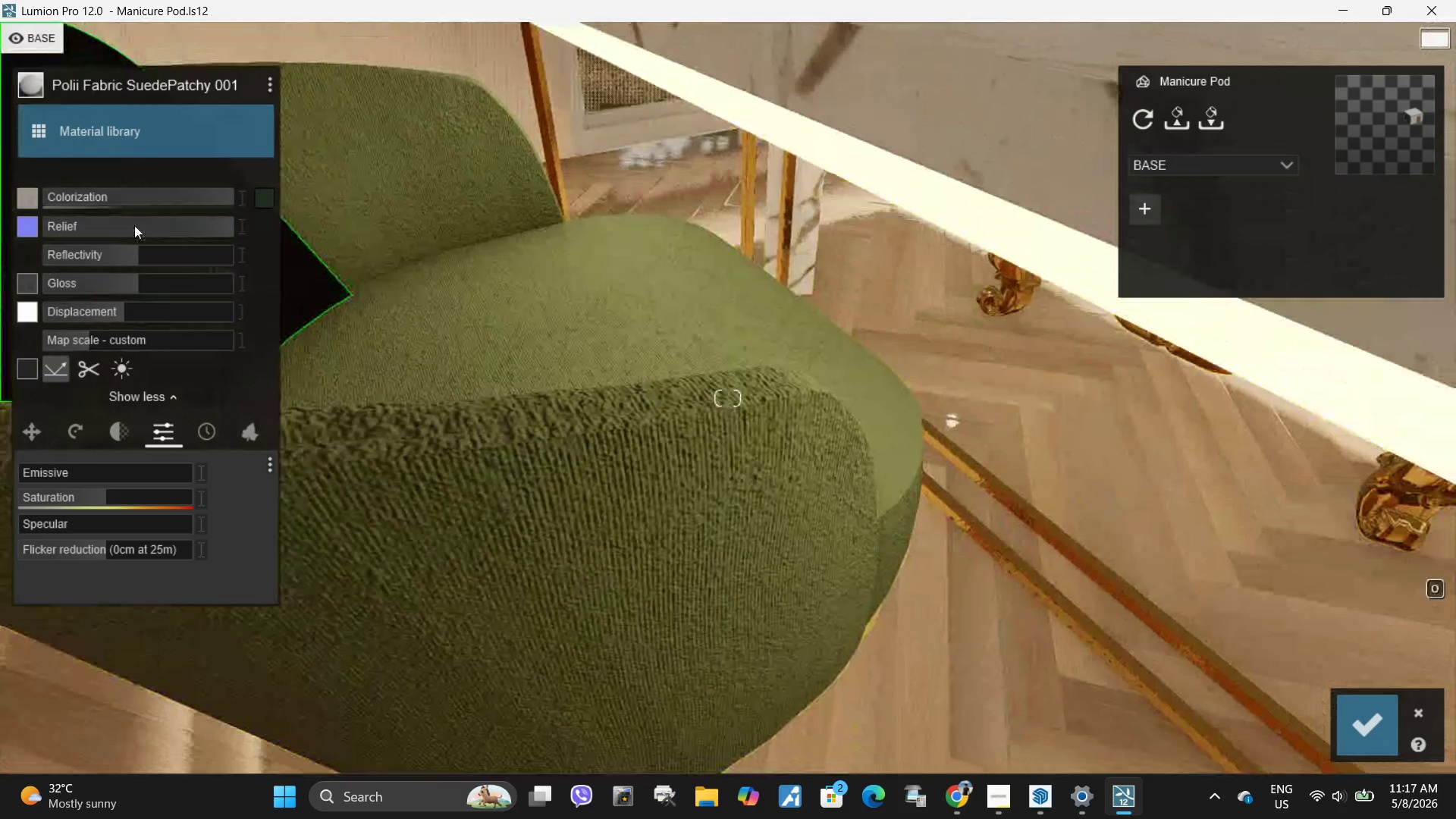 
left_click_drag(start_coordinate=[162, 224], to_coordinate=[163, 240])
 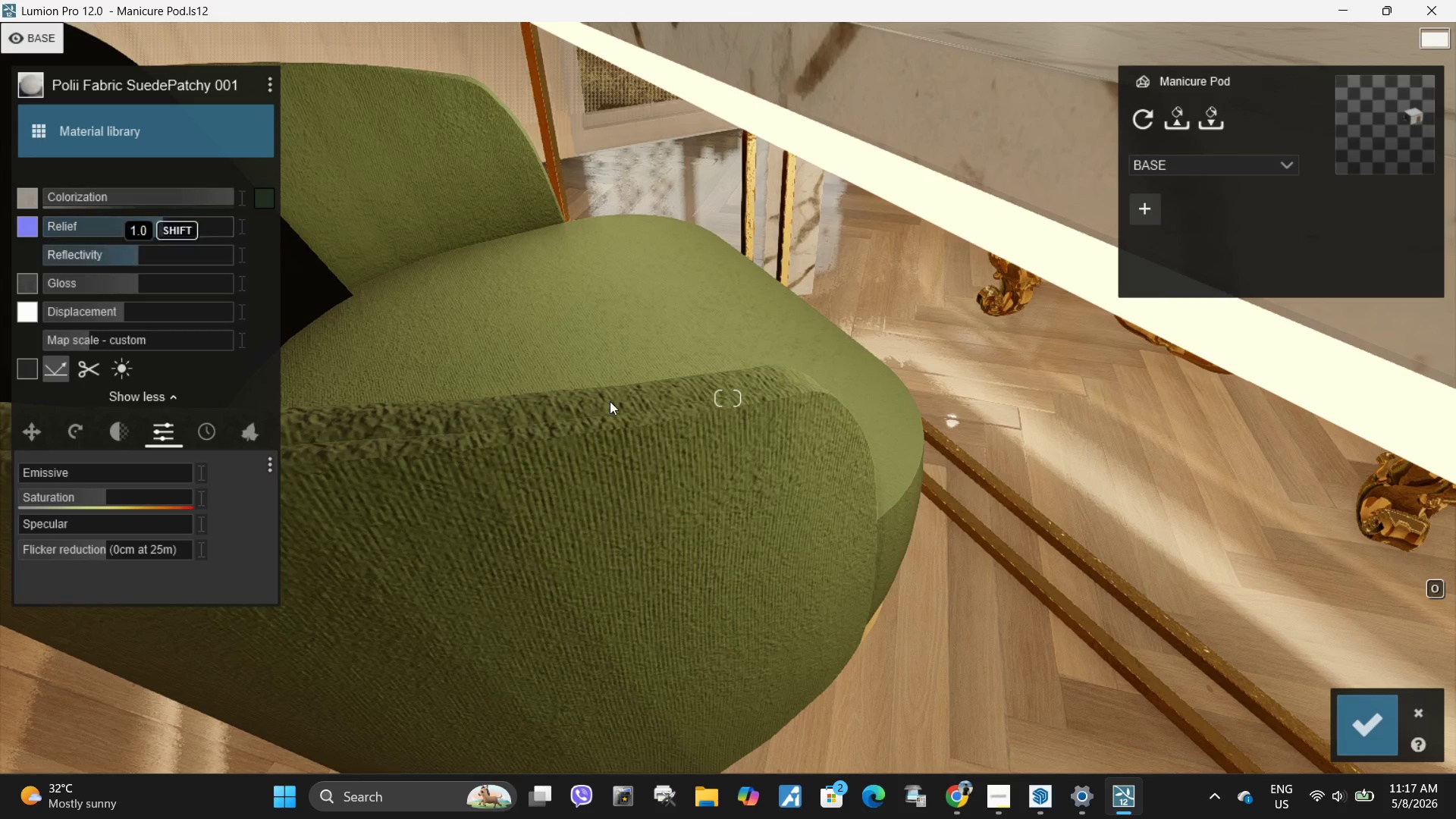 
type(saeq)
 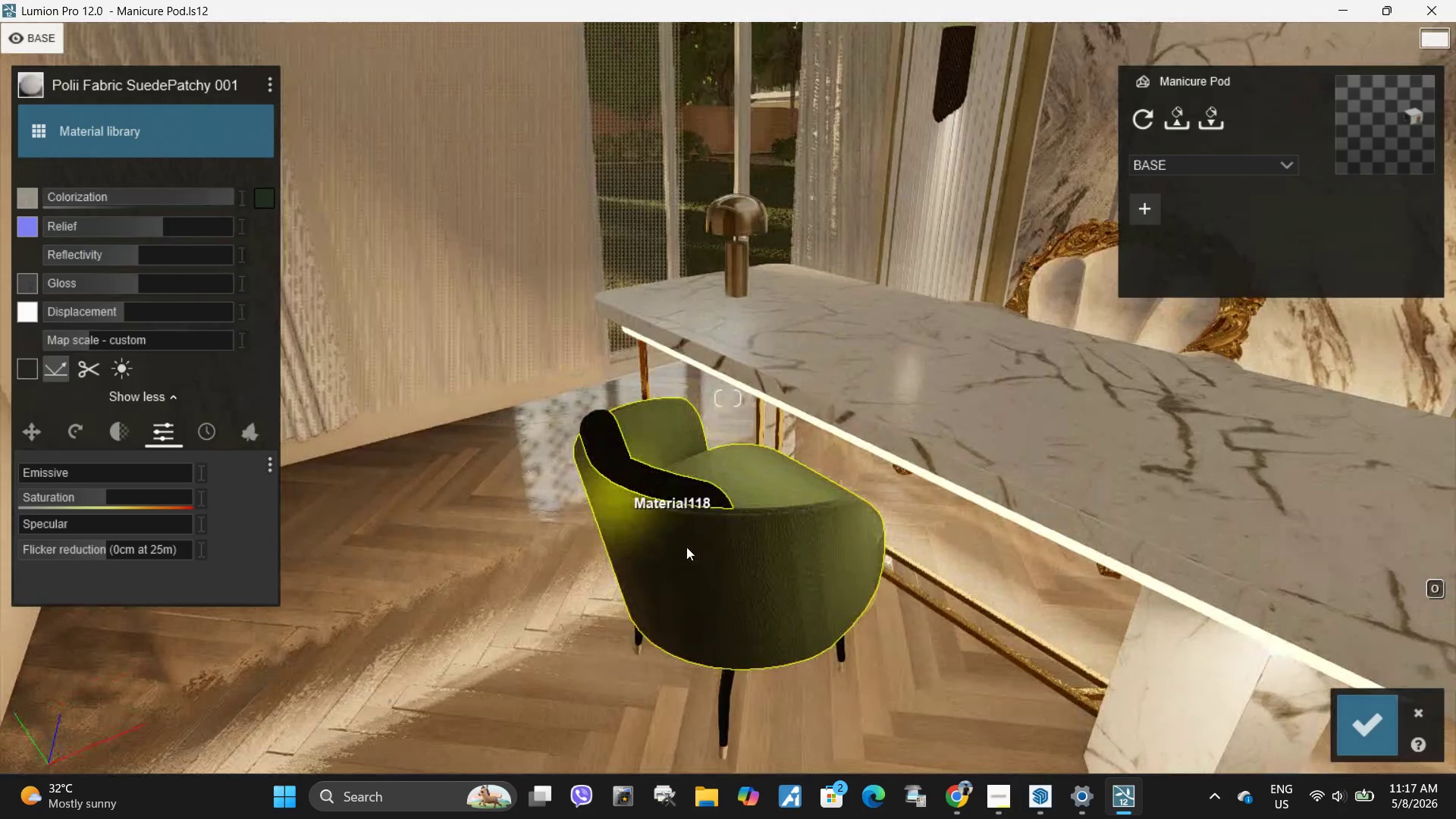 
left_click([741, 575])
 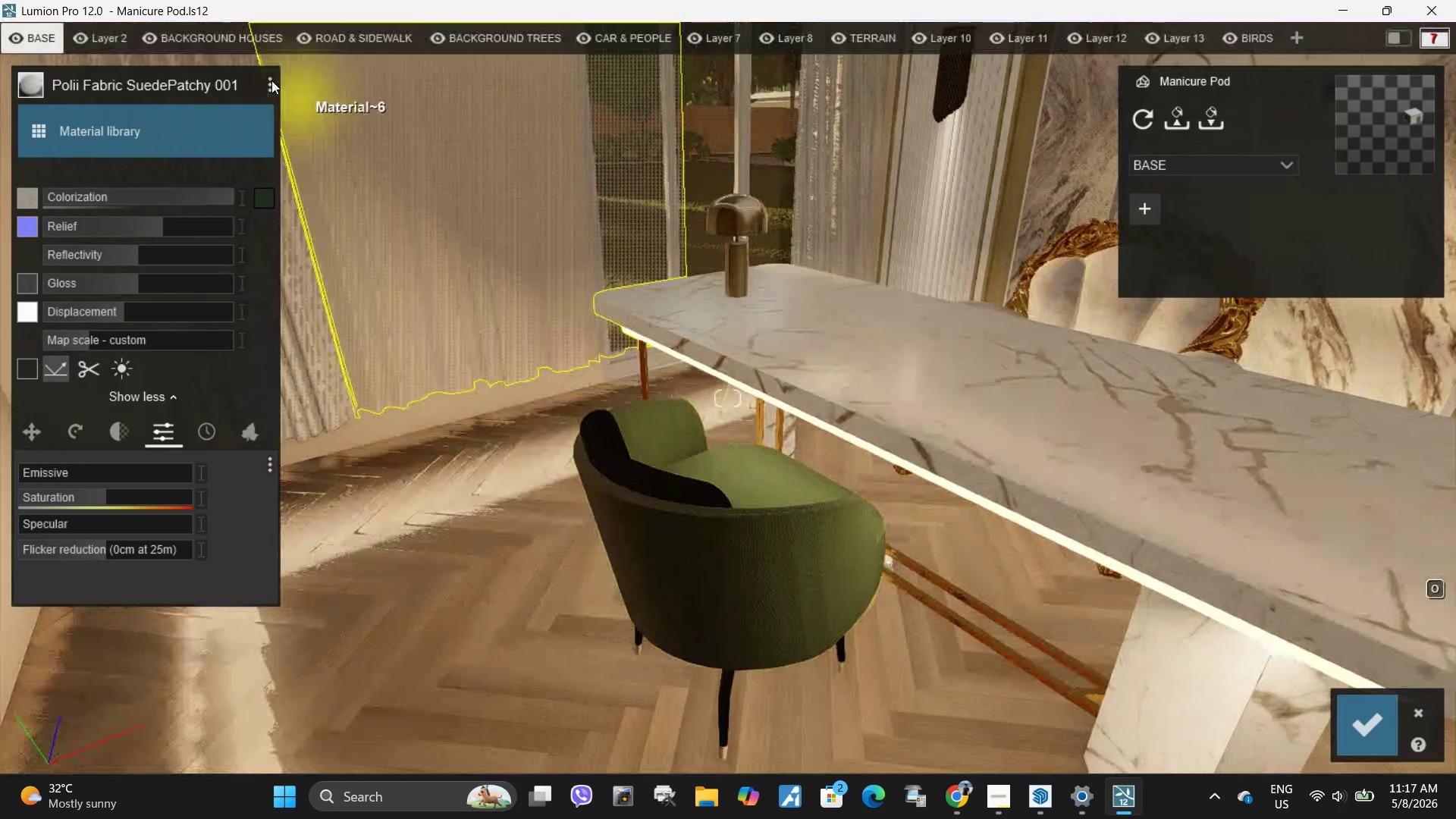 
left_click([271, 80])
 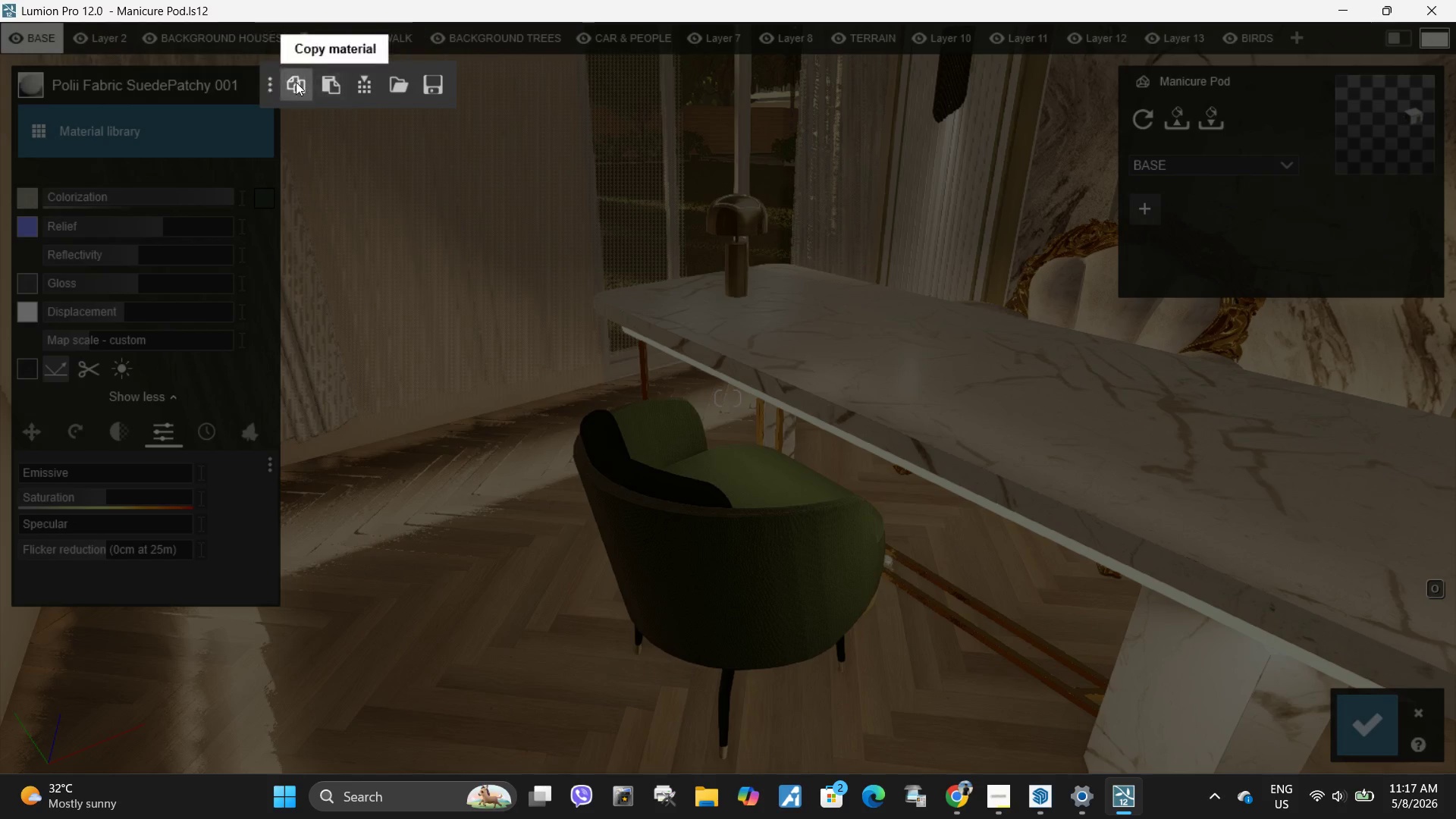 
left_click([296, 82])
 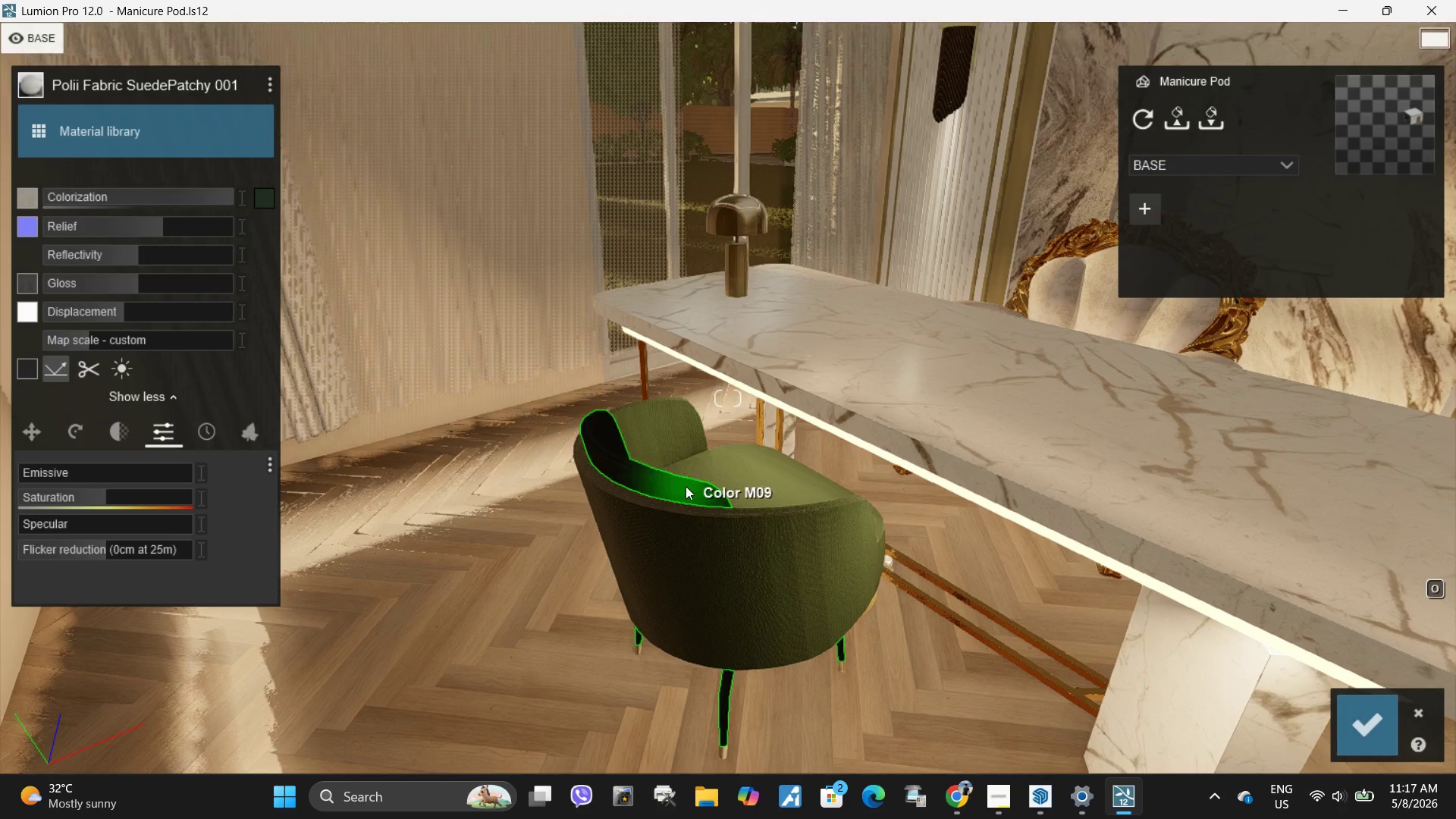 
left_click([686, 486])
 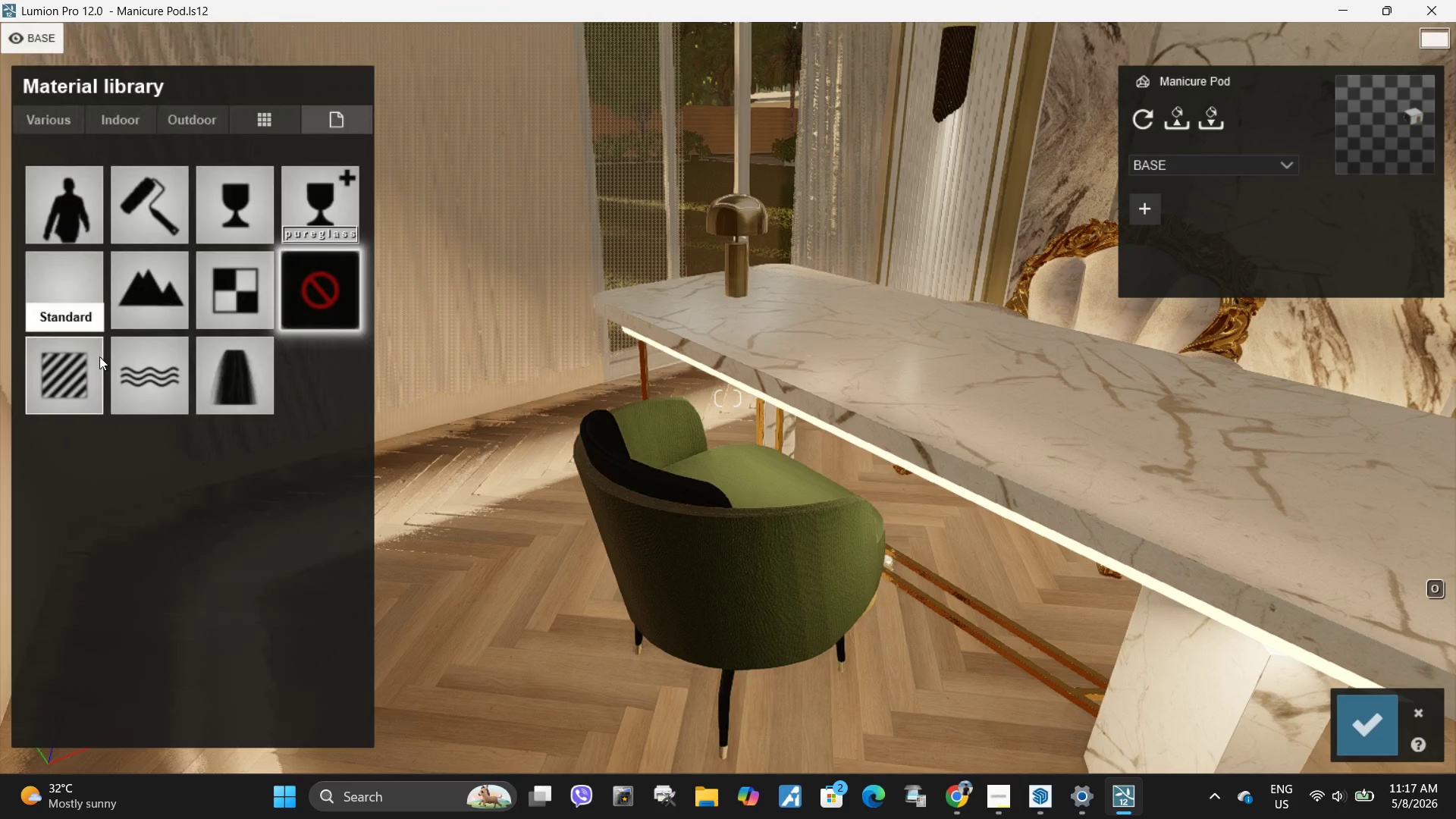 
left_click([77, 364])
 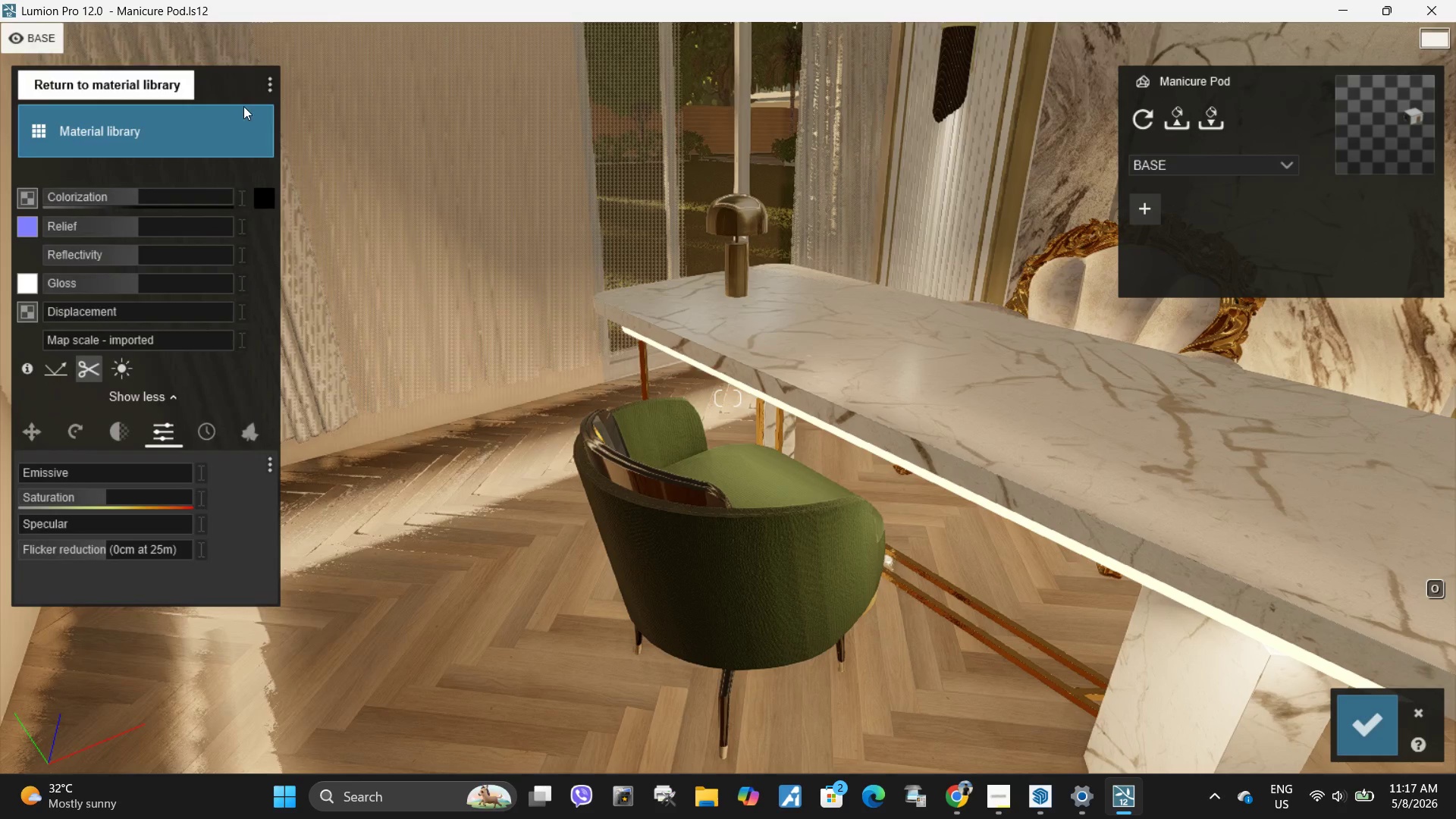 
left_click([271, 80])
 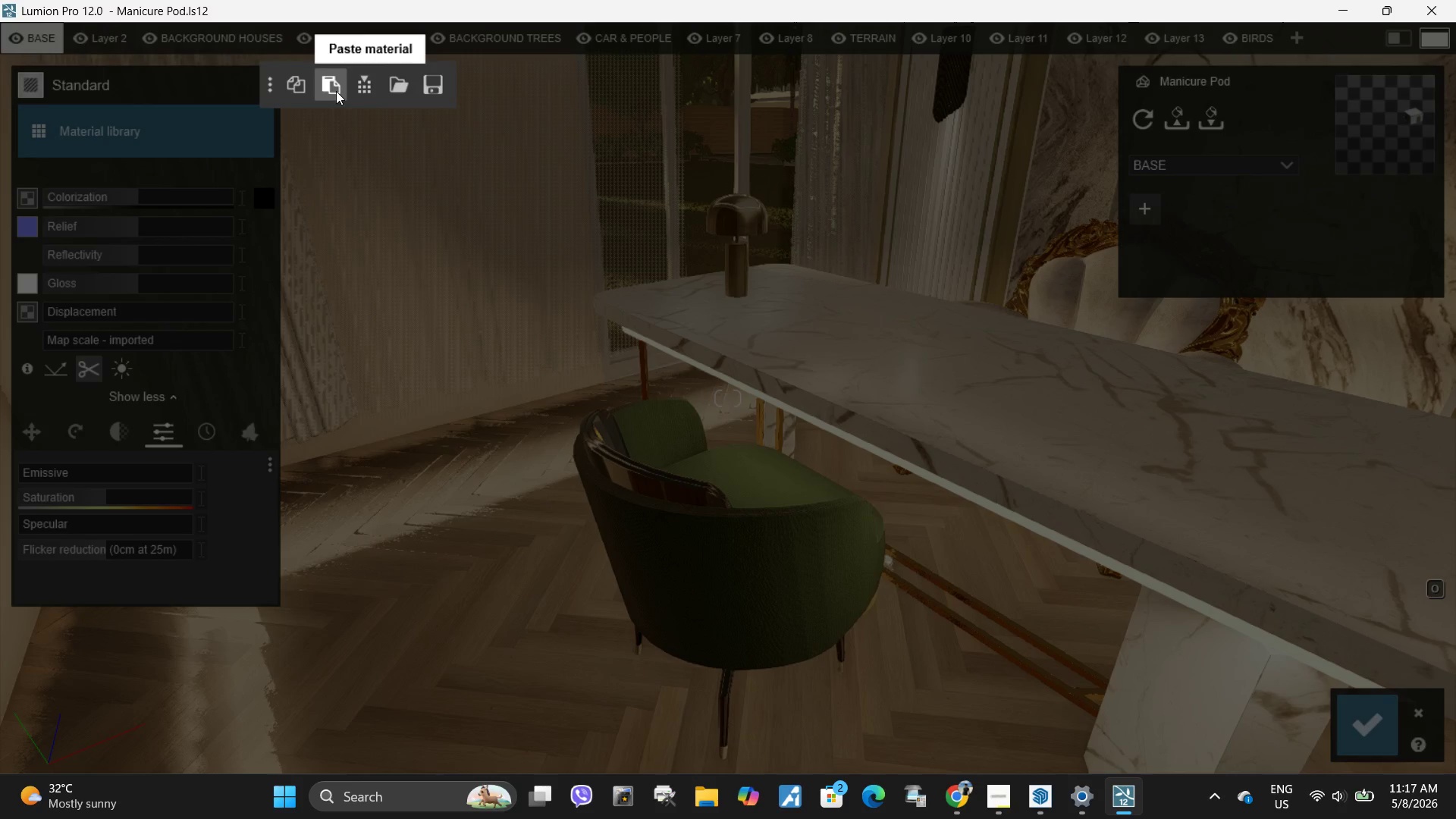 
left_click([336, 91])
 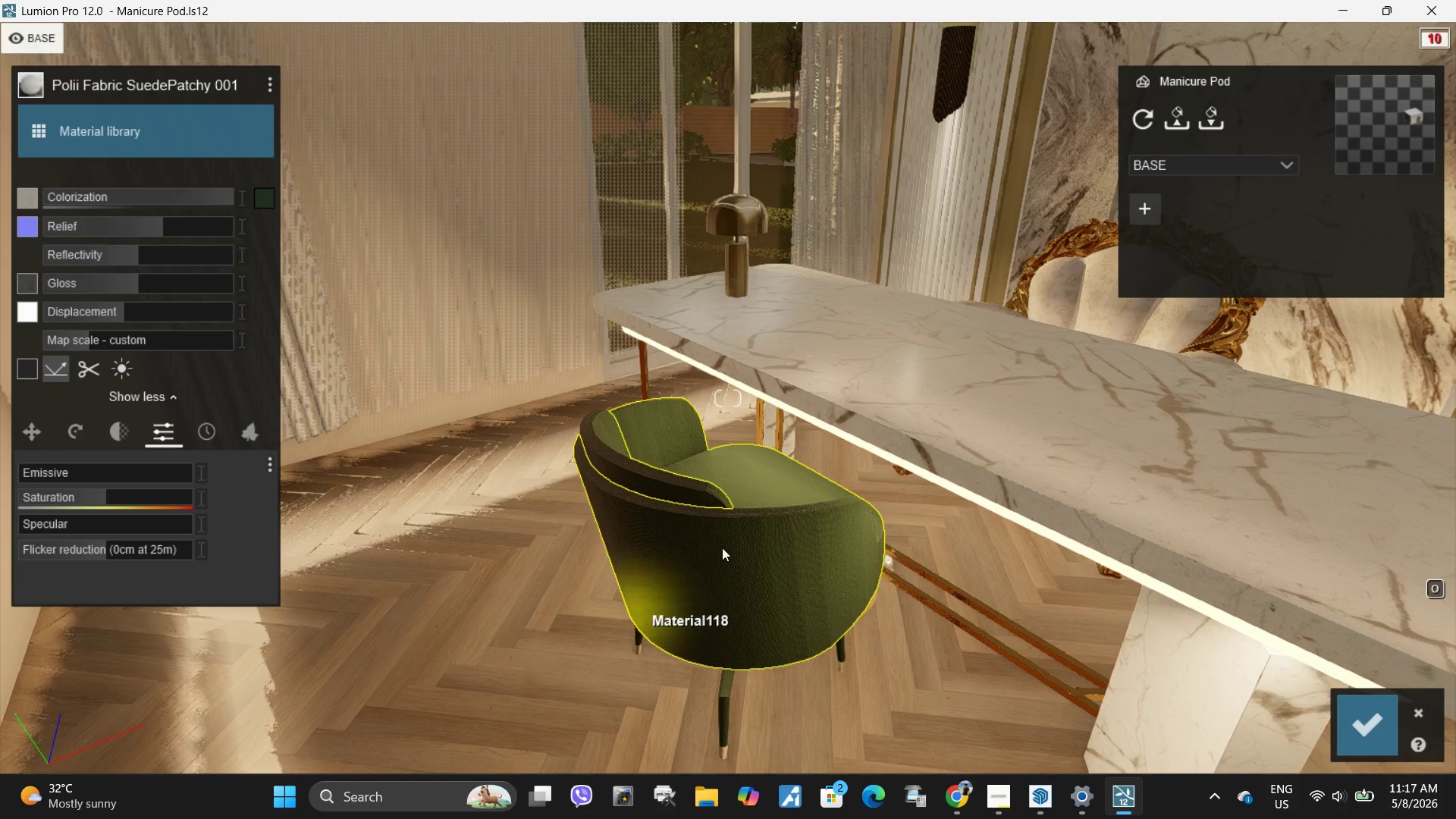 
type(wdese)
 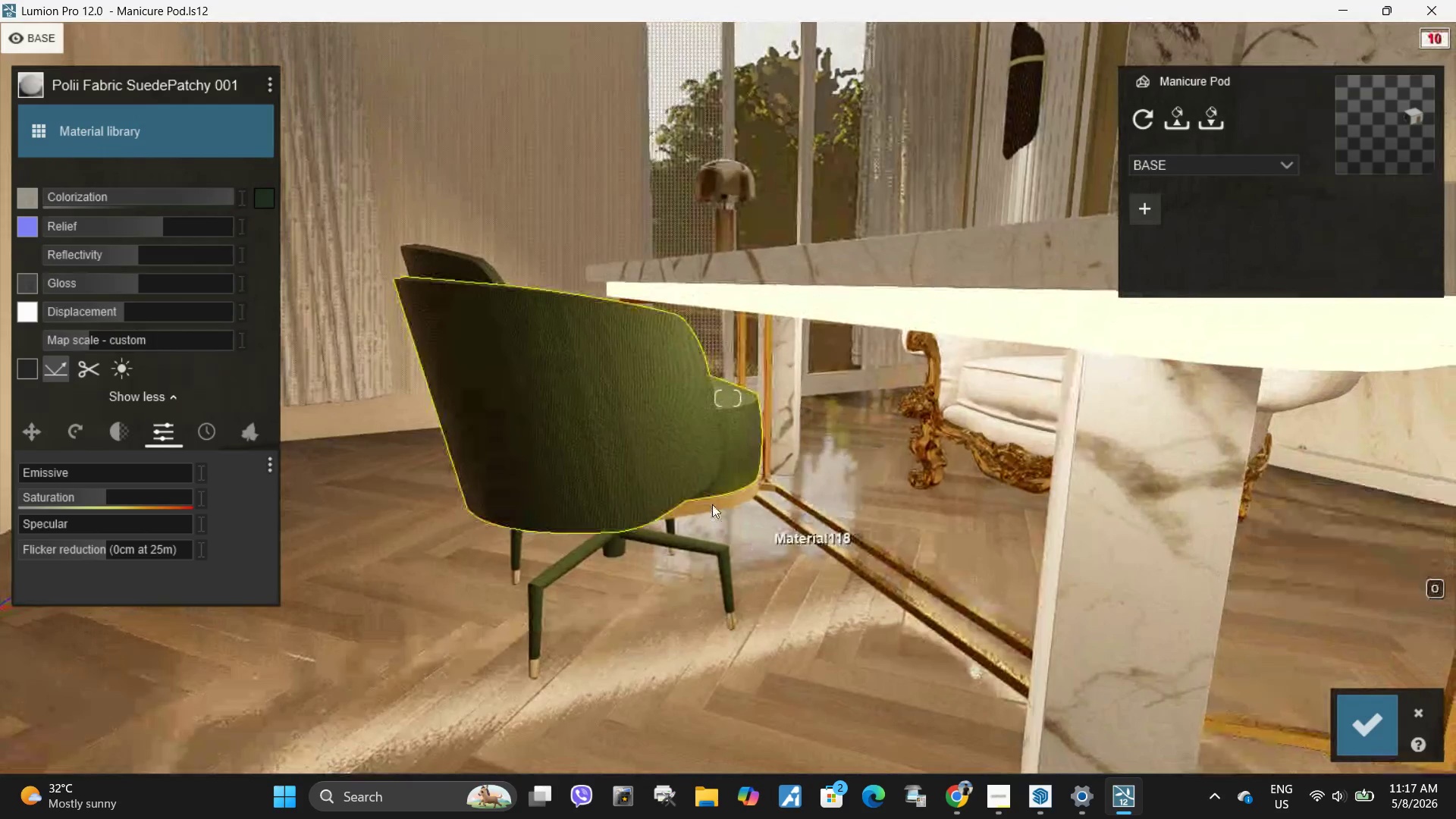 
left_click([718, 502])
 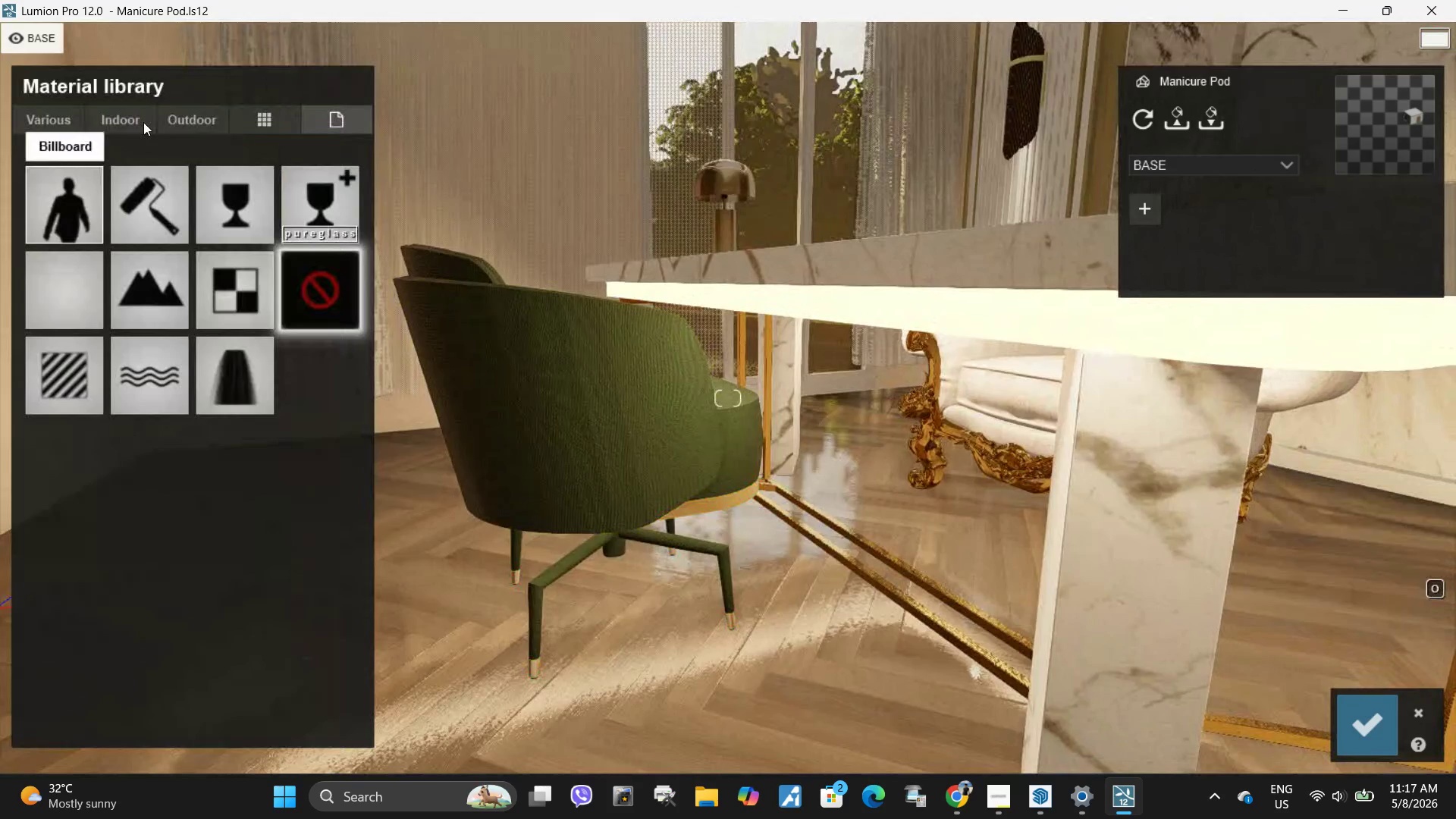 
left_click([143, 122])
 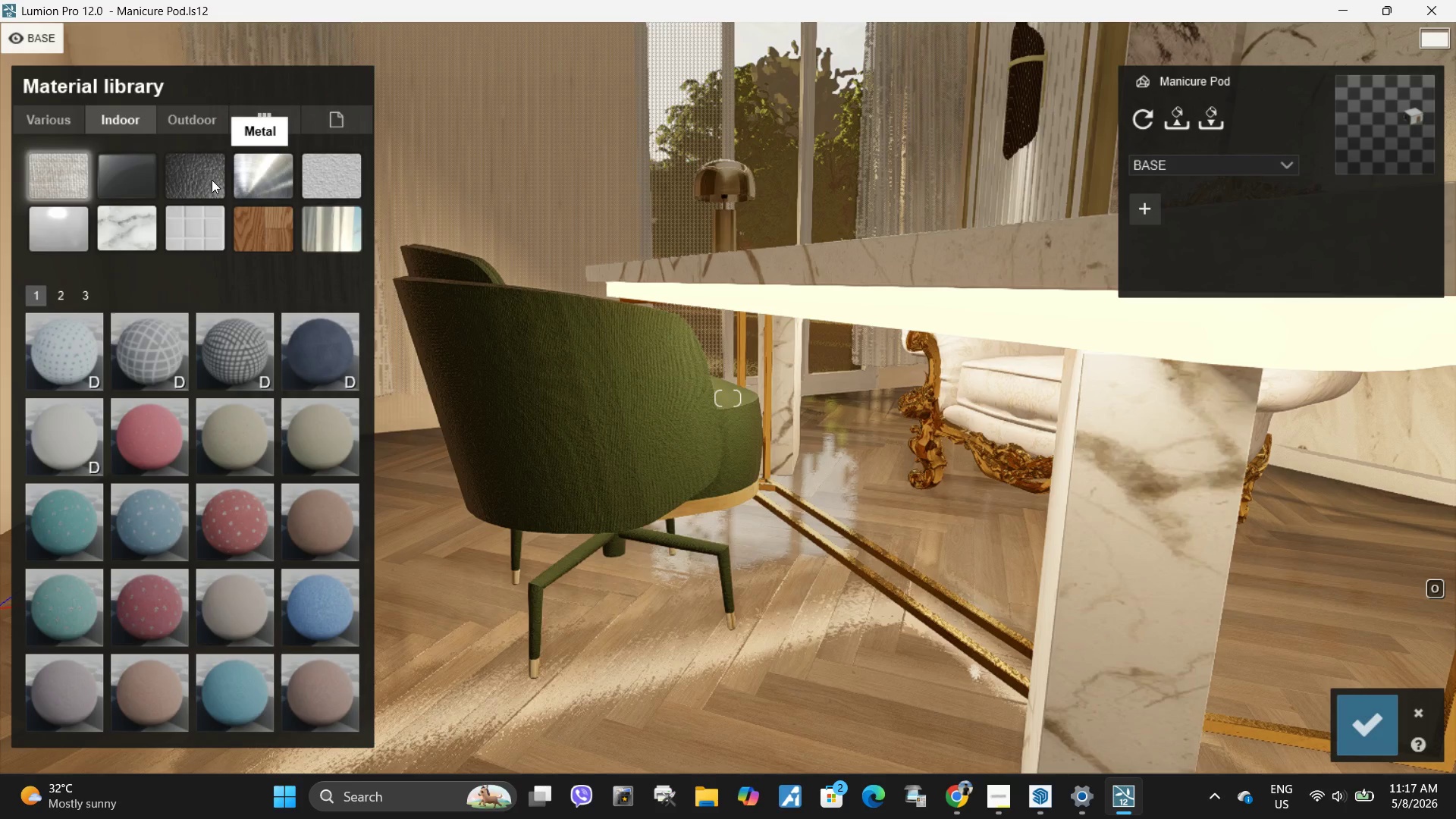 
left_click([259, 180])
 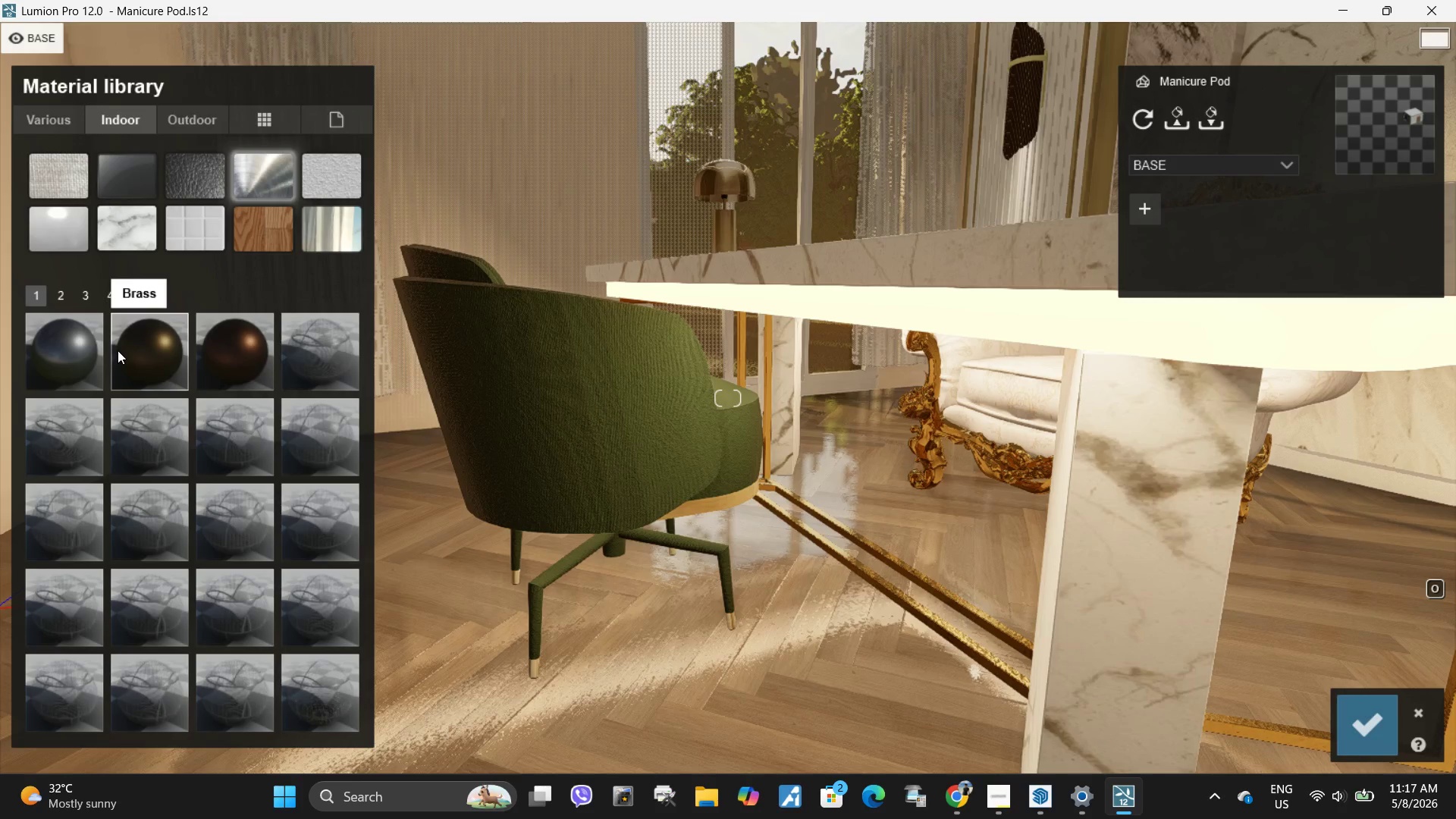 
left_click([123, 349])
 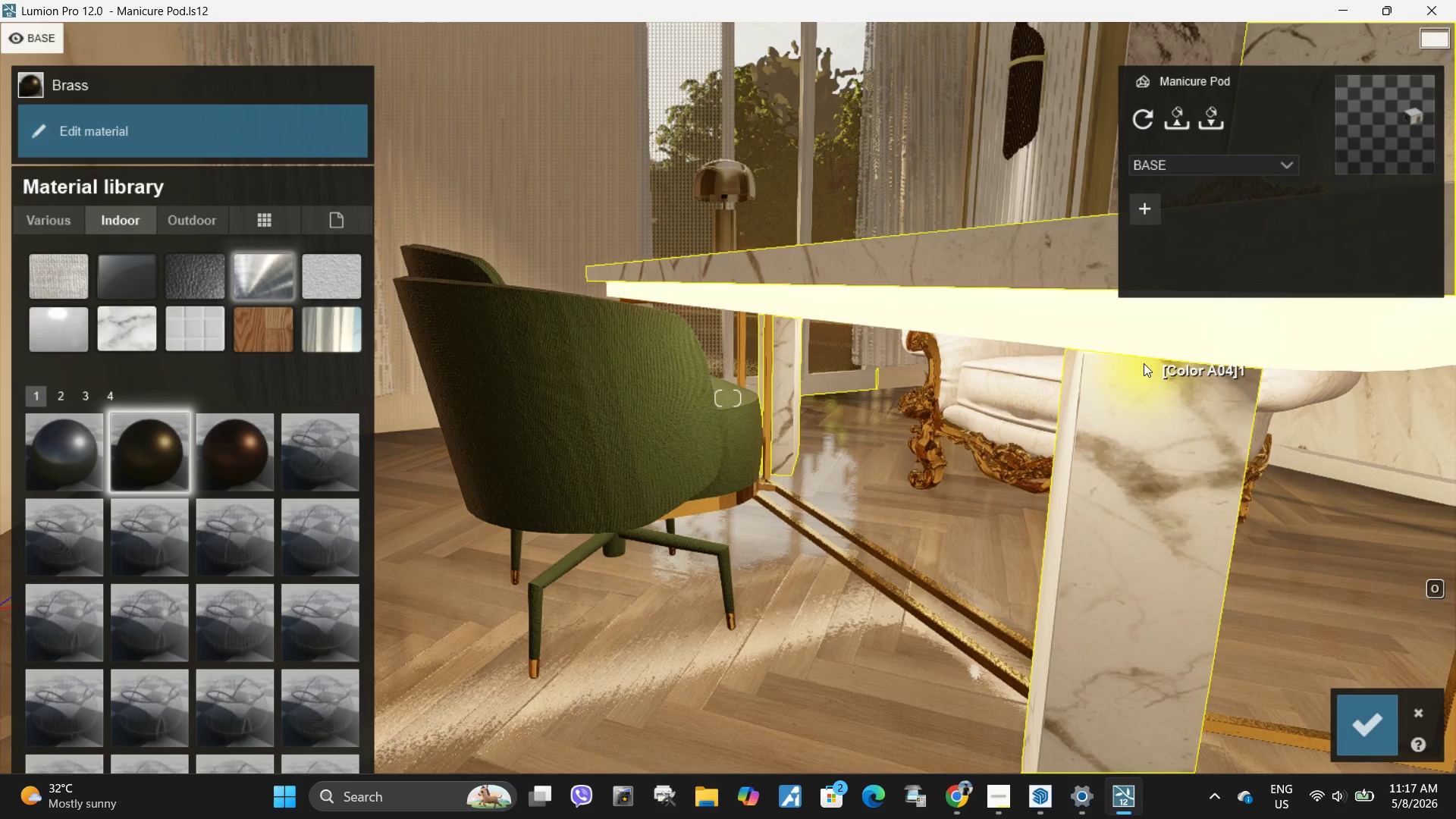 
left_click([710, 503])
 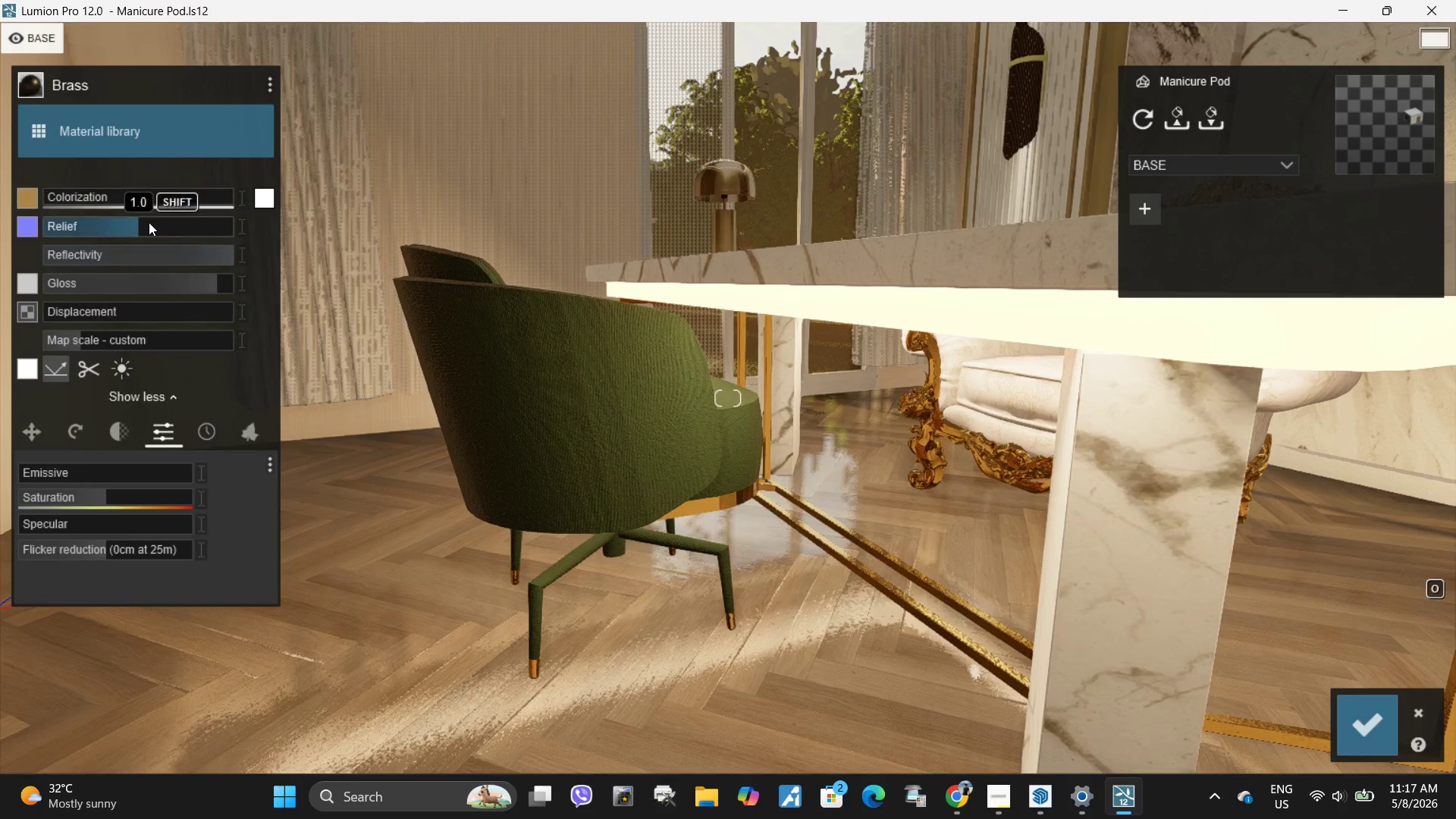 
left_click_drag(start_coordinate=[147, 224], to_coordinate=[0, 229])
 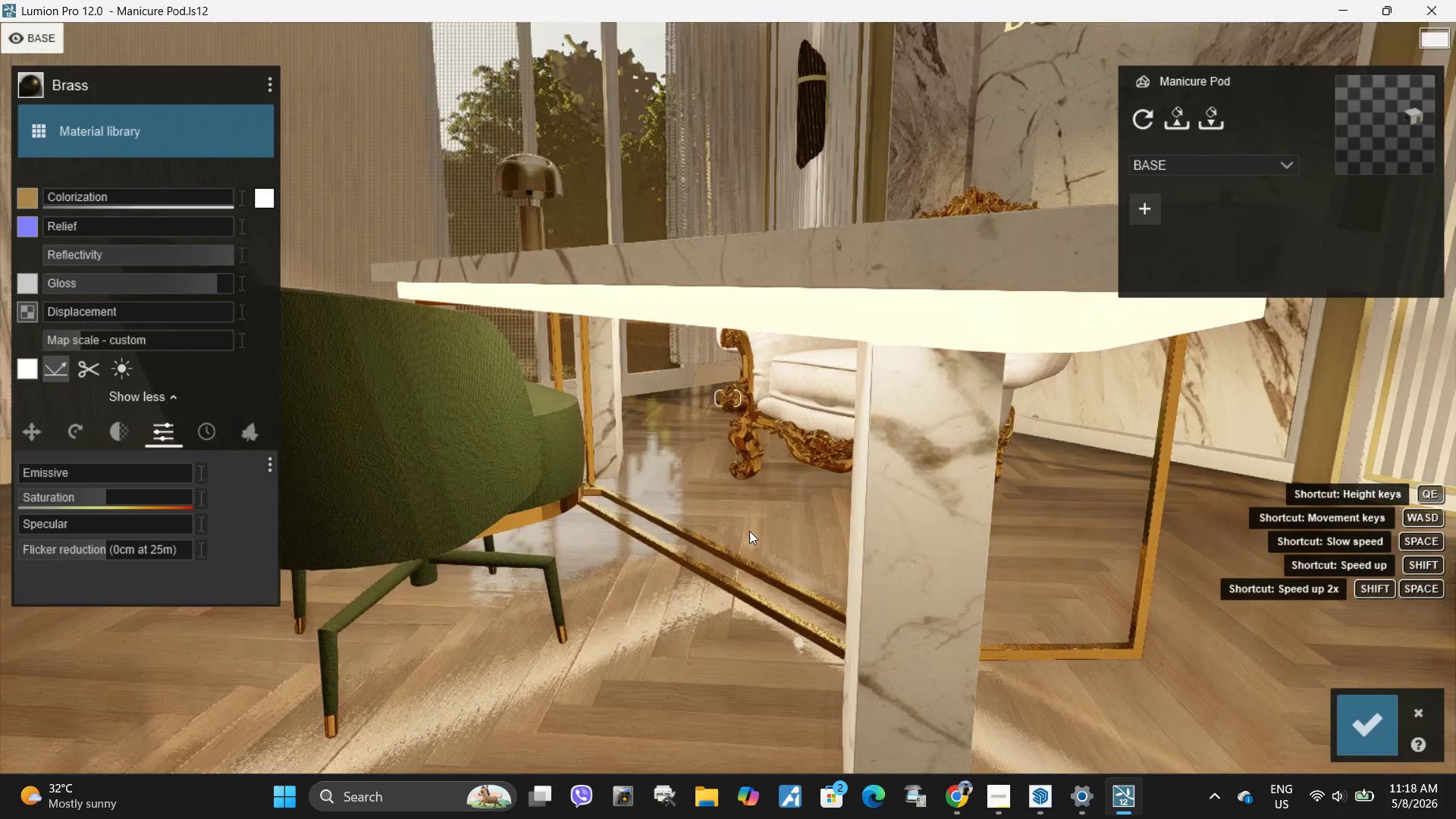 
type(qq)
 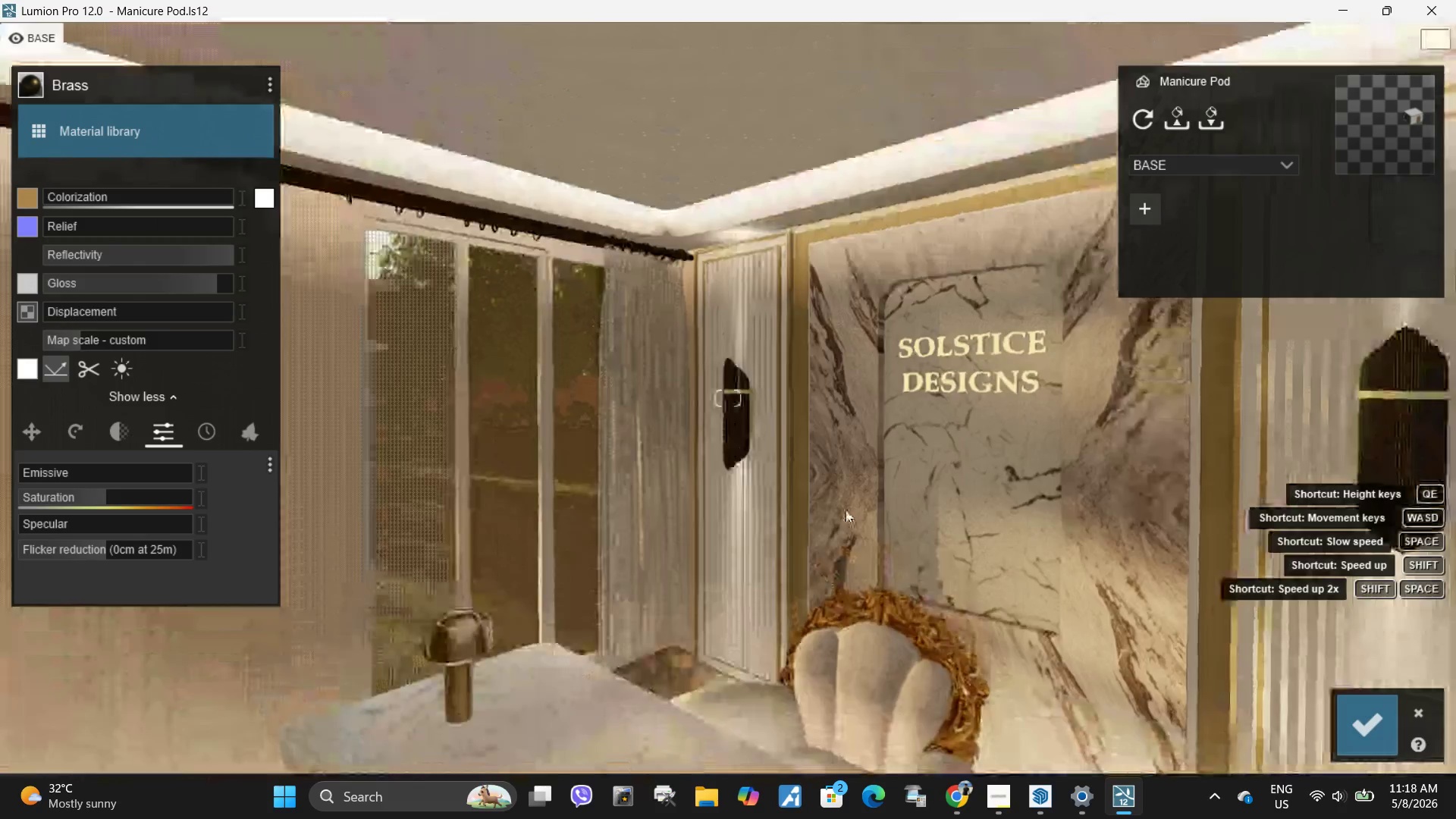 
type(www)
 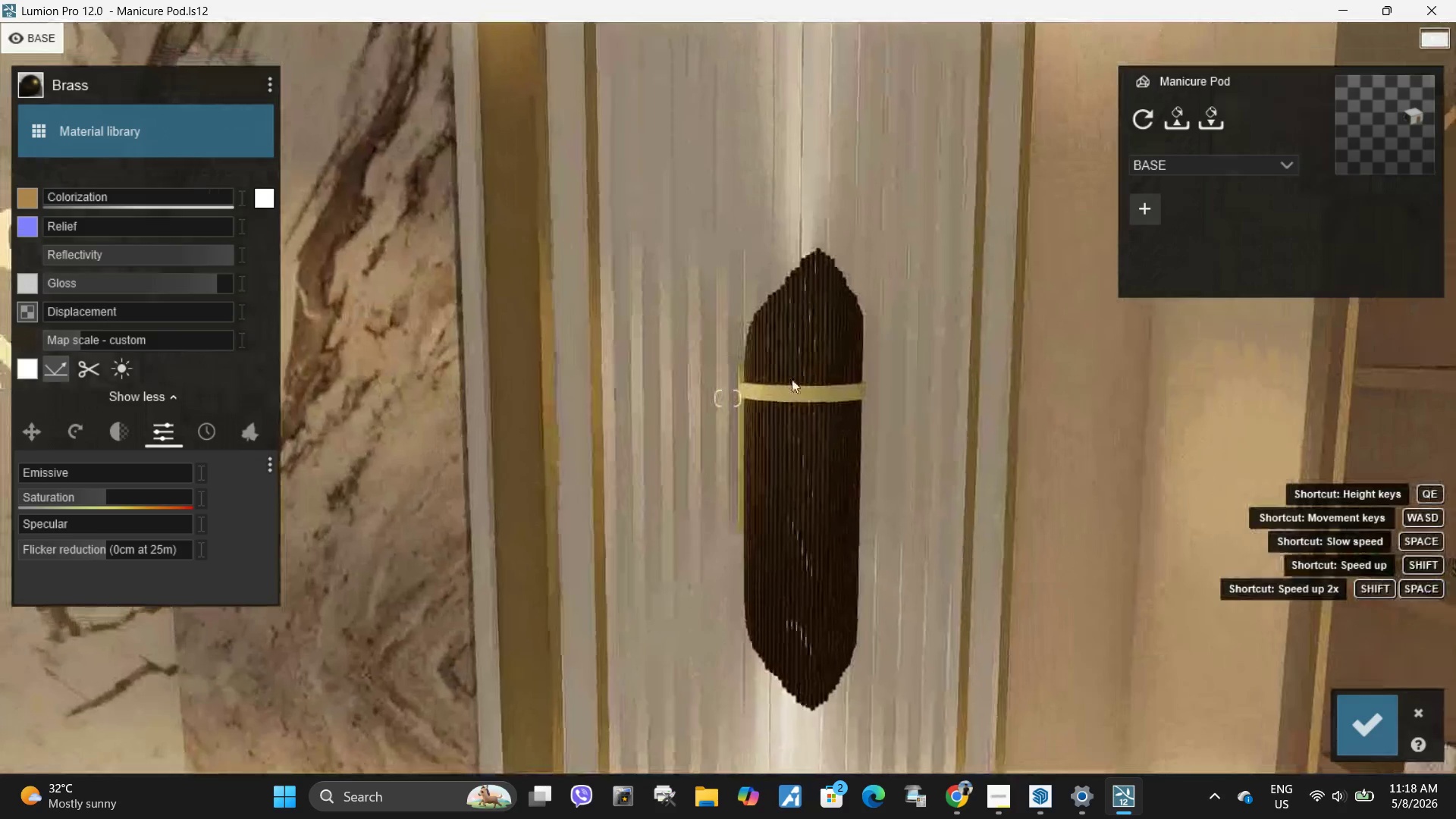 
mouse_move([772, 401])
 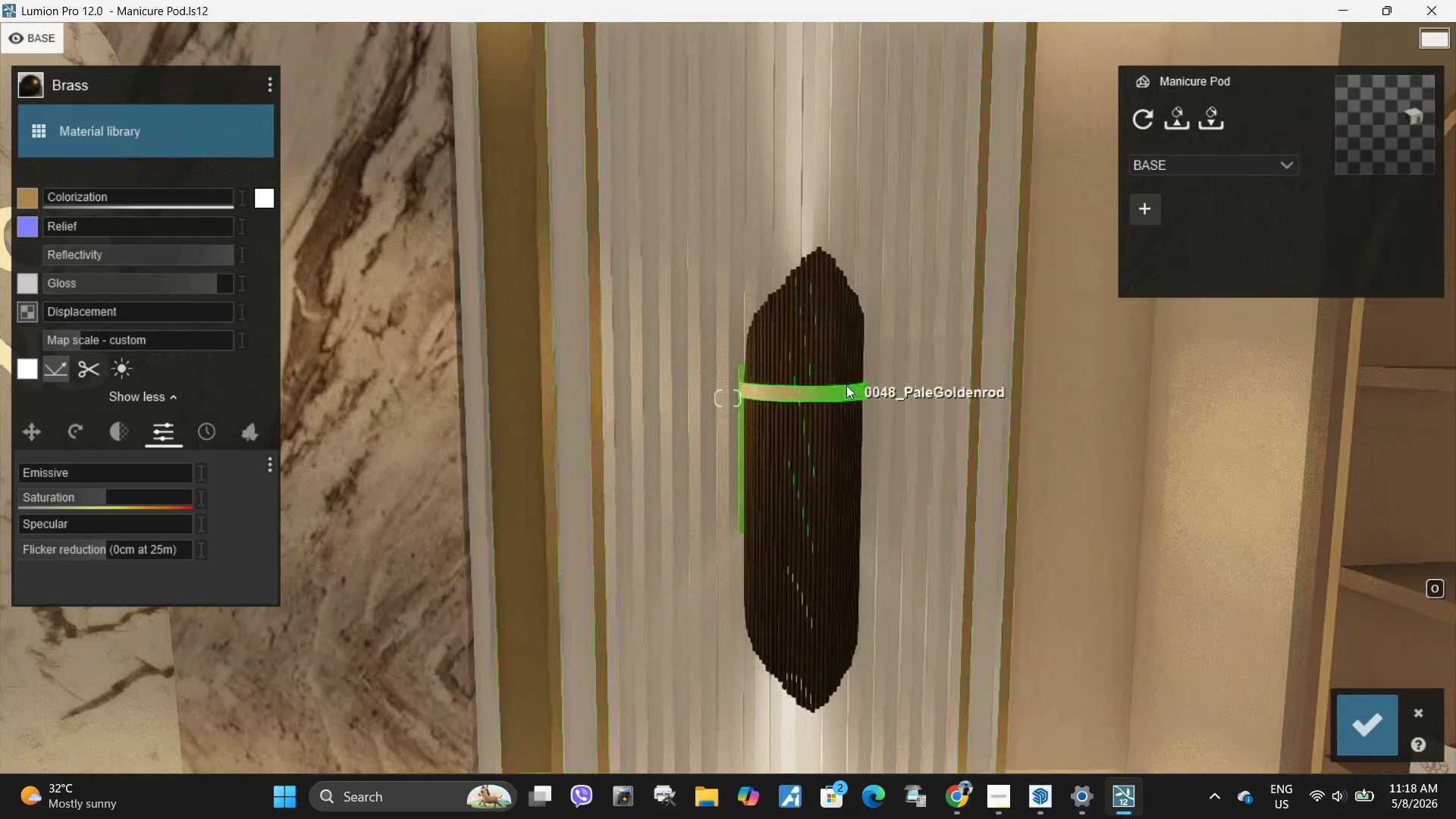 
left_click([842, 394])
 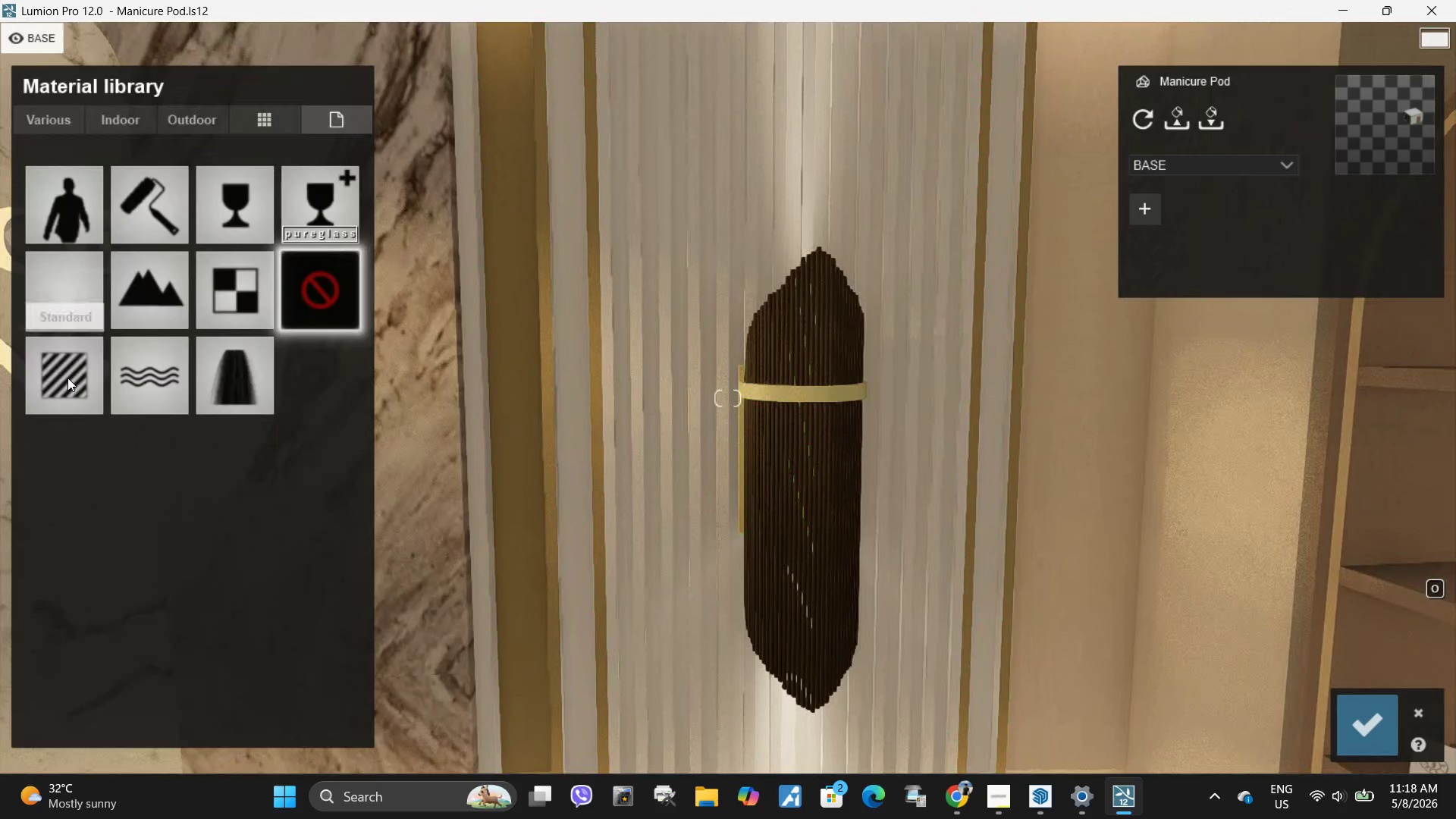 
left_click([67, 378])
 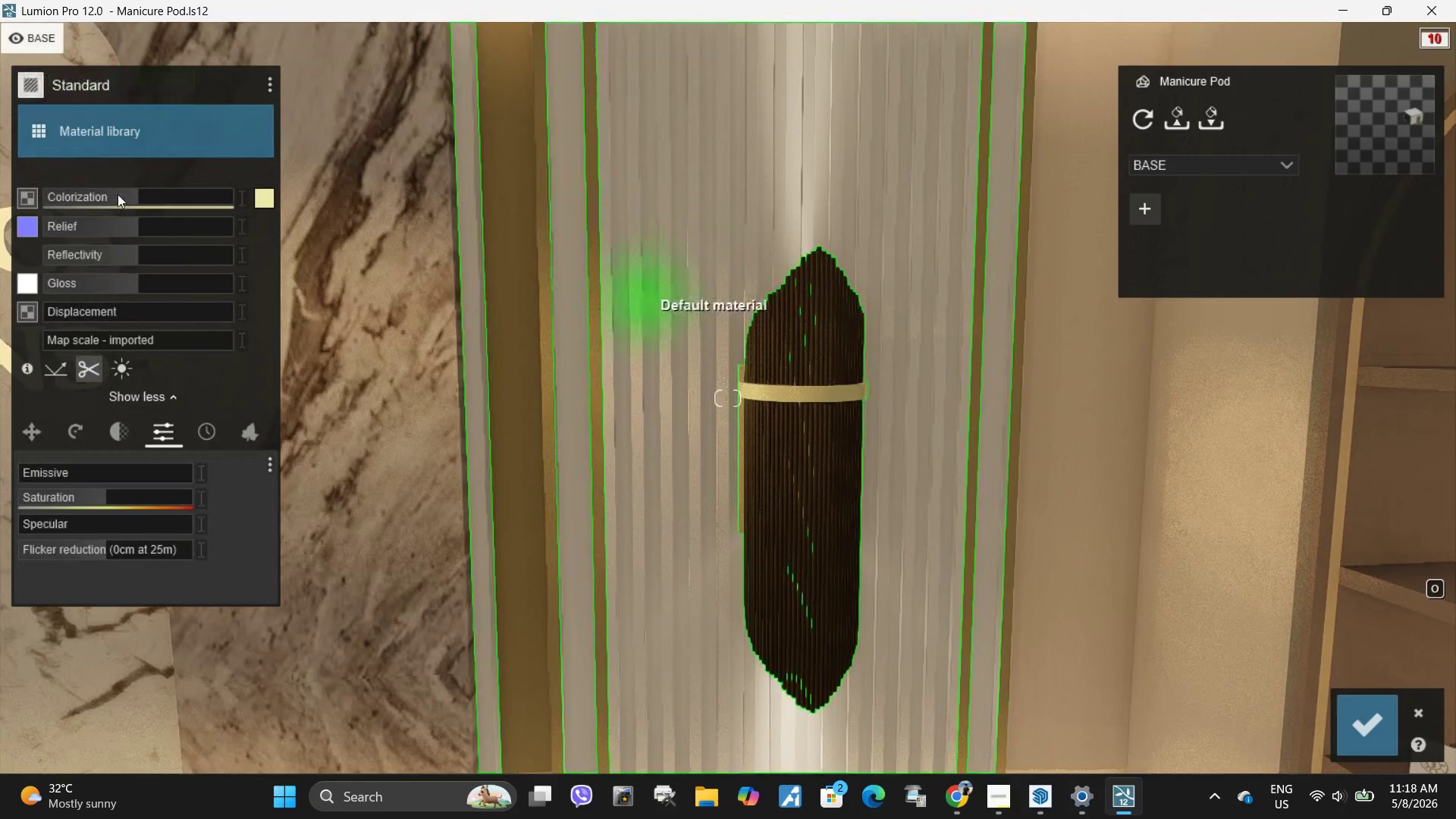 
left_click_drag(start_coordinate=[146, 281], to_coordinate=[235, 296])
 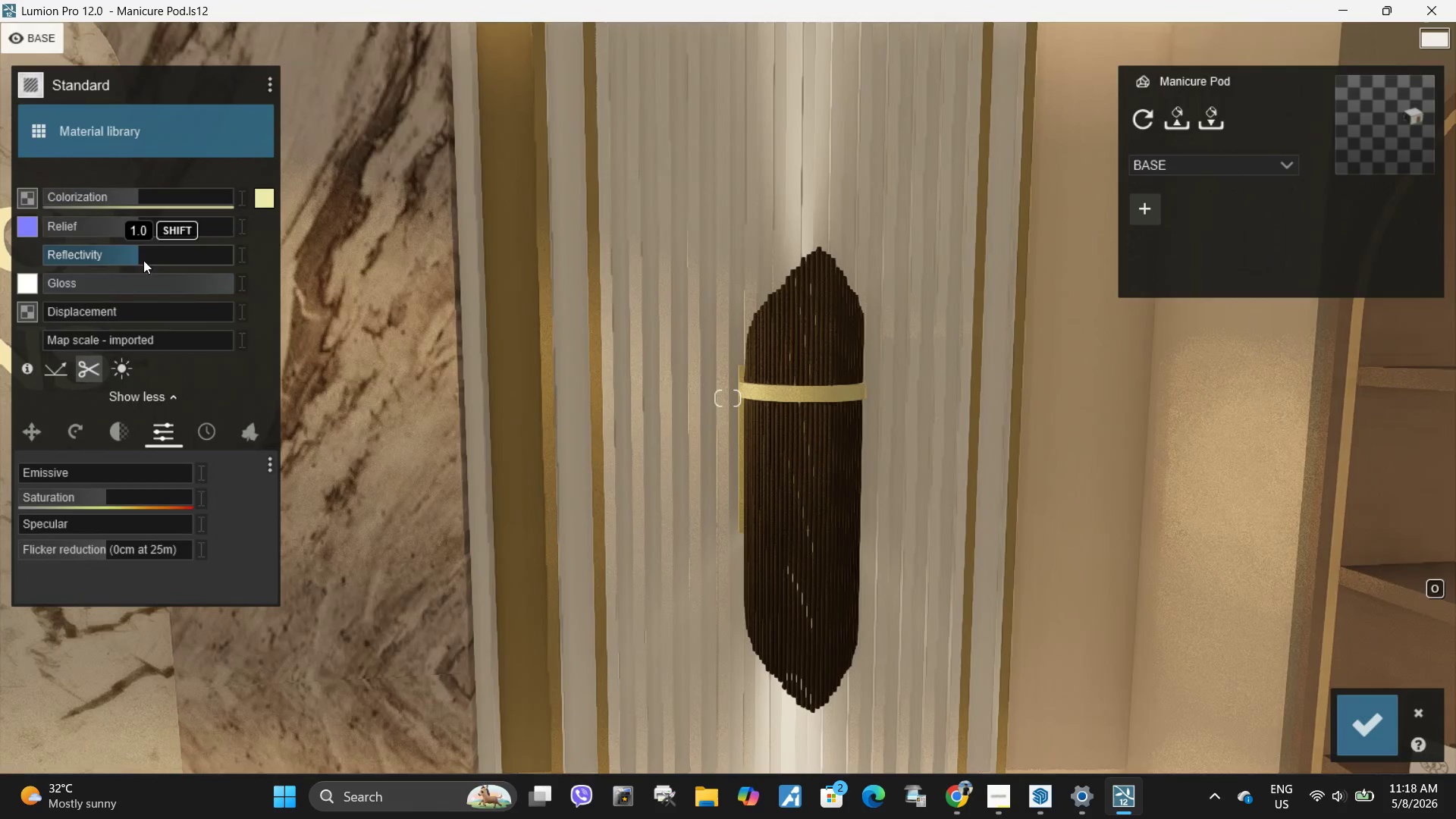 
left_click_drag(start_coordinate=[143, 259], to_coordinate=[217, 253])
 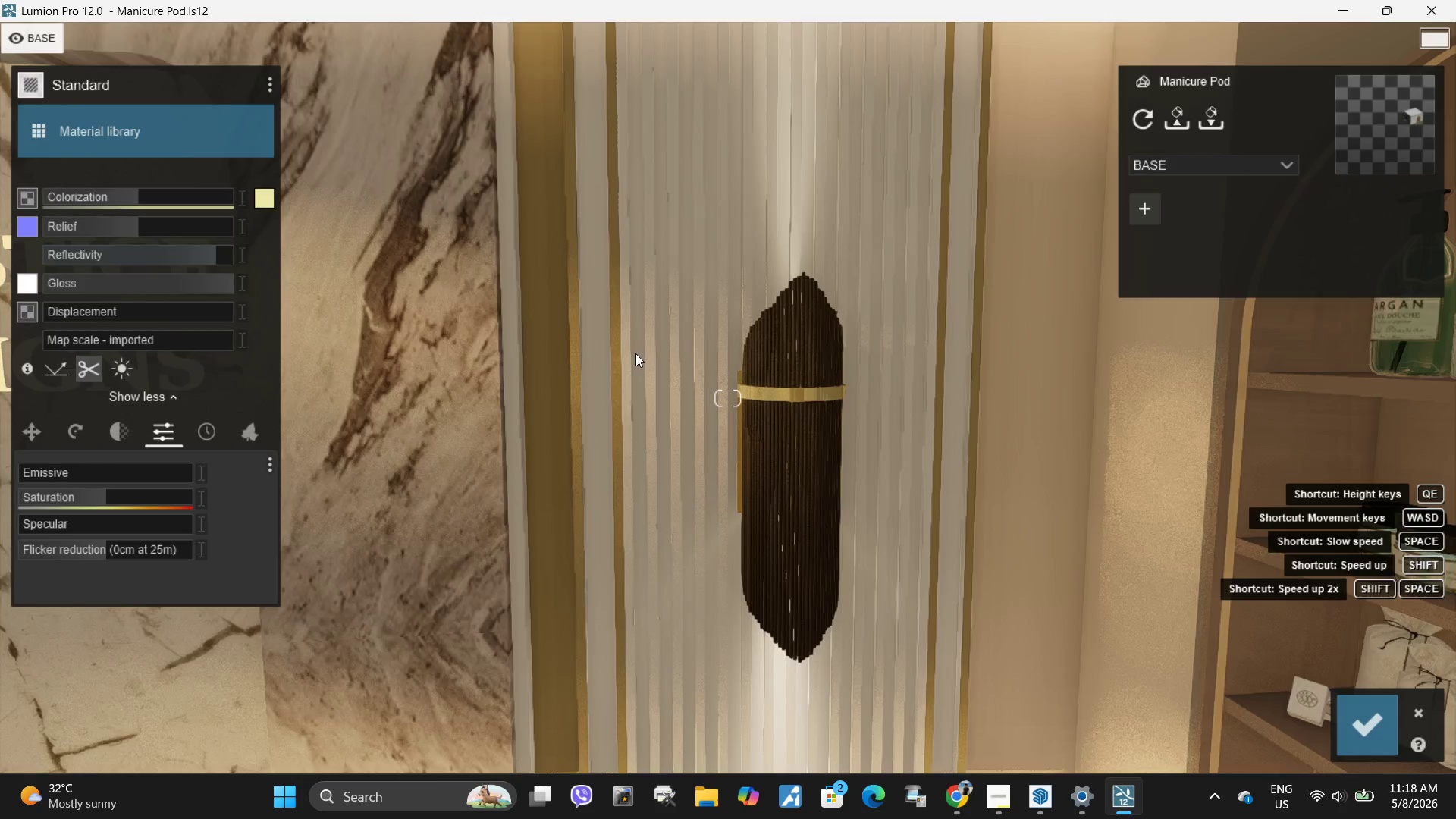 
type(saa)
 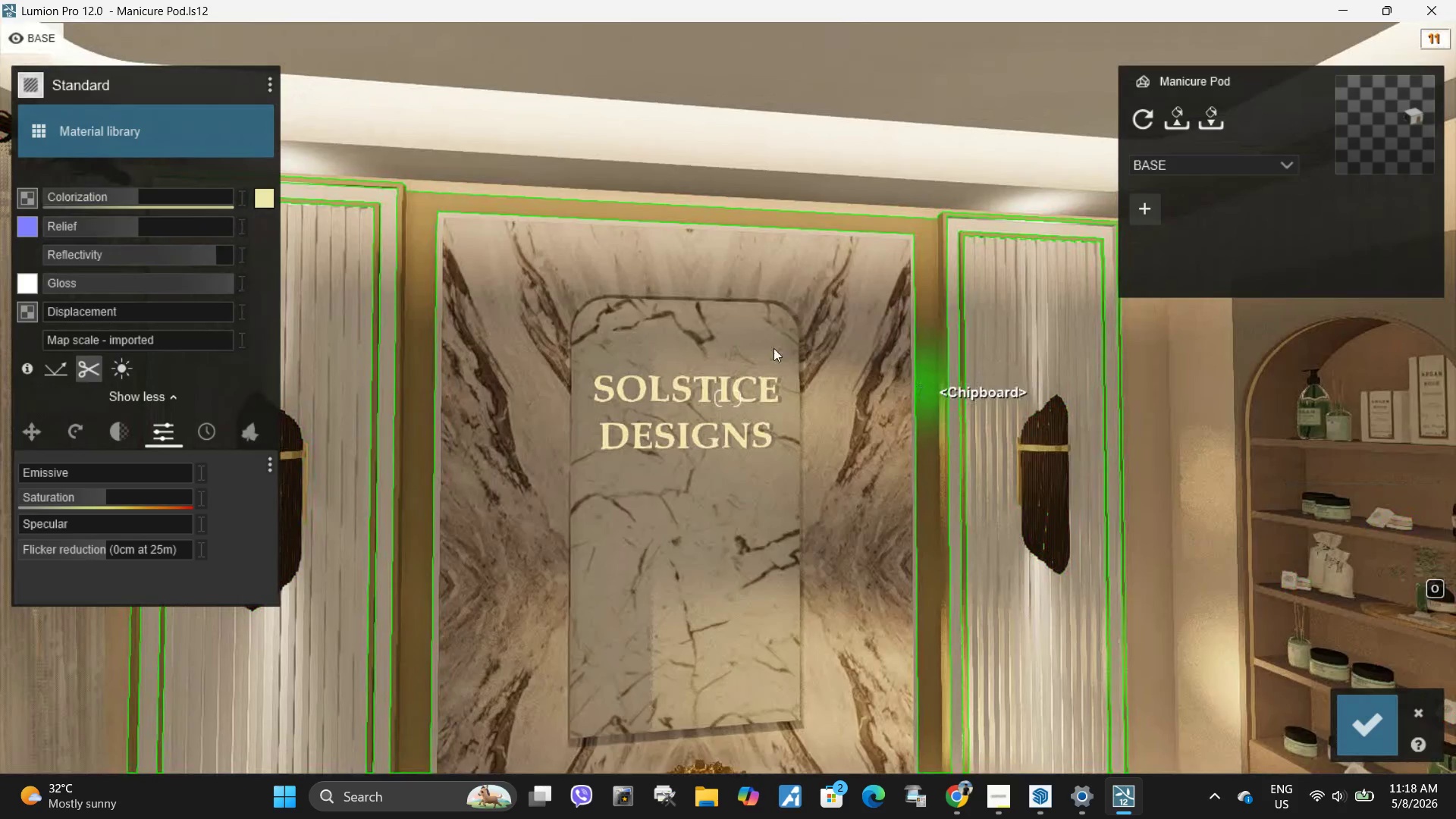 
left_click([471, 278])
 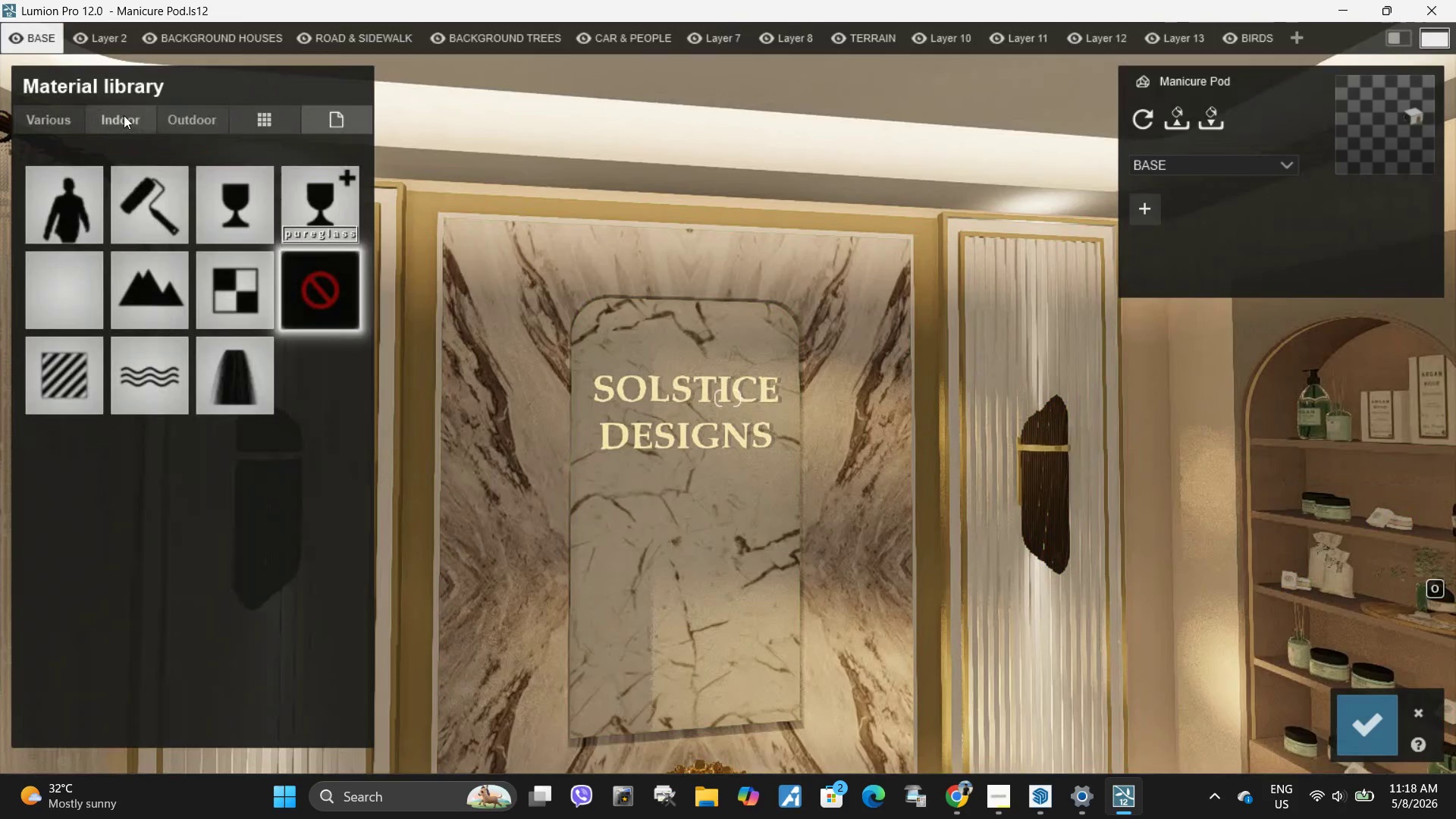 
left_click([124, 115])
 